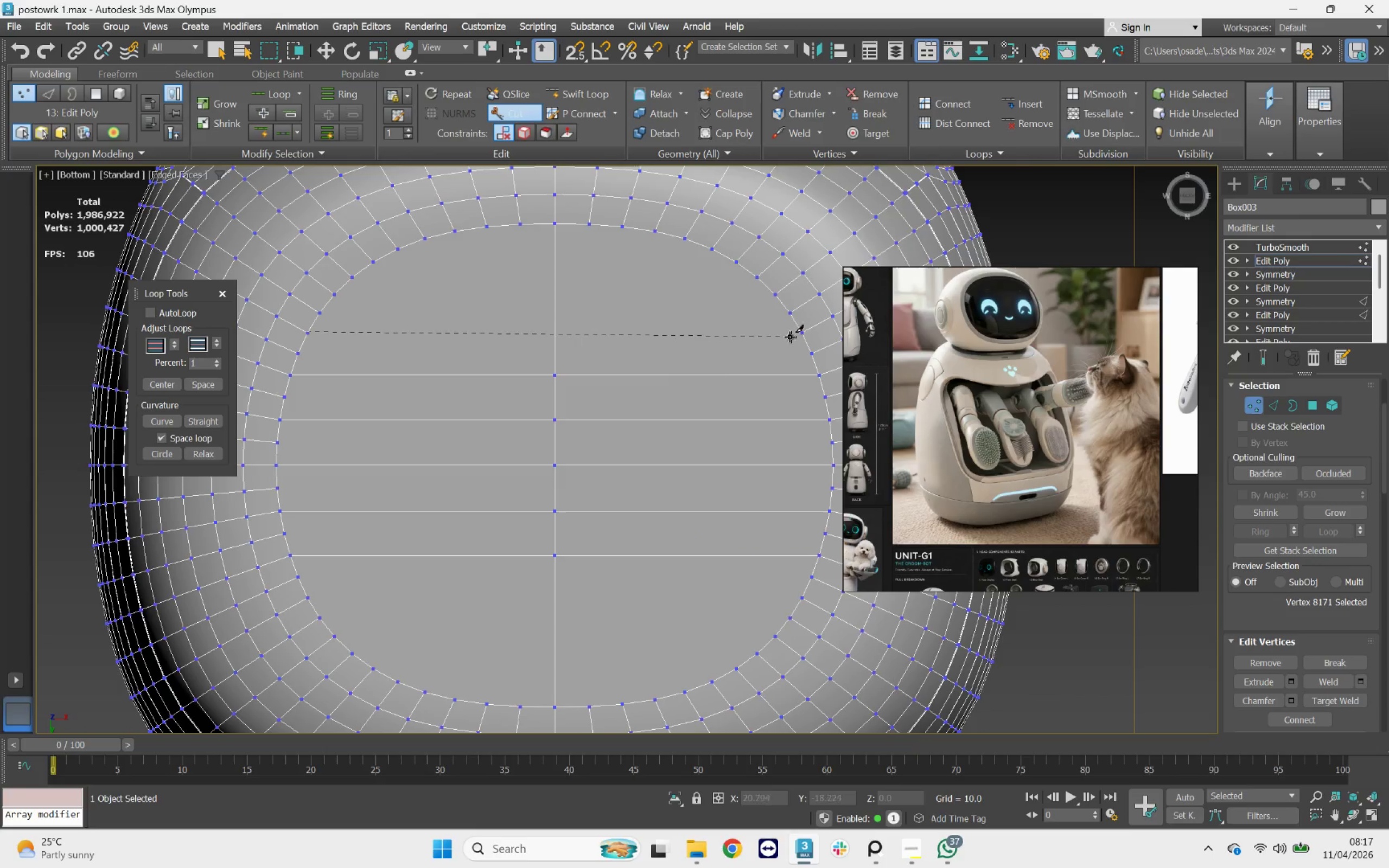 
left_click([798, 334])
 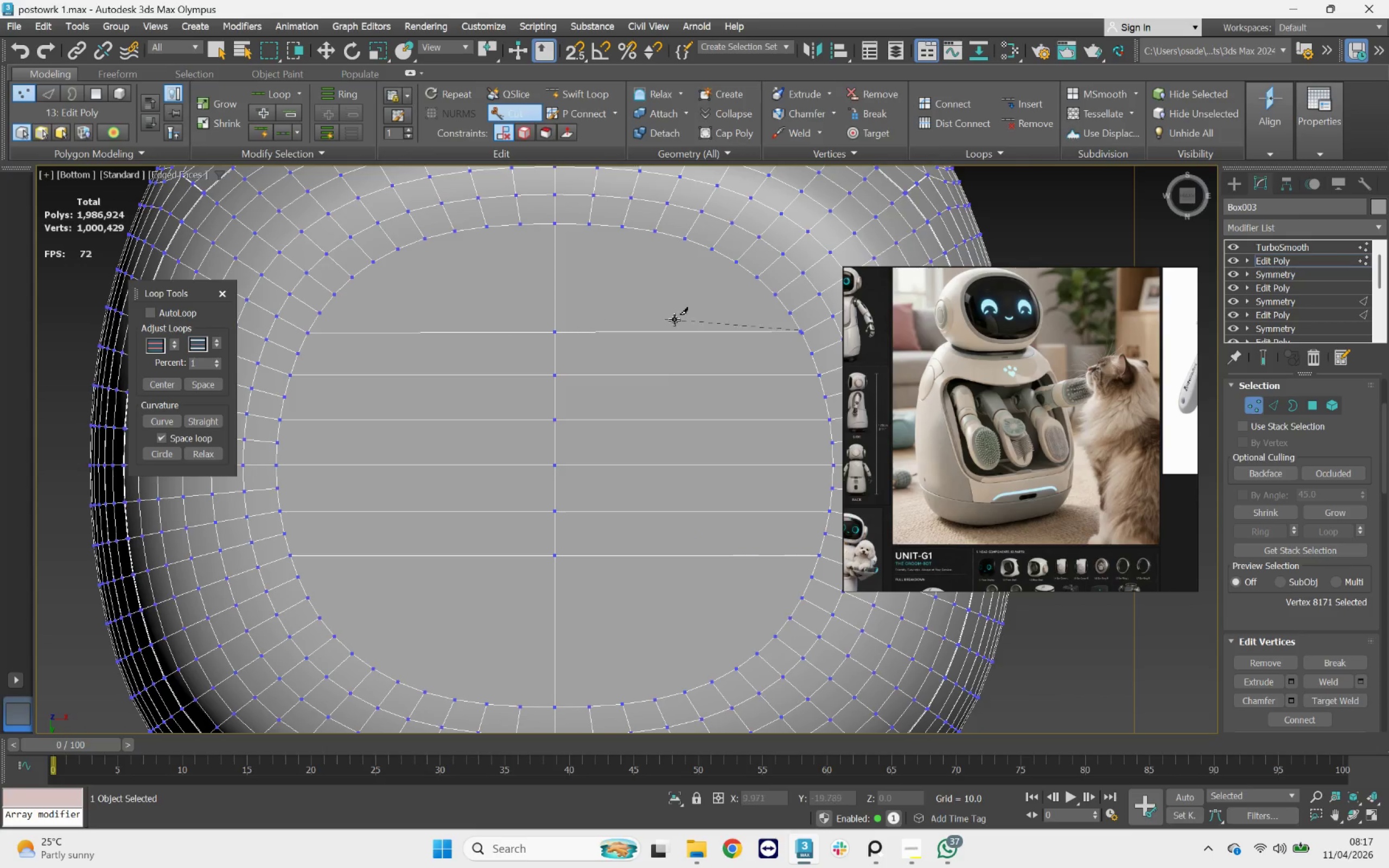 
right_click([717, 333])
 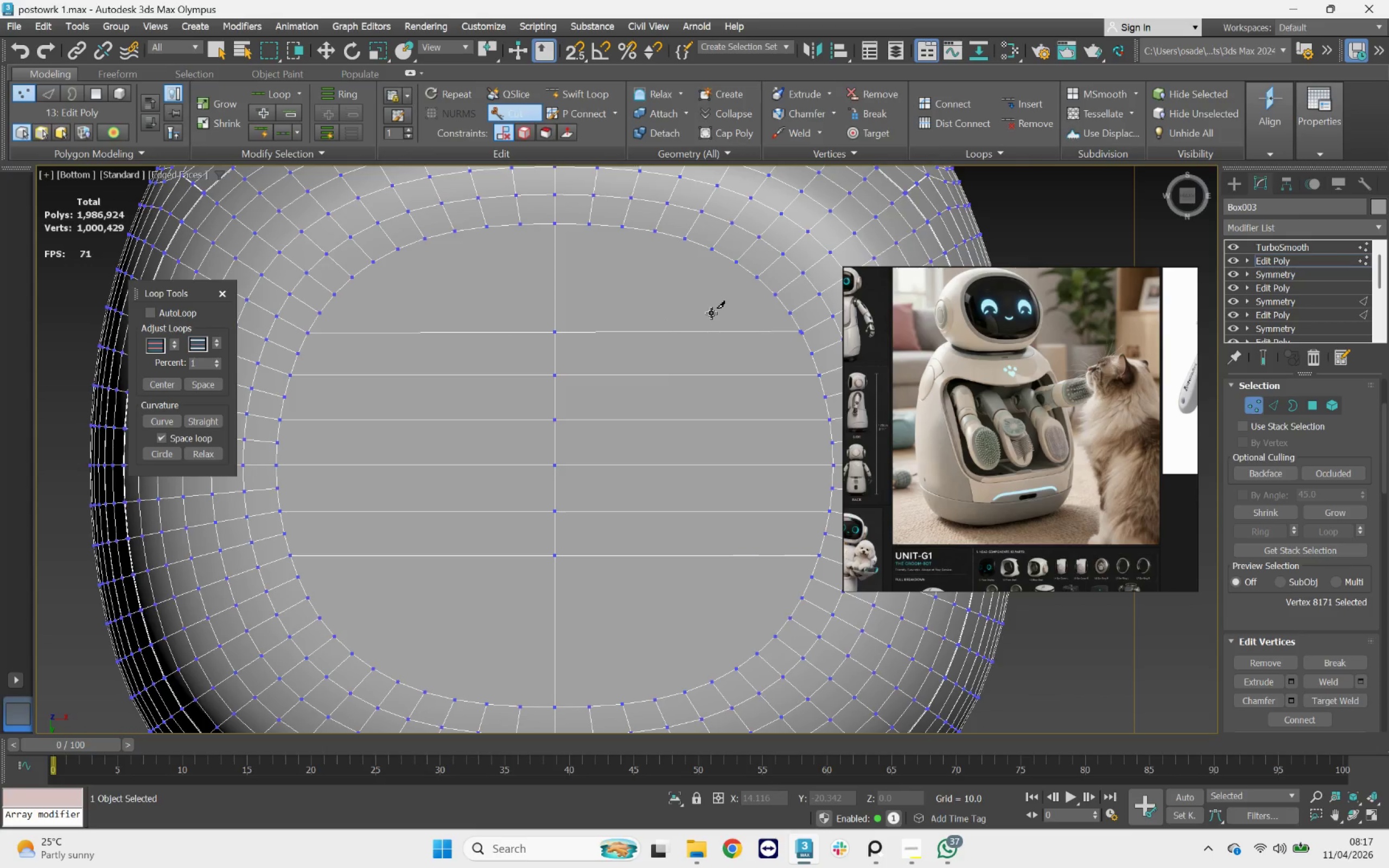 
key(Control+Z)
 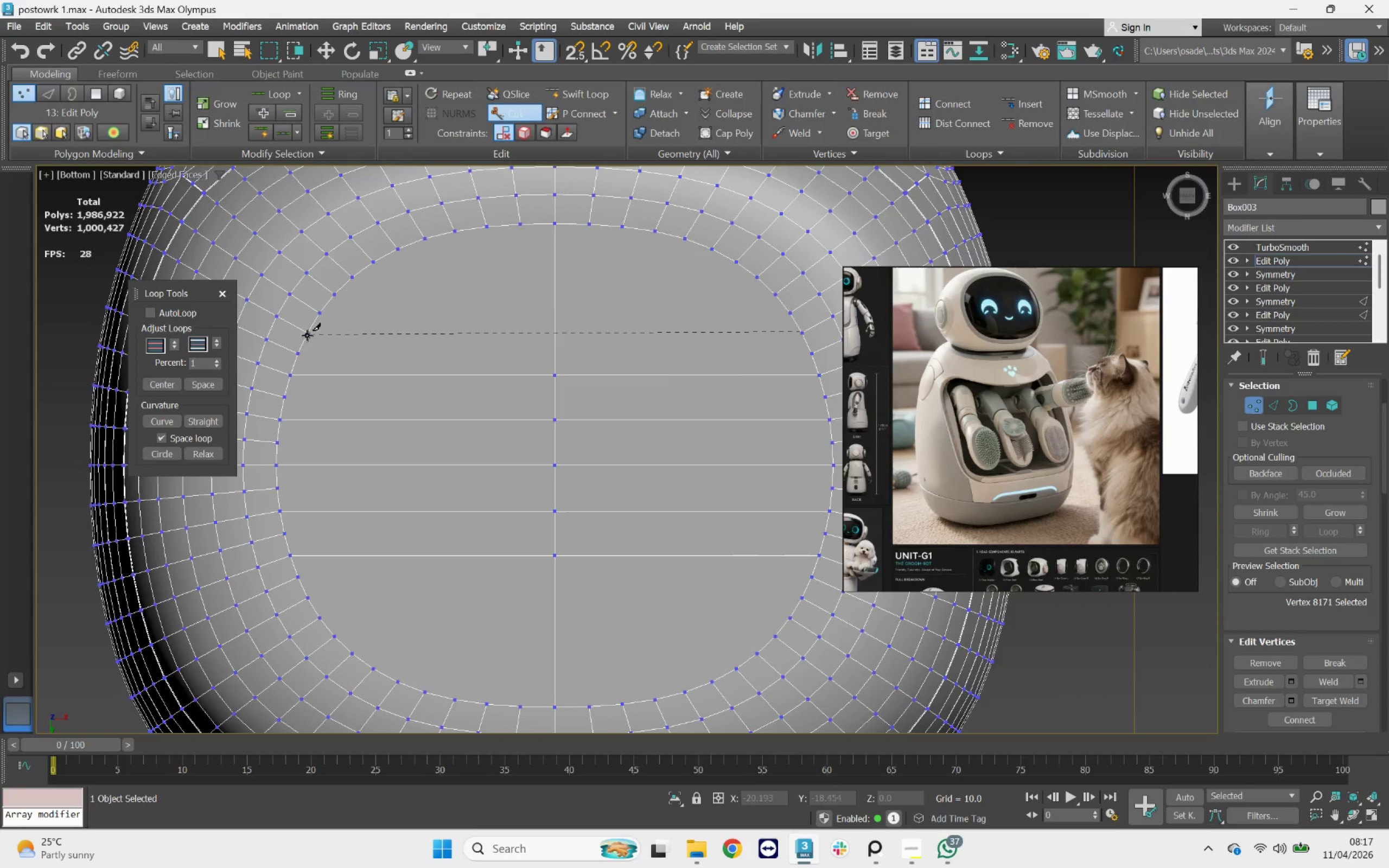 
right_click([467, 311])
 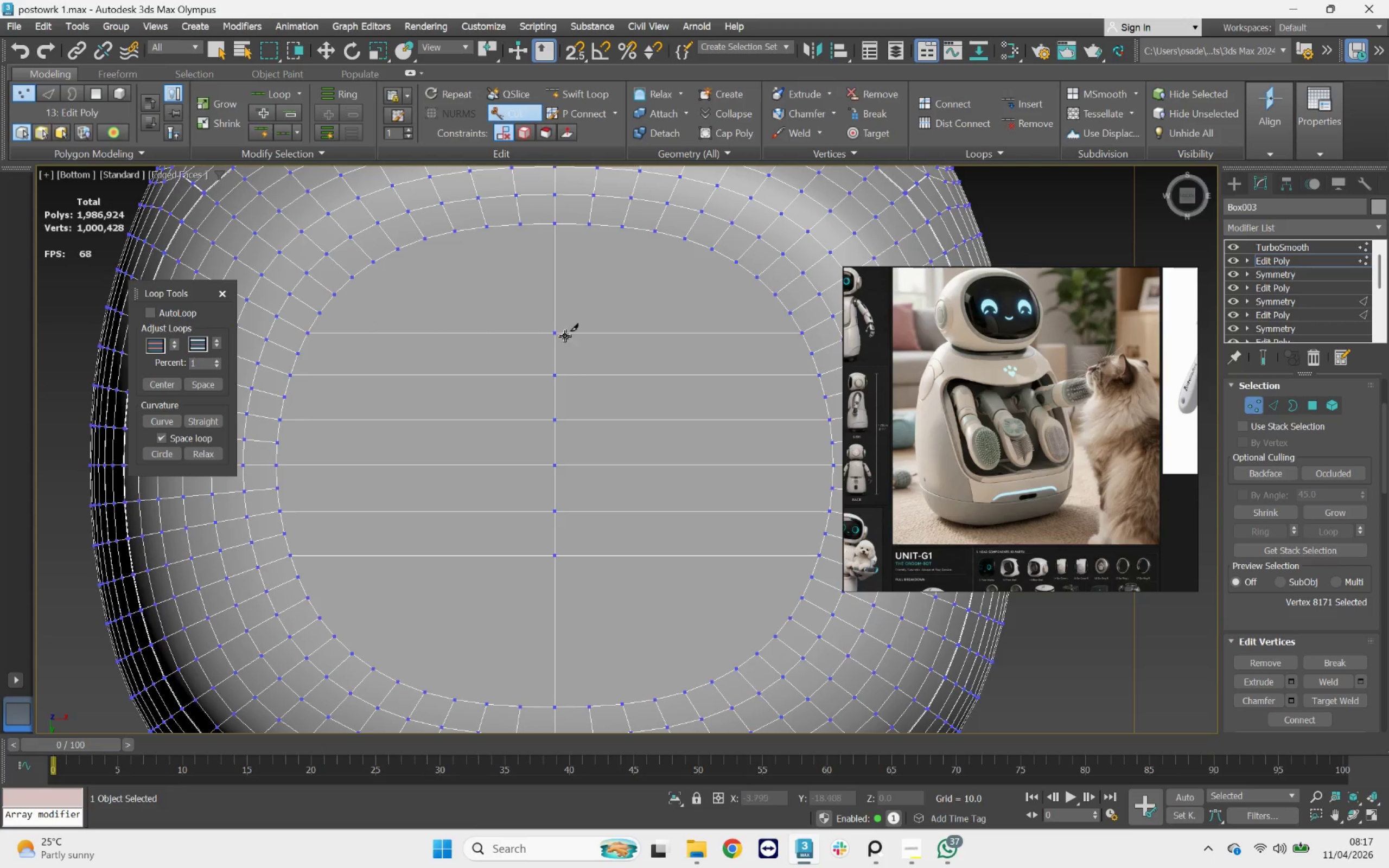 
scroll: coordinate [669, 358], scroll_direction: up, amount: 5.0
 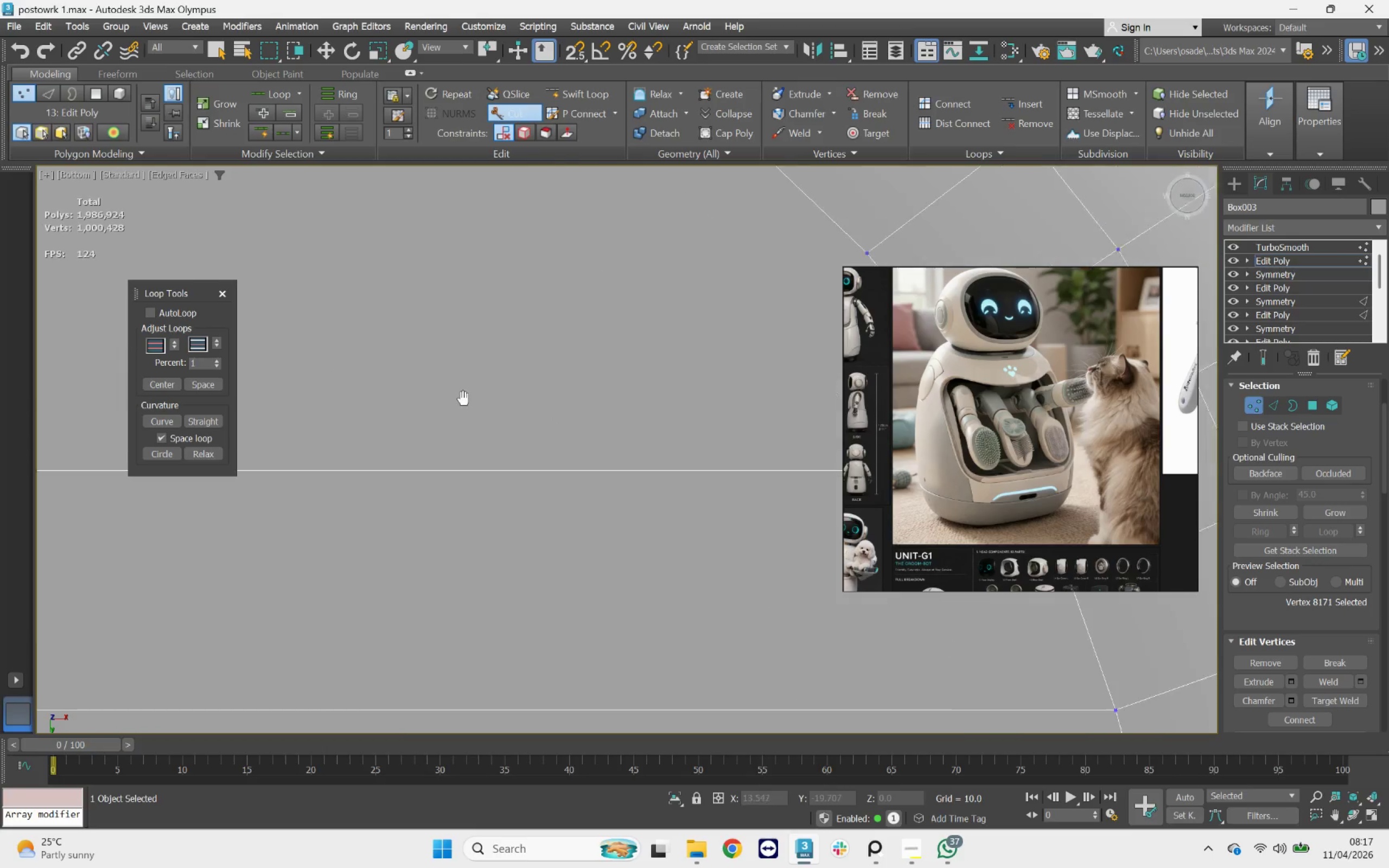 
scroll: coordinate [479, 356], scroll_direction: down, amount: 6.0
 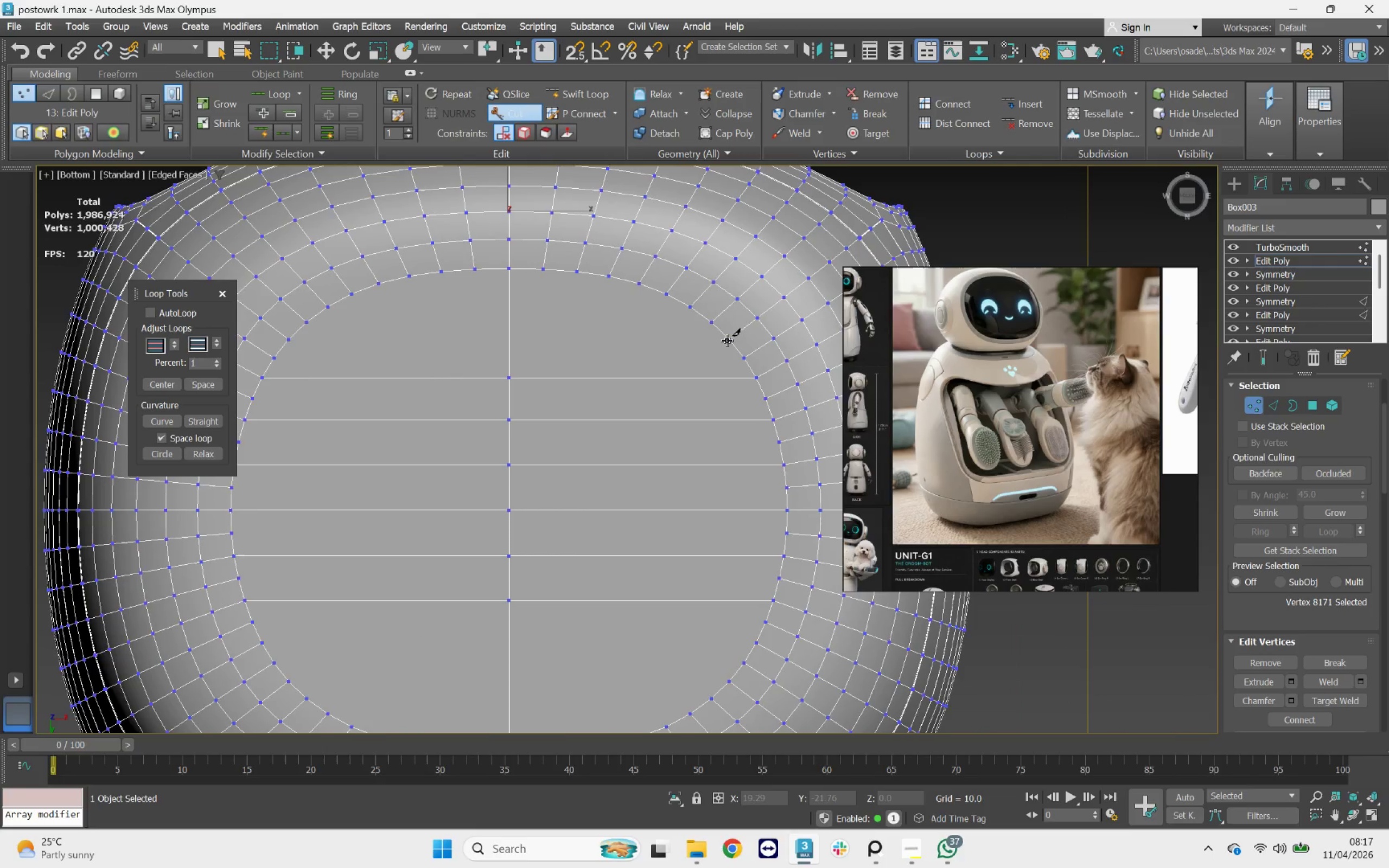 
left_click([728, 337])
 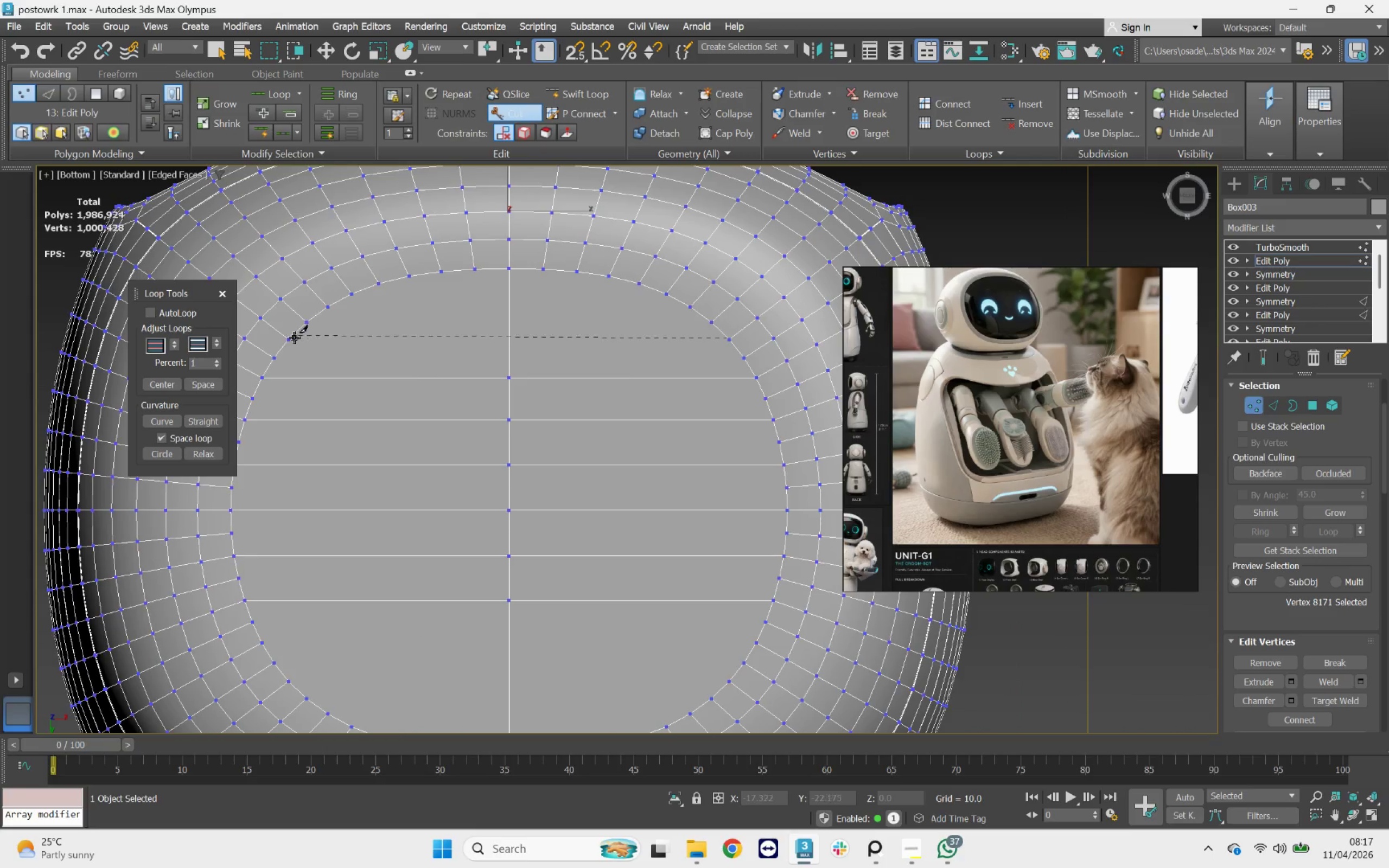 
left_click([290, 340])
 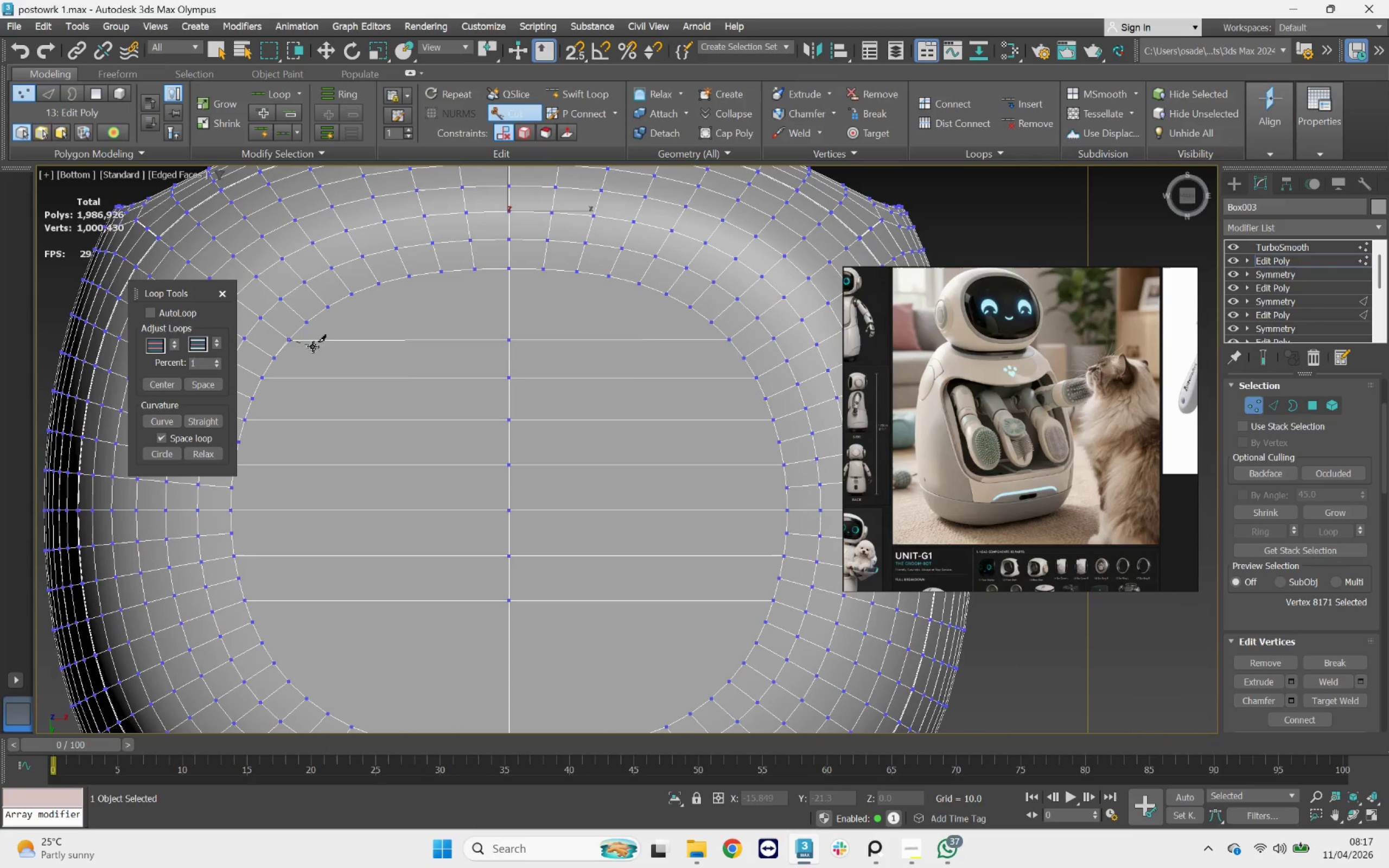 
right_click([328, 340])
 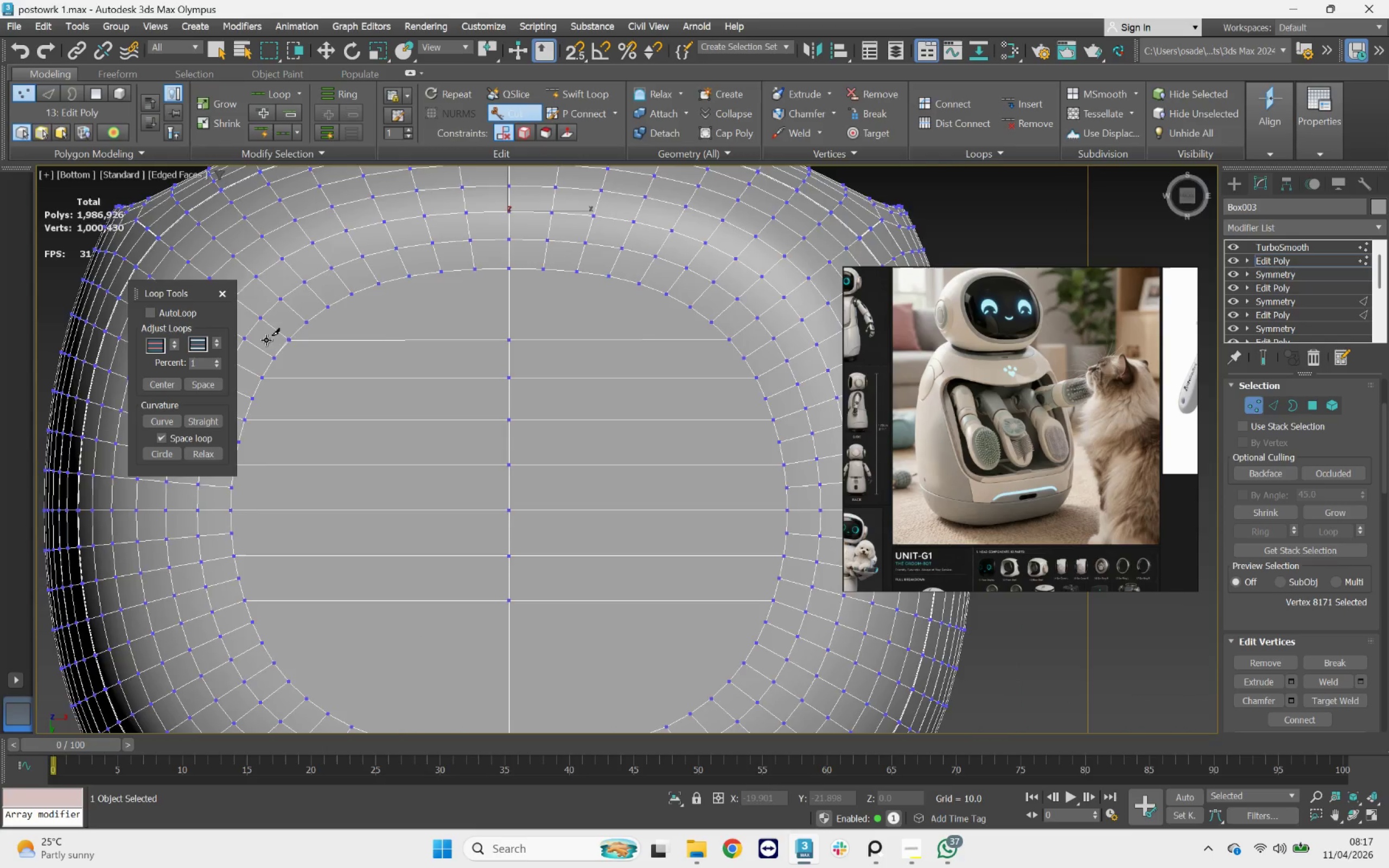 
scroll: coordinate [275, 340], scroll_direction: up, amount: 3.0
 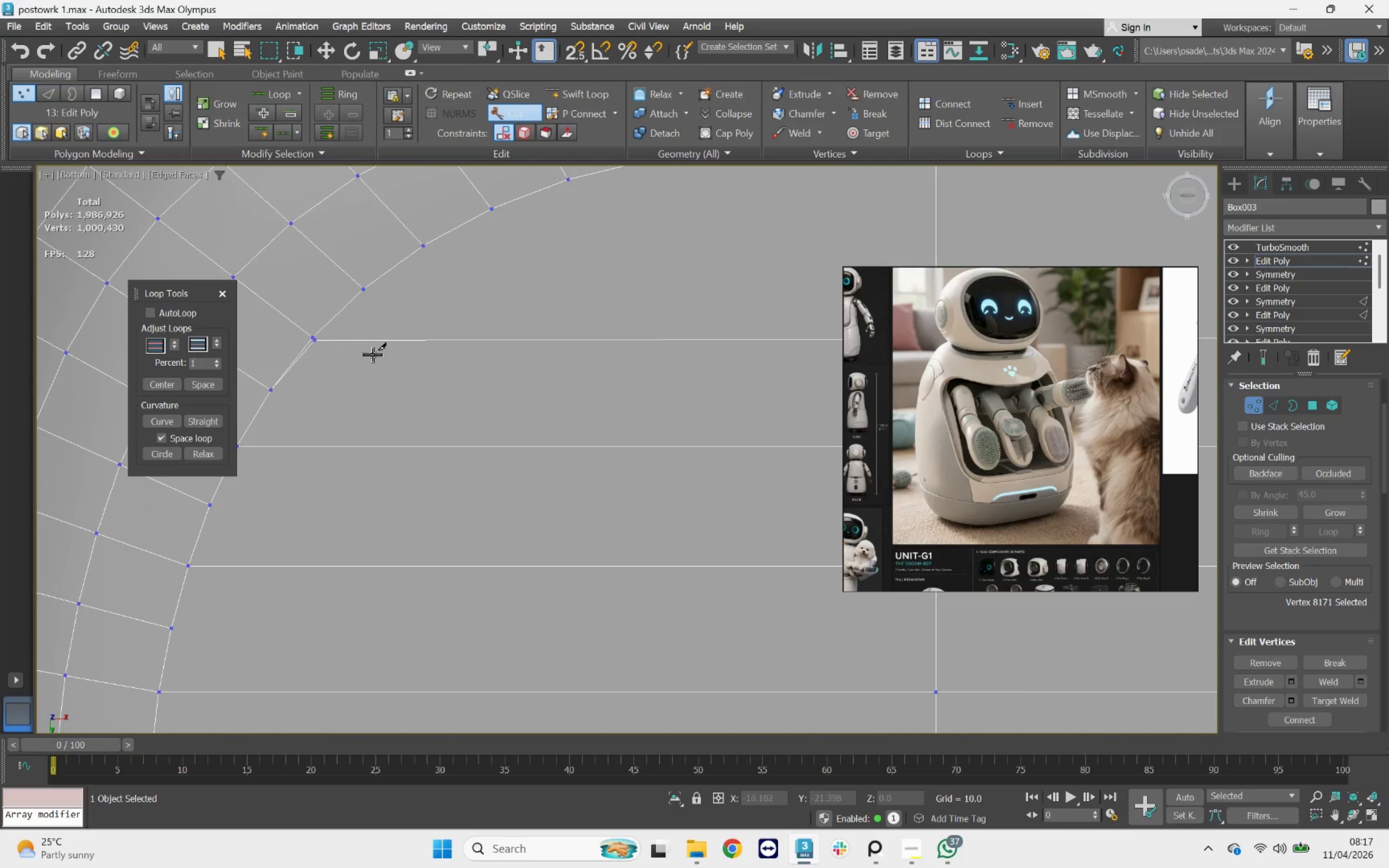 
scroll: coordinate [311, 320], scroll_direction: down, amount: 2.0
 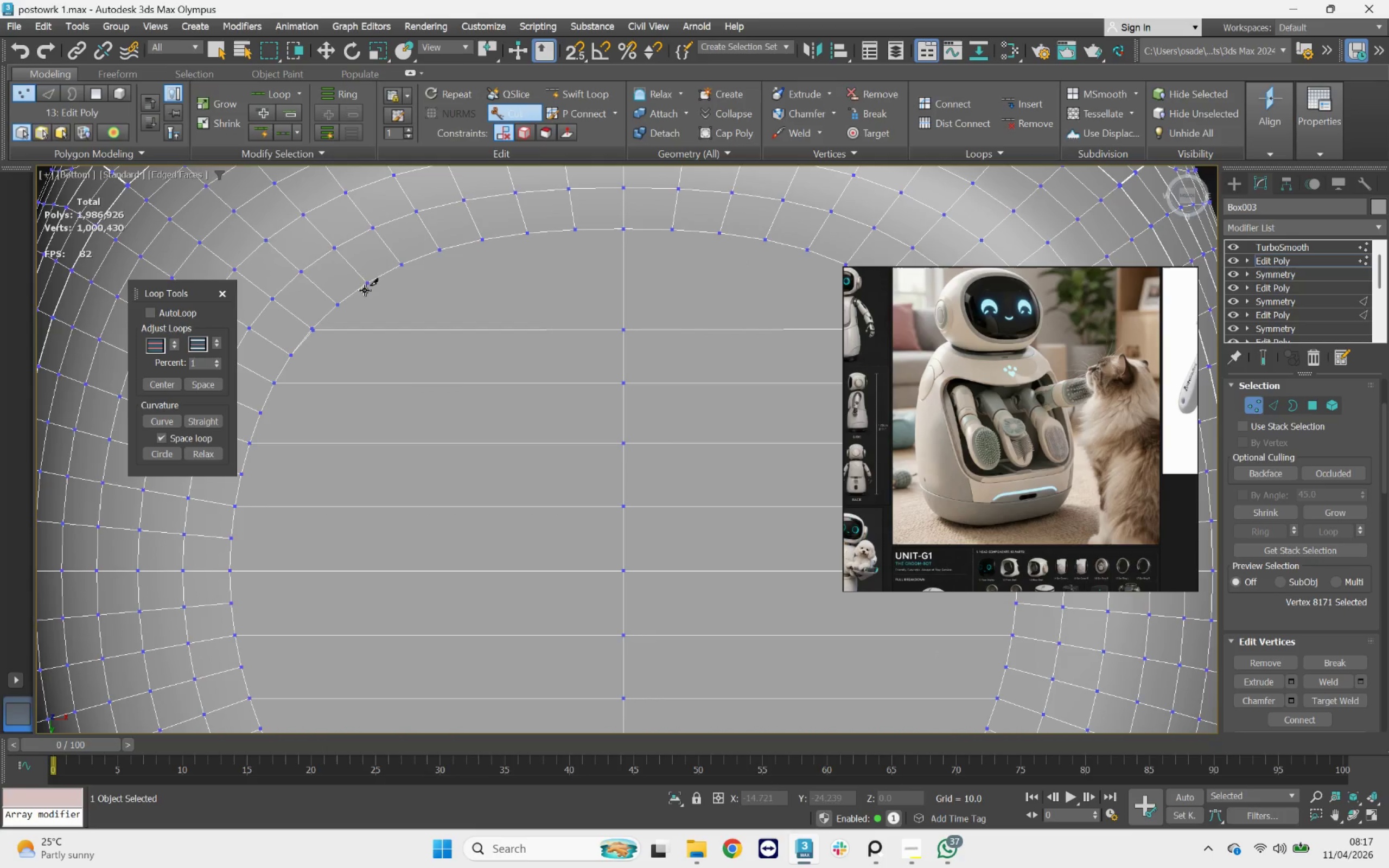 
left_click([367, 285])
 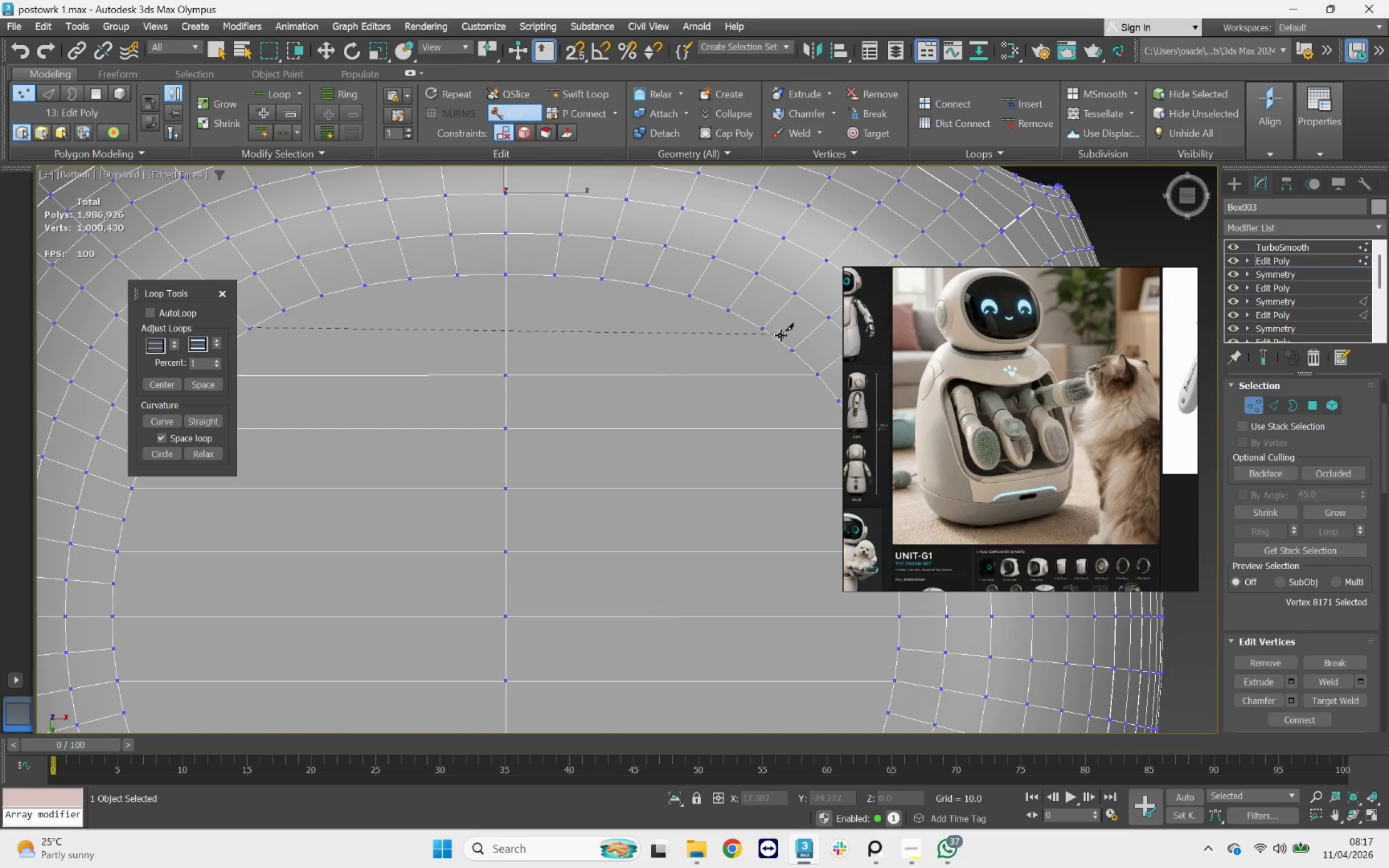 
left_click([763, 331])
 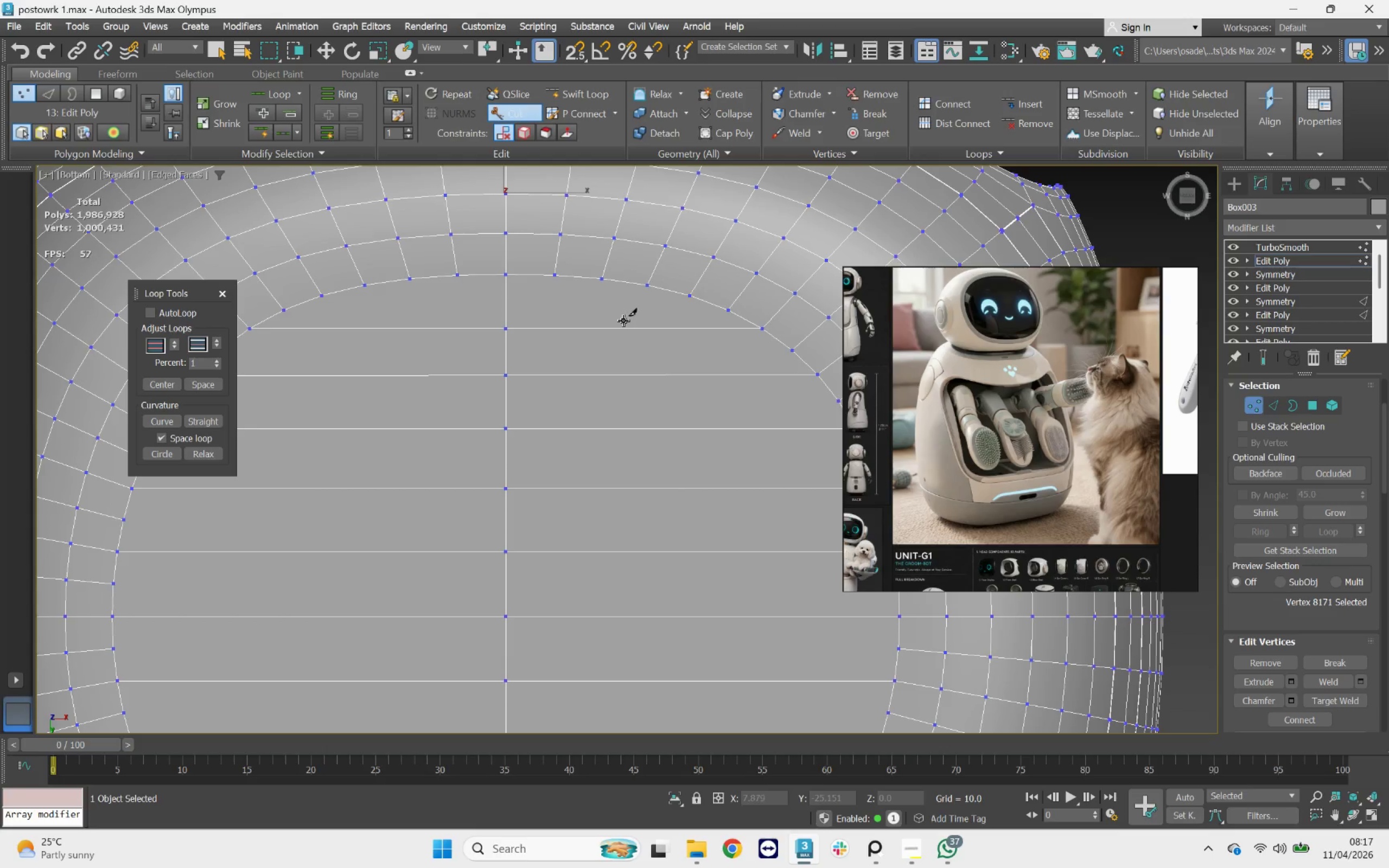 
scroll: coordinate [543, 298], scroll_direction: down, amount: 3.0
 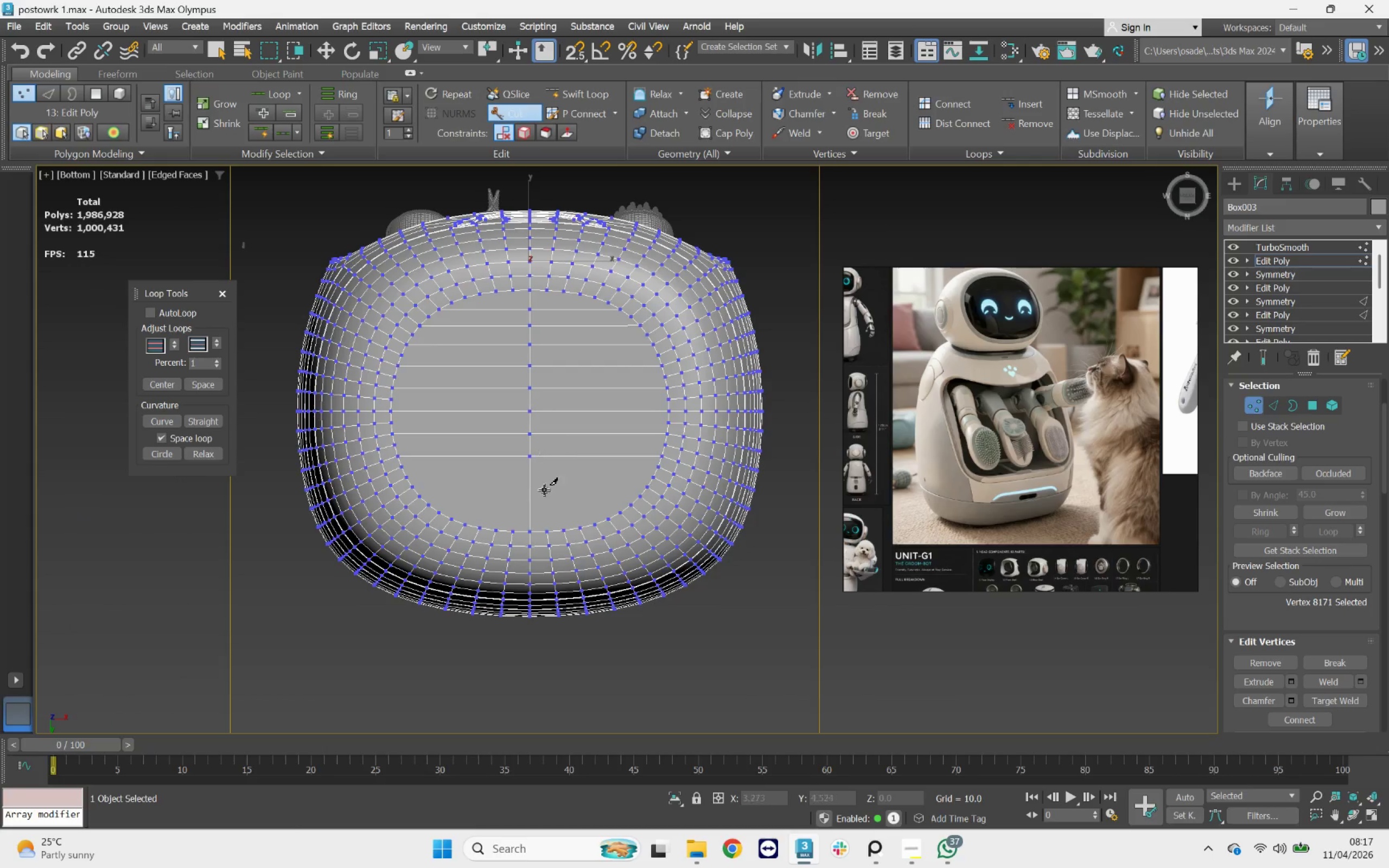 
scroll: coordinate [497, 513], scroll_direction: up, amount: 2.0
 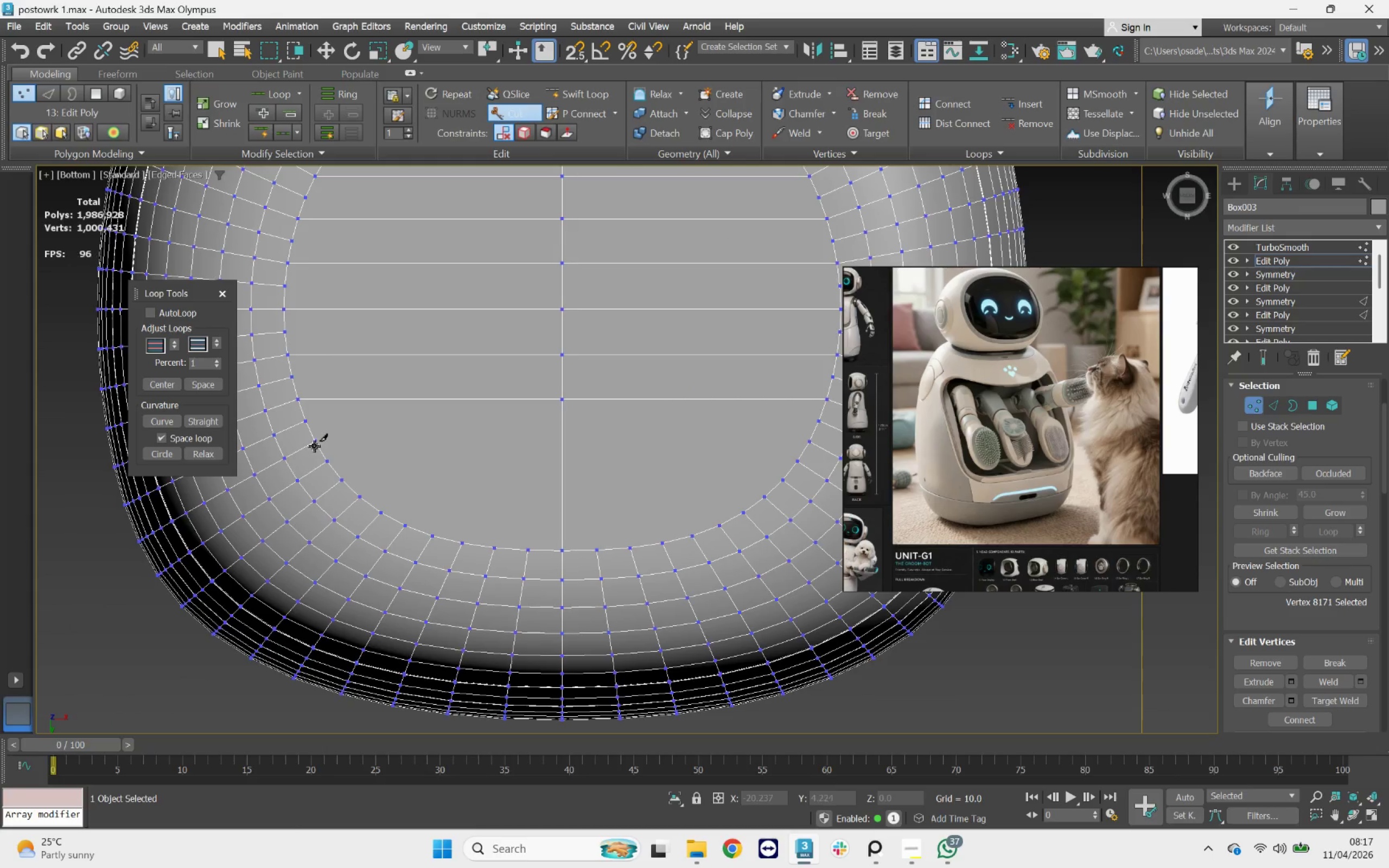 
left_click([314, 443])
 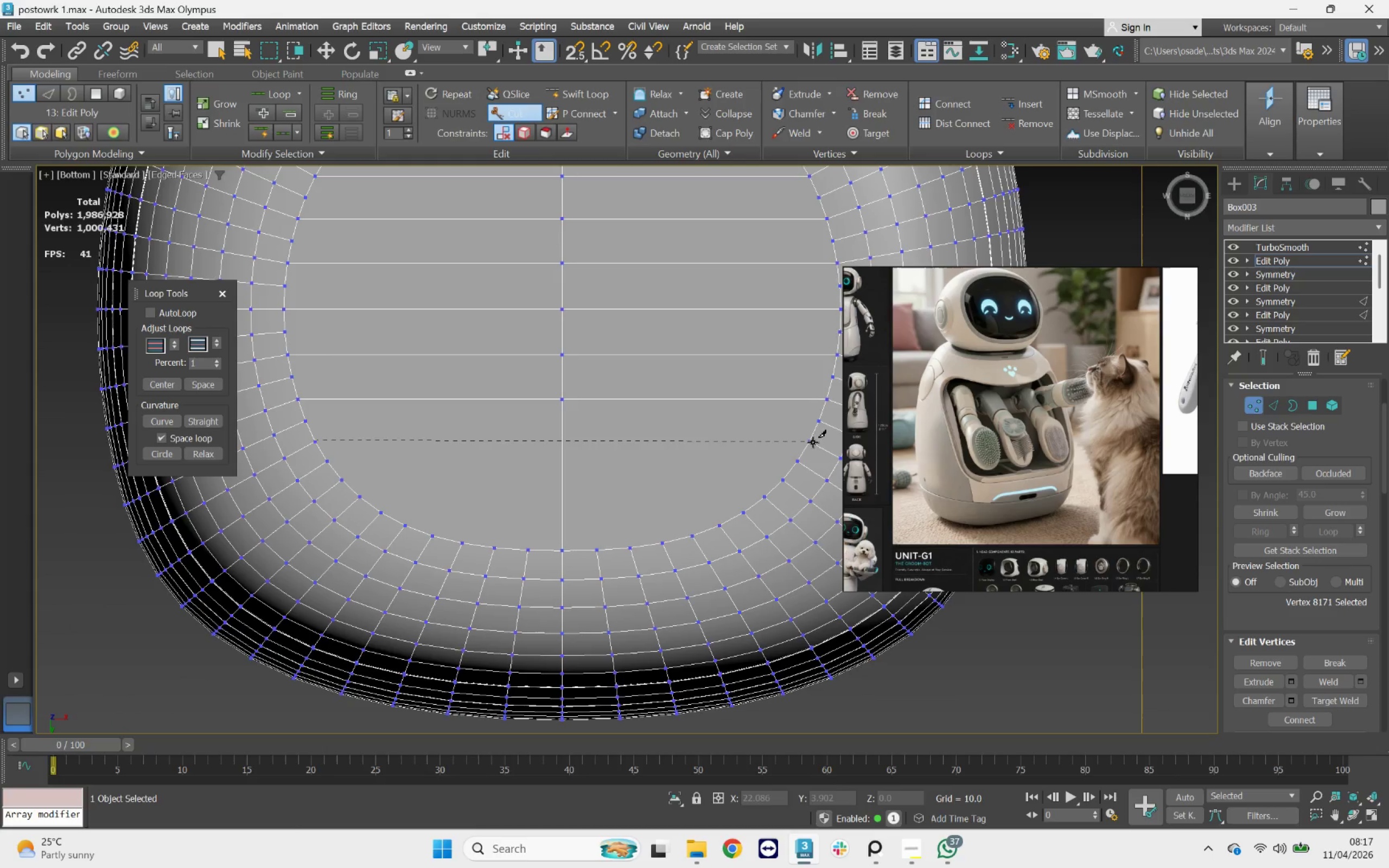 
right_click([722, 418])
 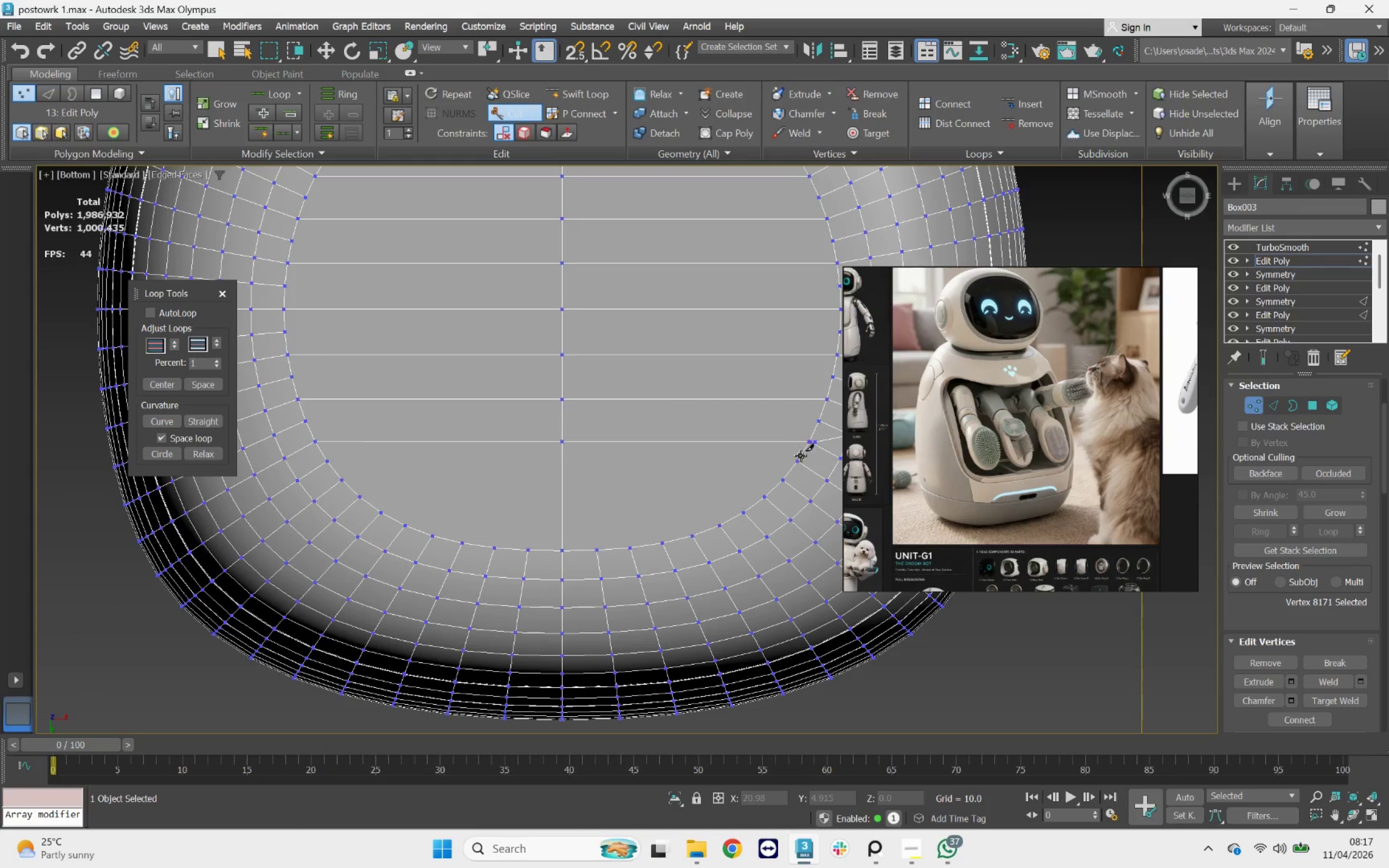 
left_click([795, 464])
 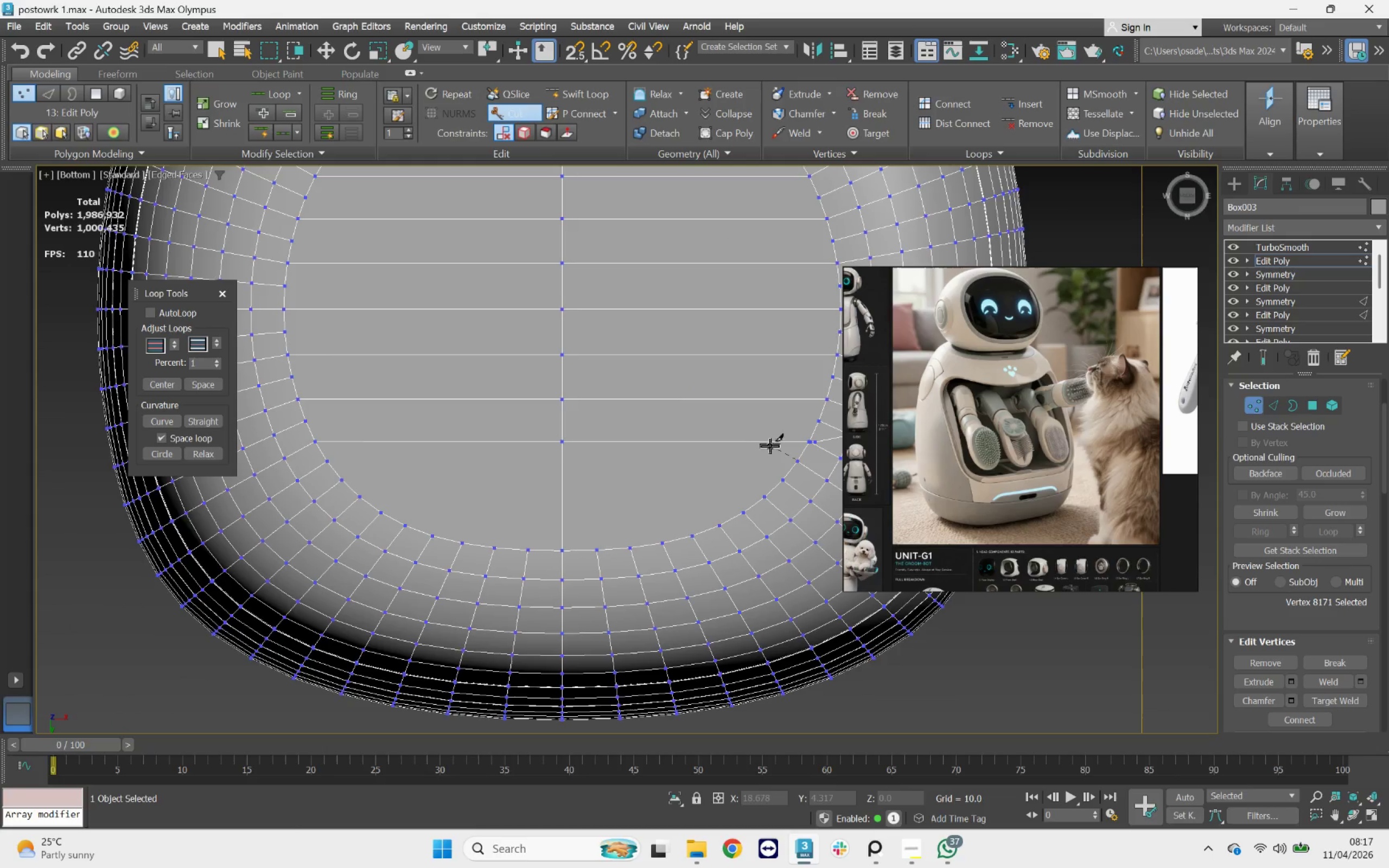 
right_click([760, 444])
 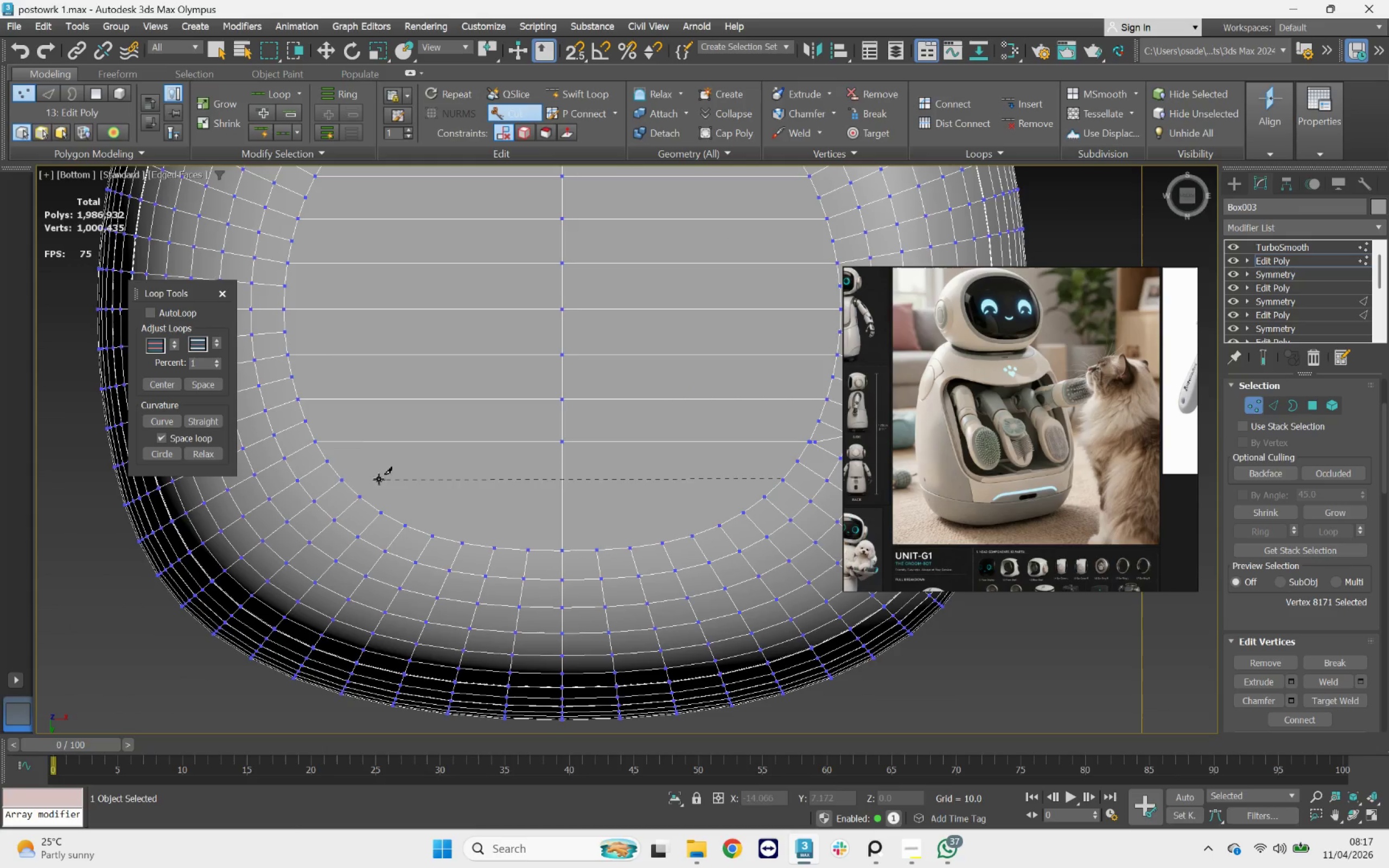 
left_click_drag(start_coordinate=[342, 477], to_coordinate=[345, 477])
 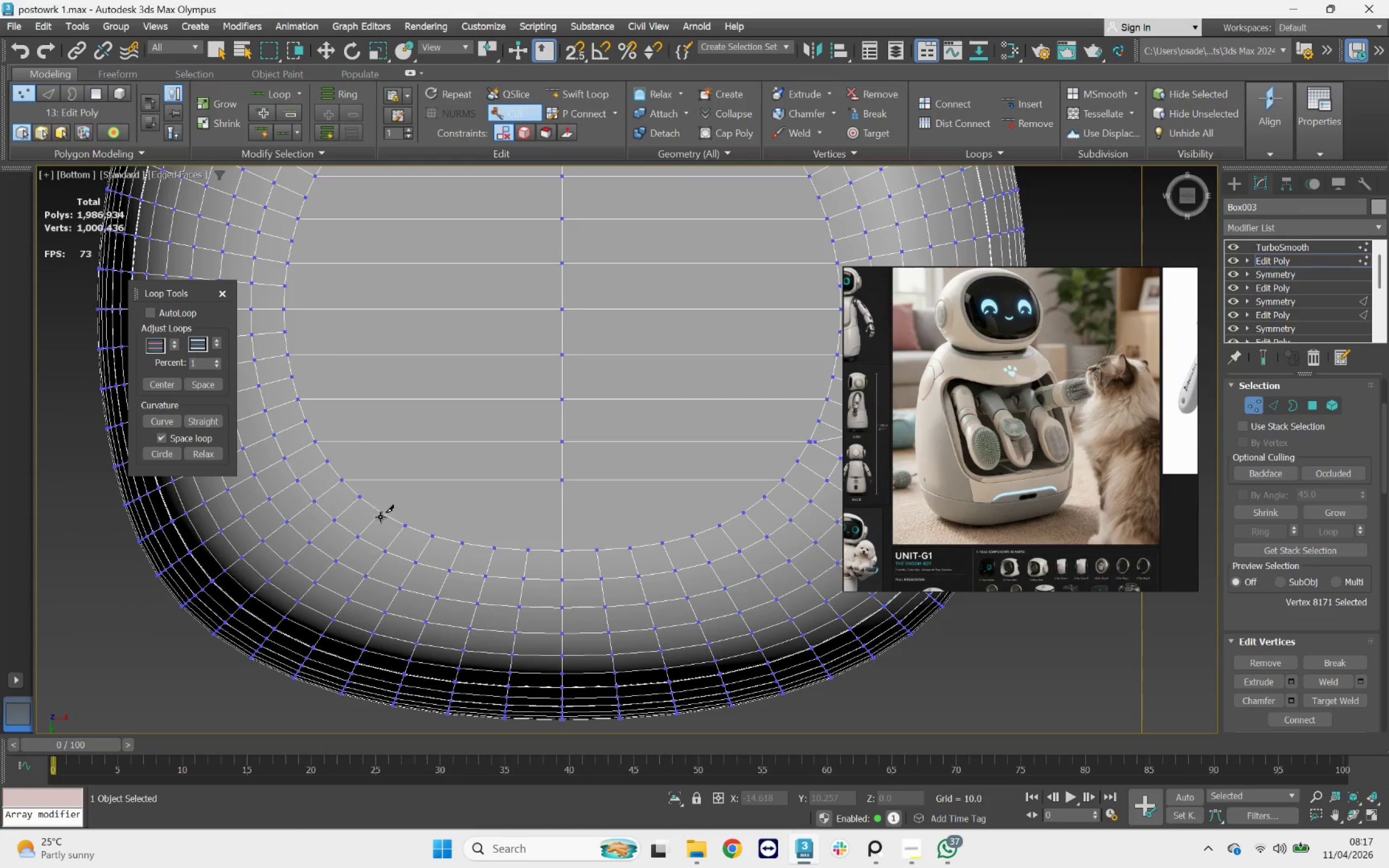 
left_click_drag(start_coordinate=[384, 513], to_coordinate=[387, 513])
 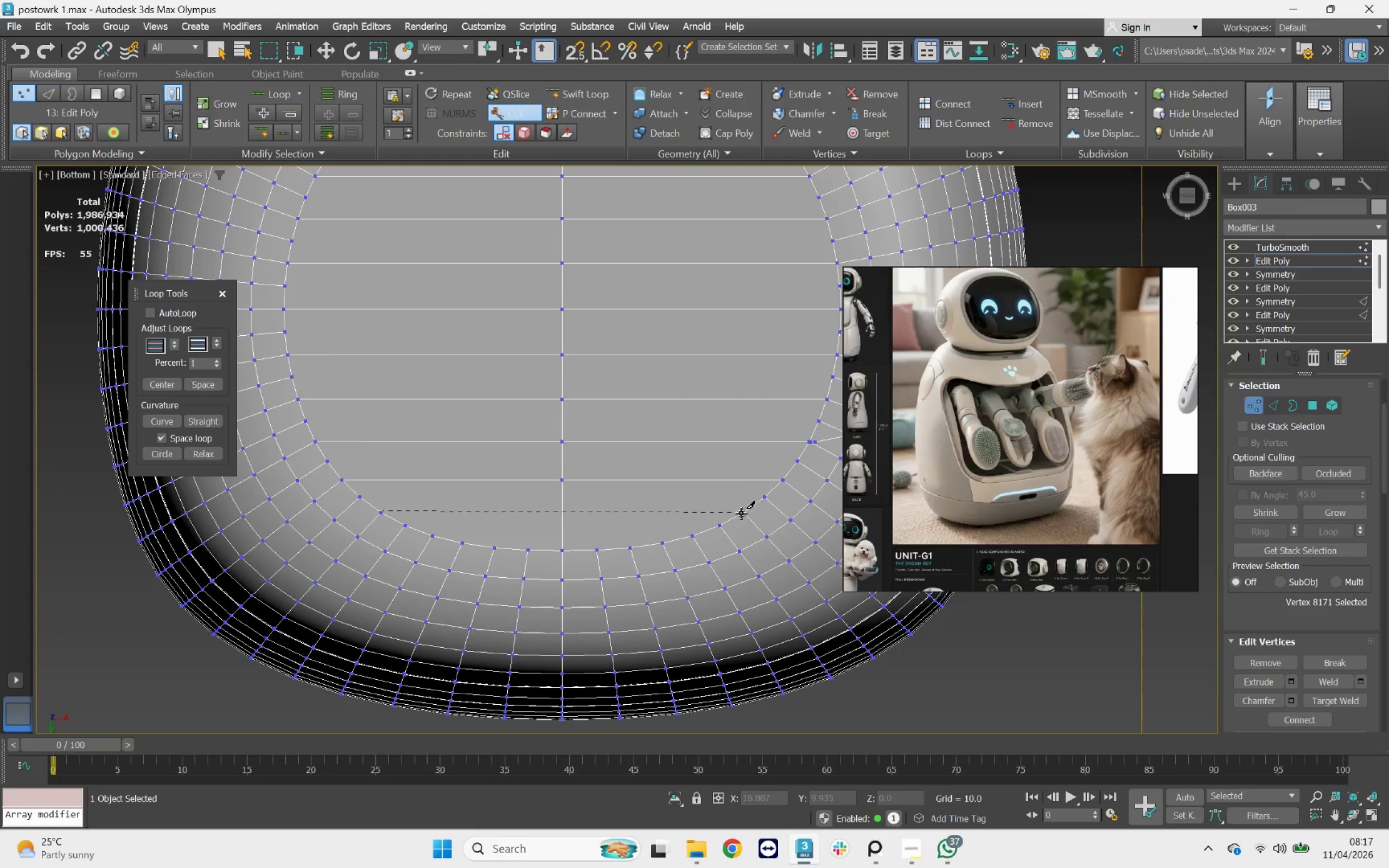 
left_click([742, 513])
 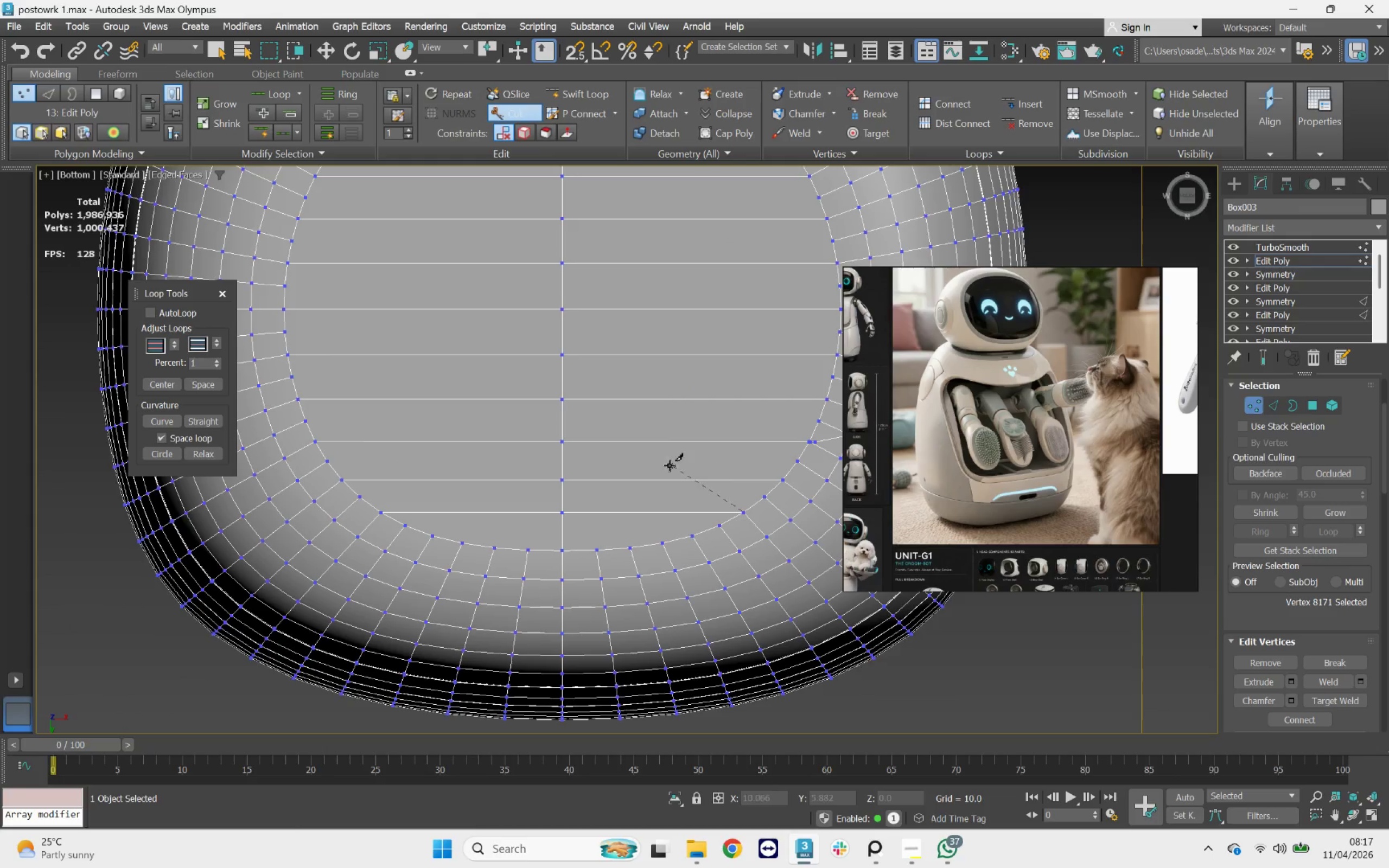 
right_click([665, 469])
 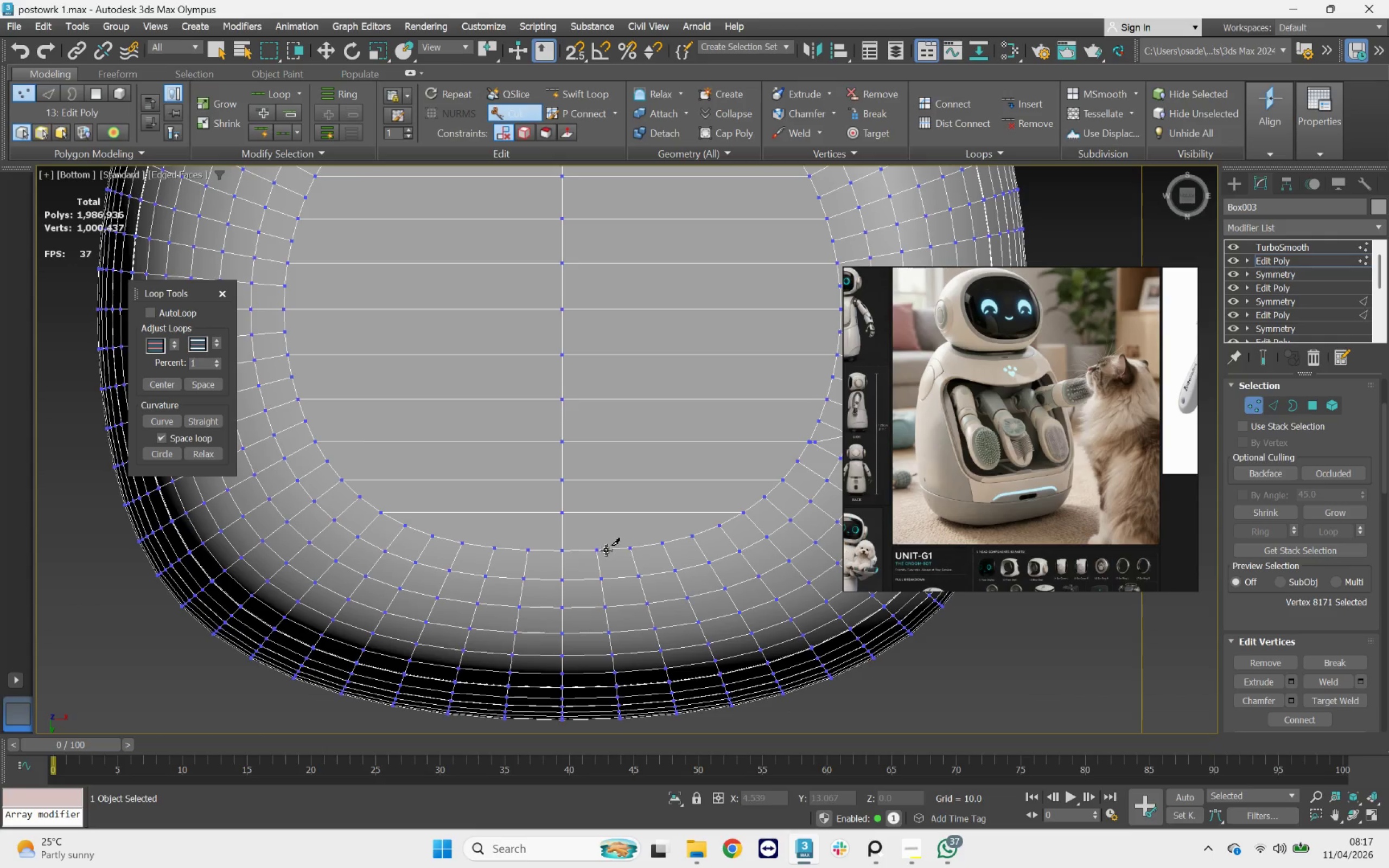 
scroll: coordinate [626, 468], scroll_direction: down, amount: 2.0
 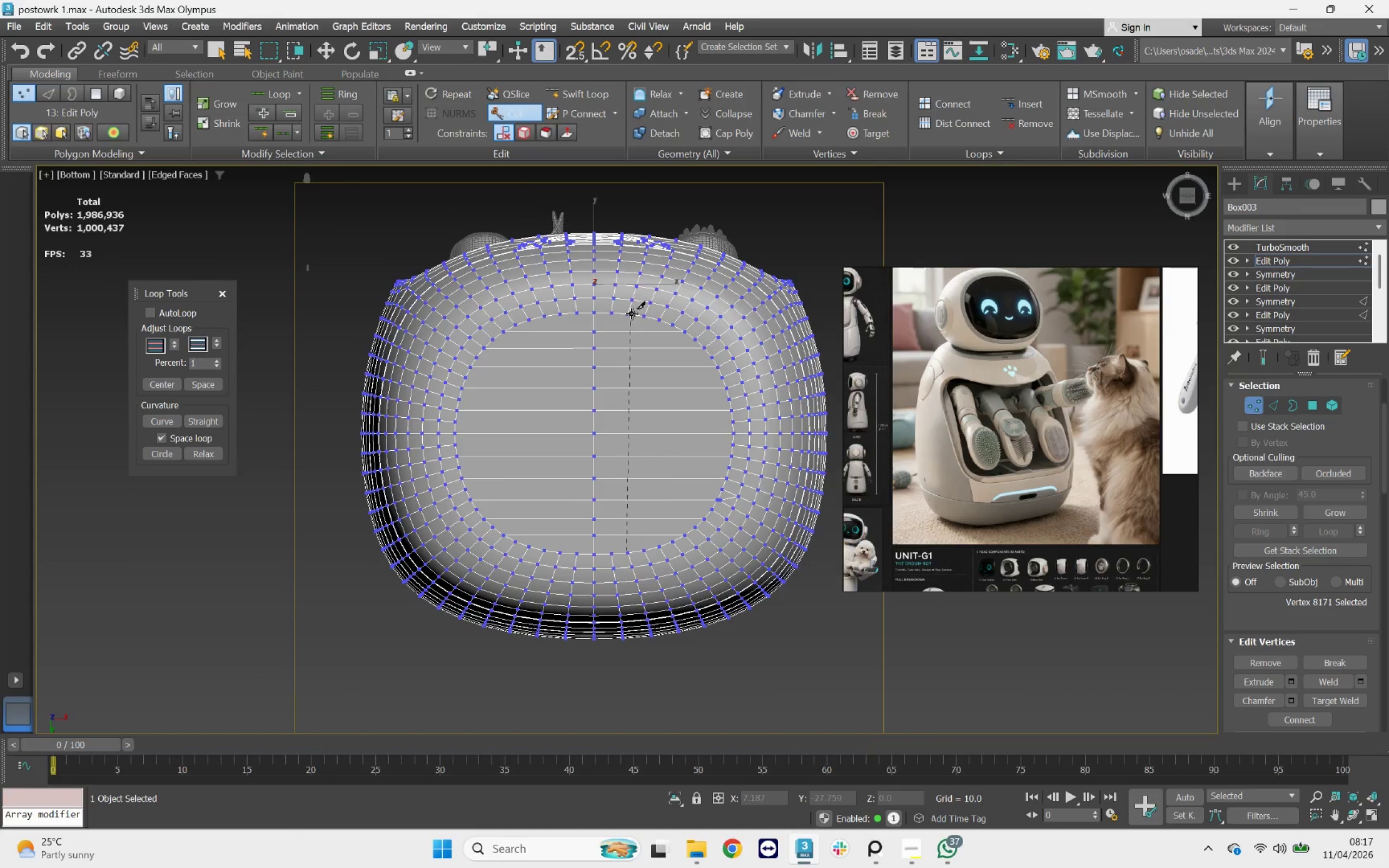 
right_click([662, 336])
 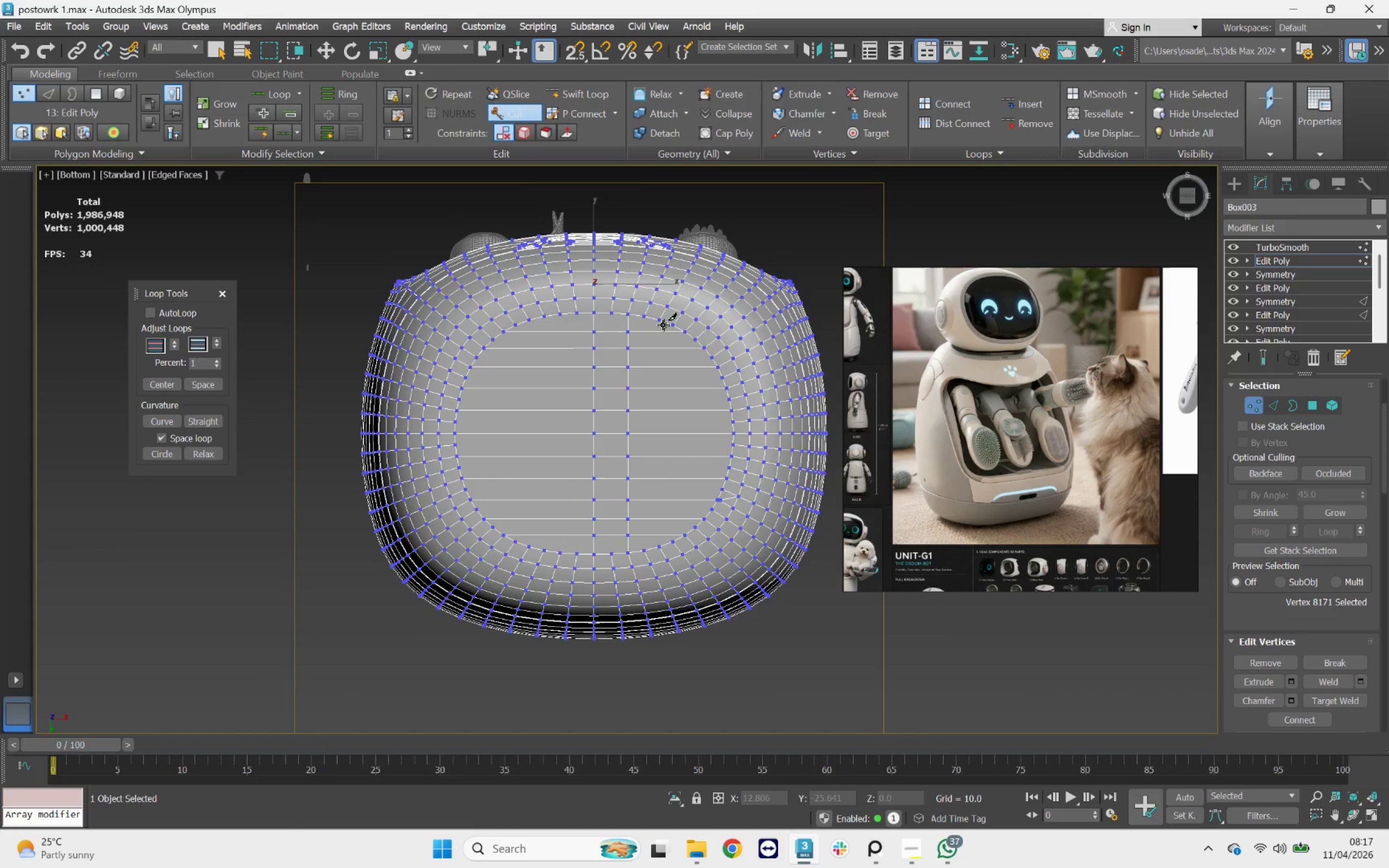 
left_click_drag(start_coordinate=[660, 322], to_coordinate=[659, 325])
 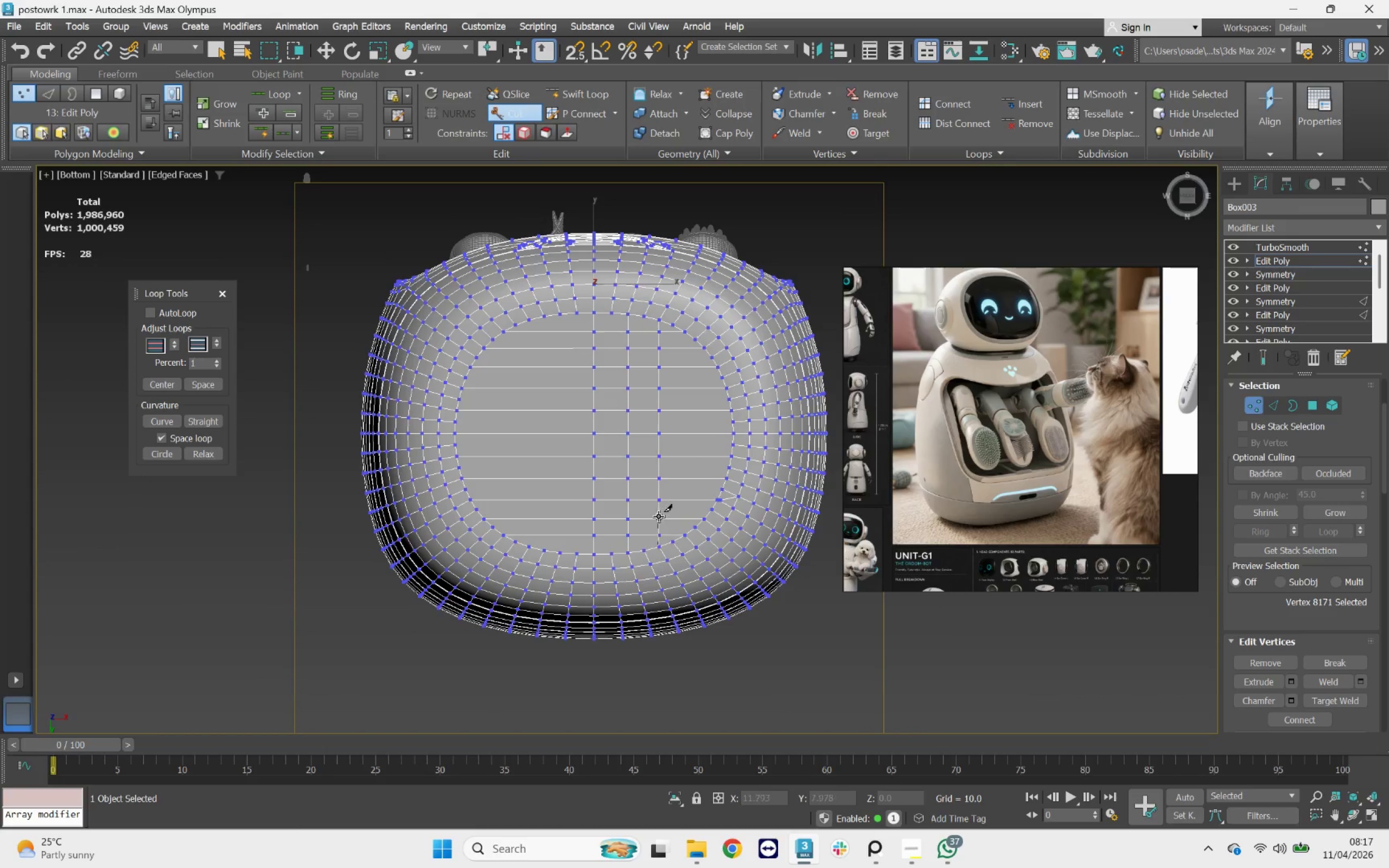 
right_click([673, 458])
 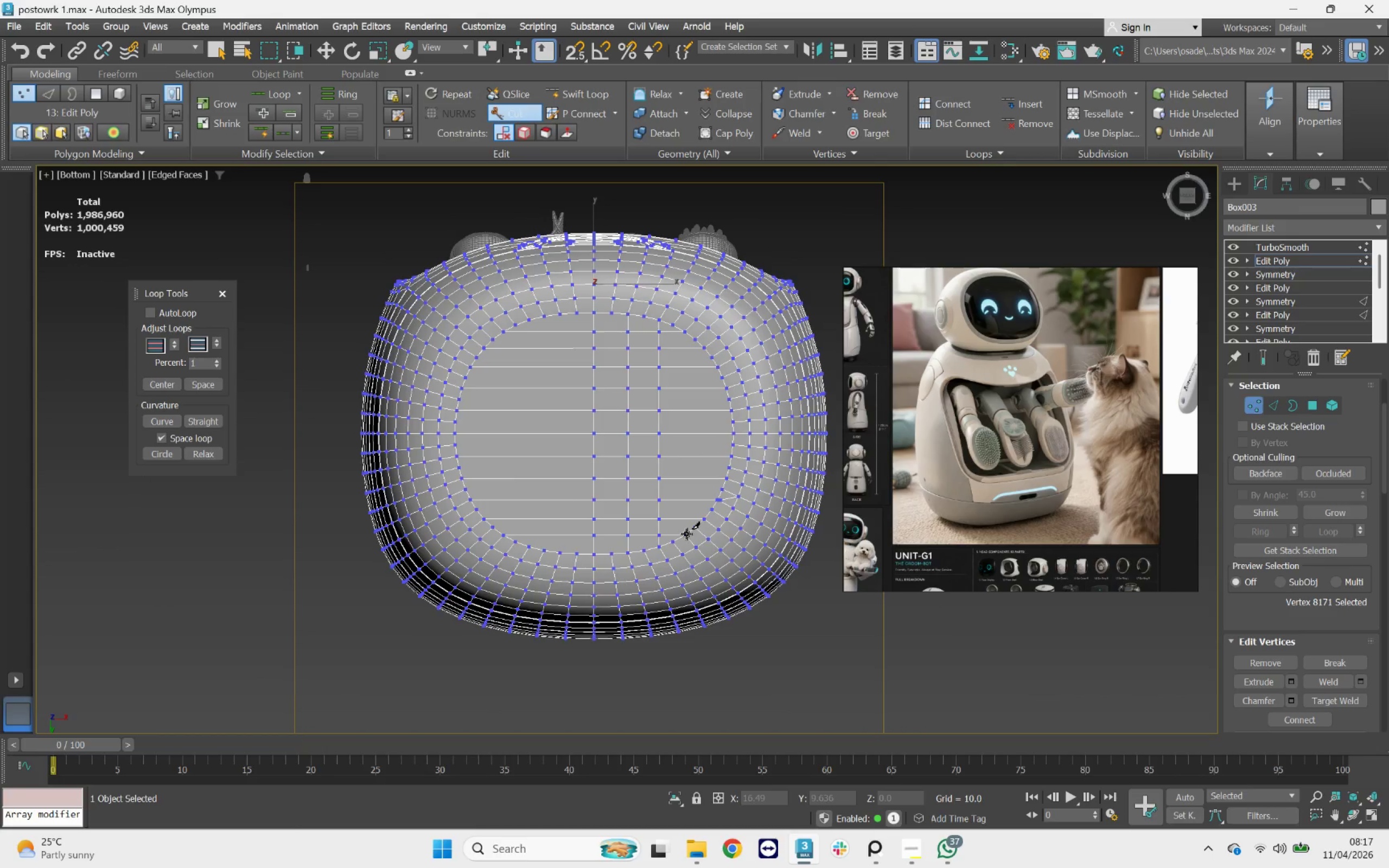 
wait(5.78)
 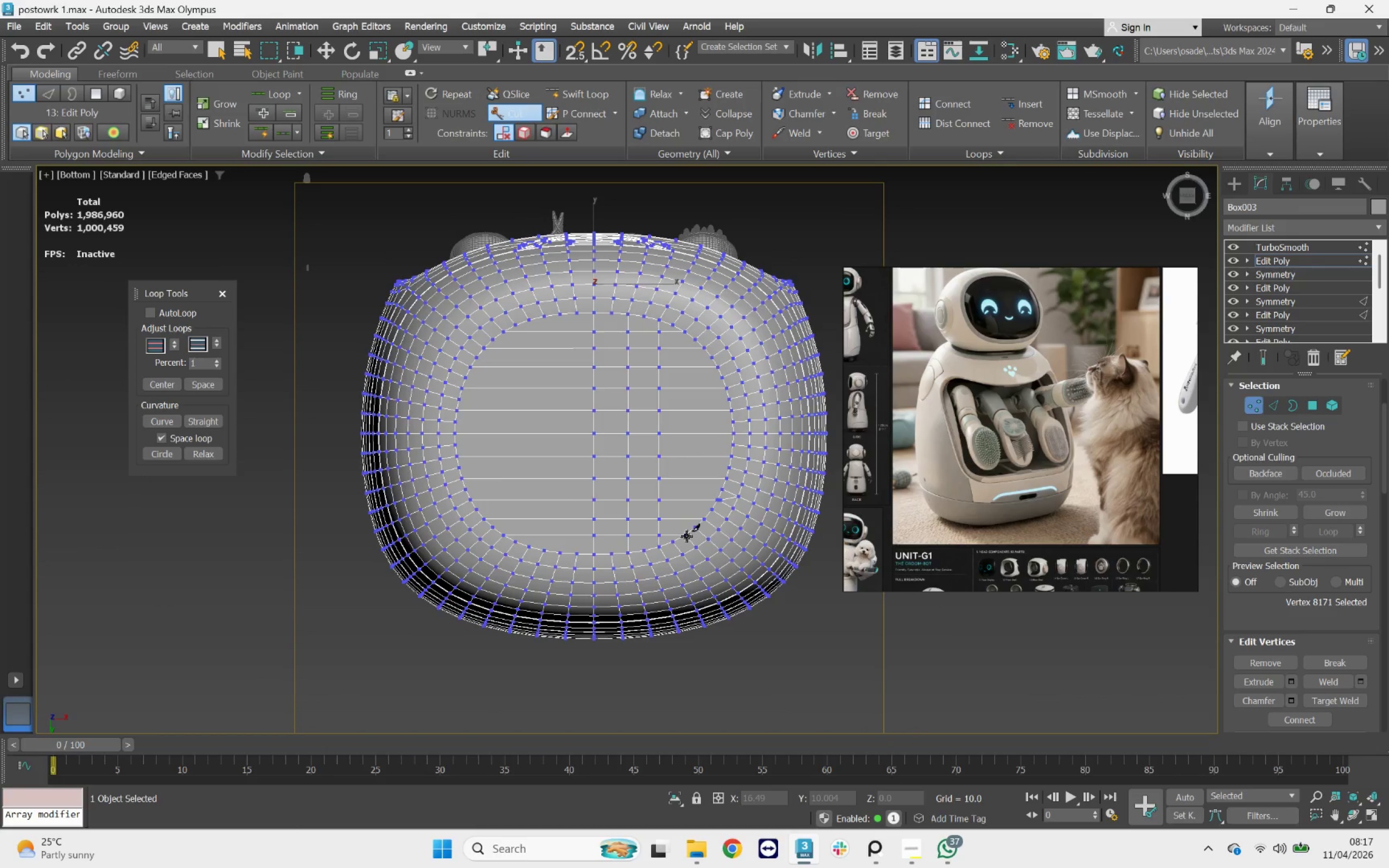 
left_click([685, 533])
 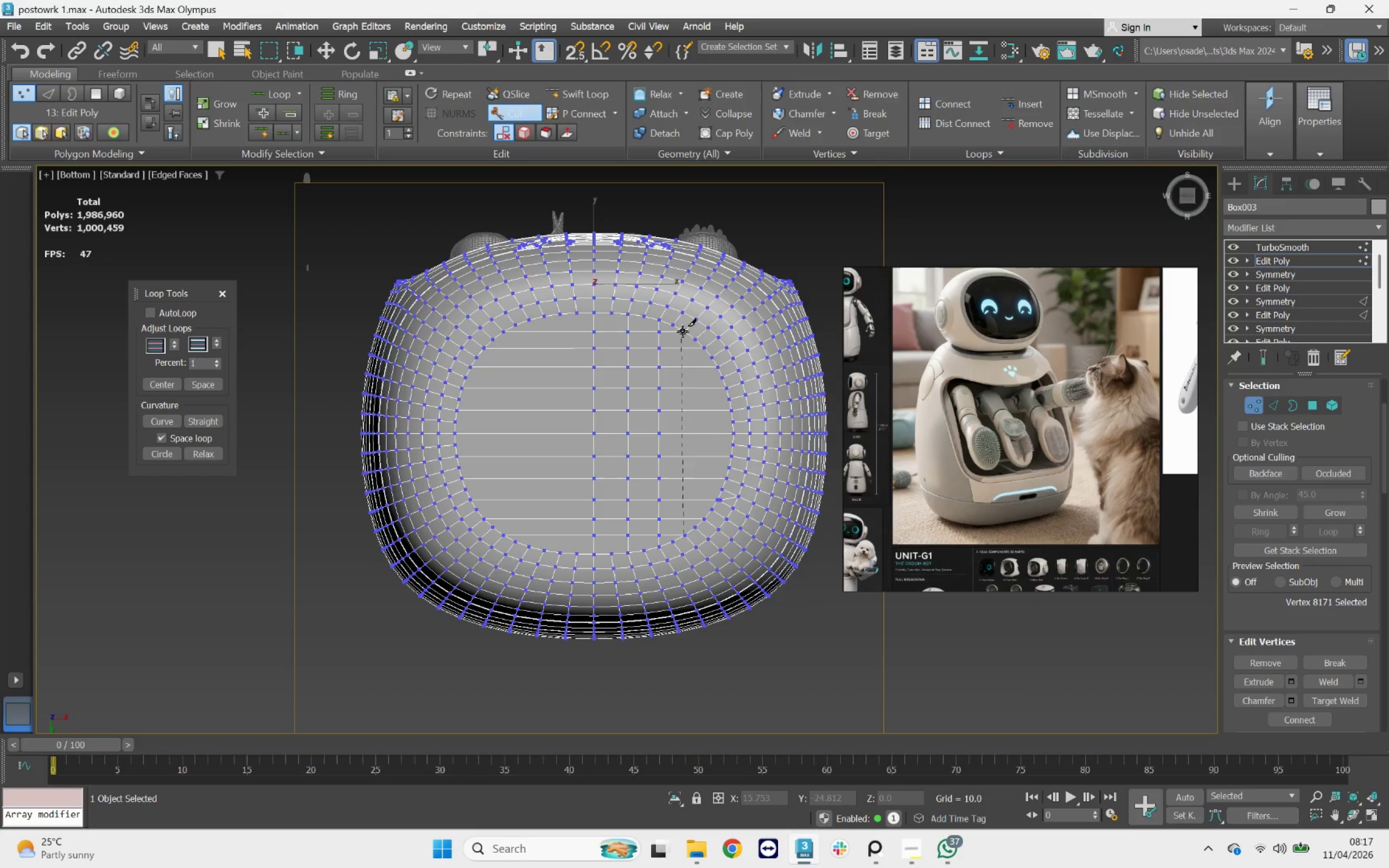 
left_click([689, 332])
 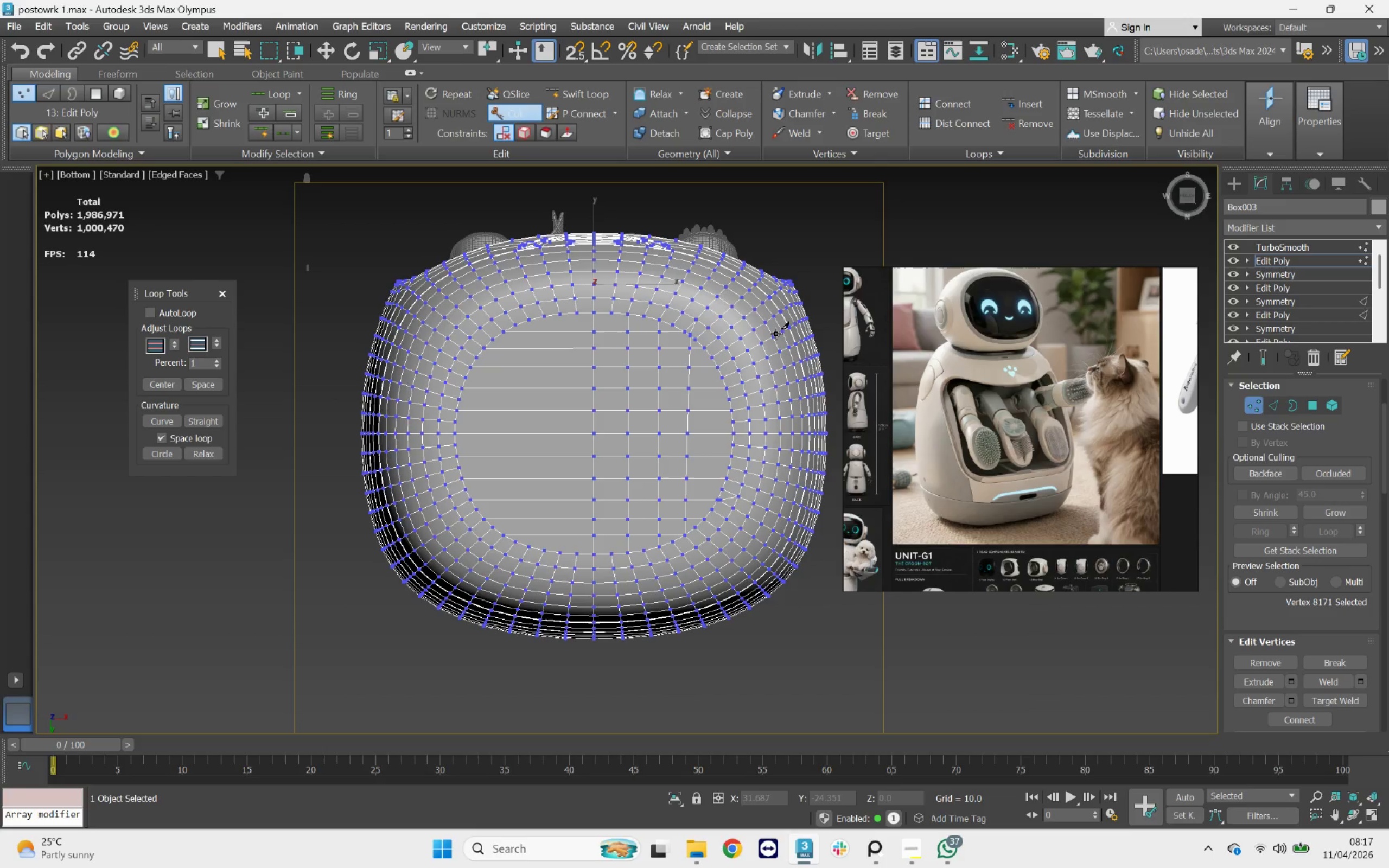 
key(Control+Z)
 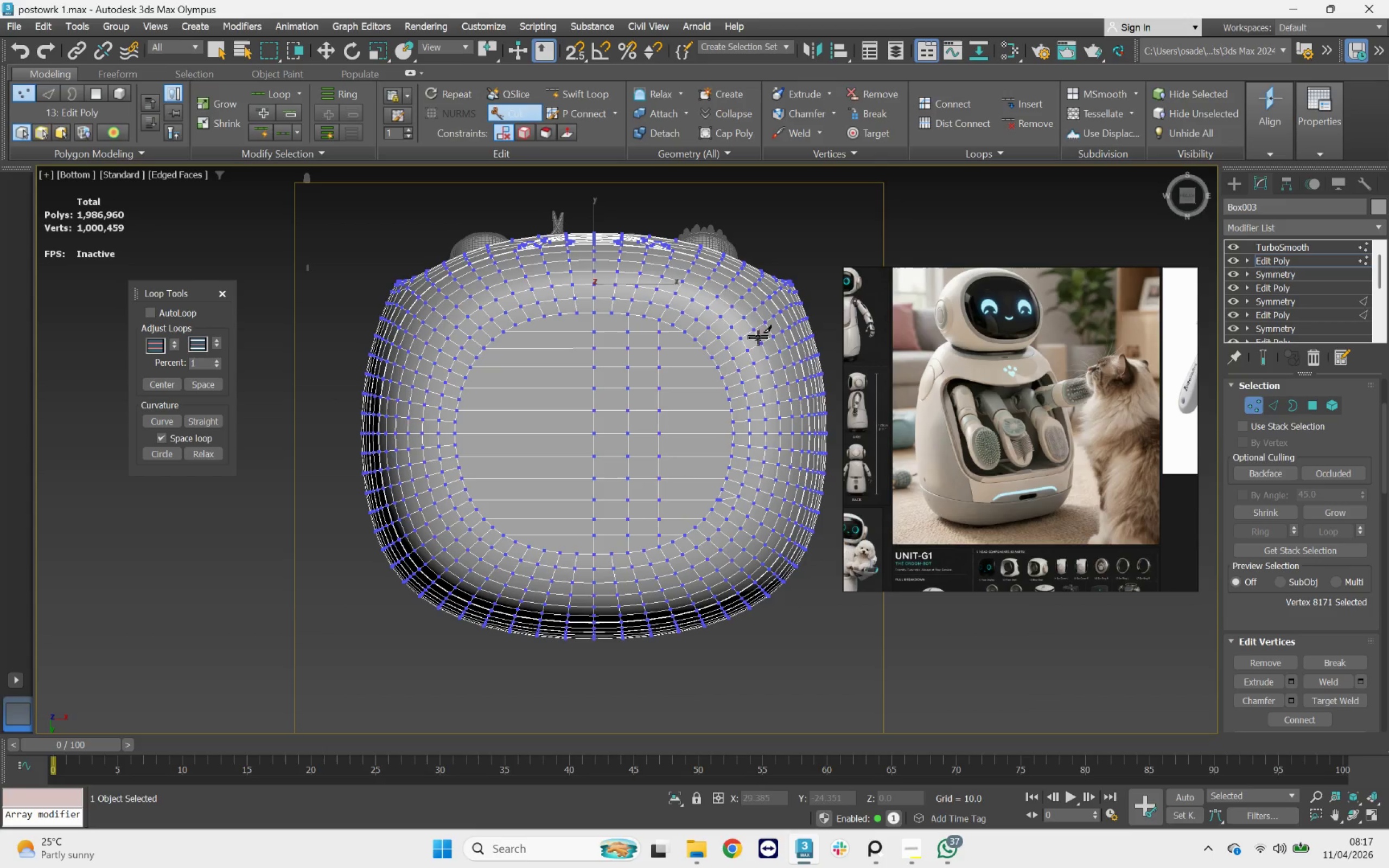 
key(Control+Z)
 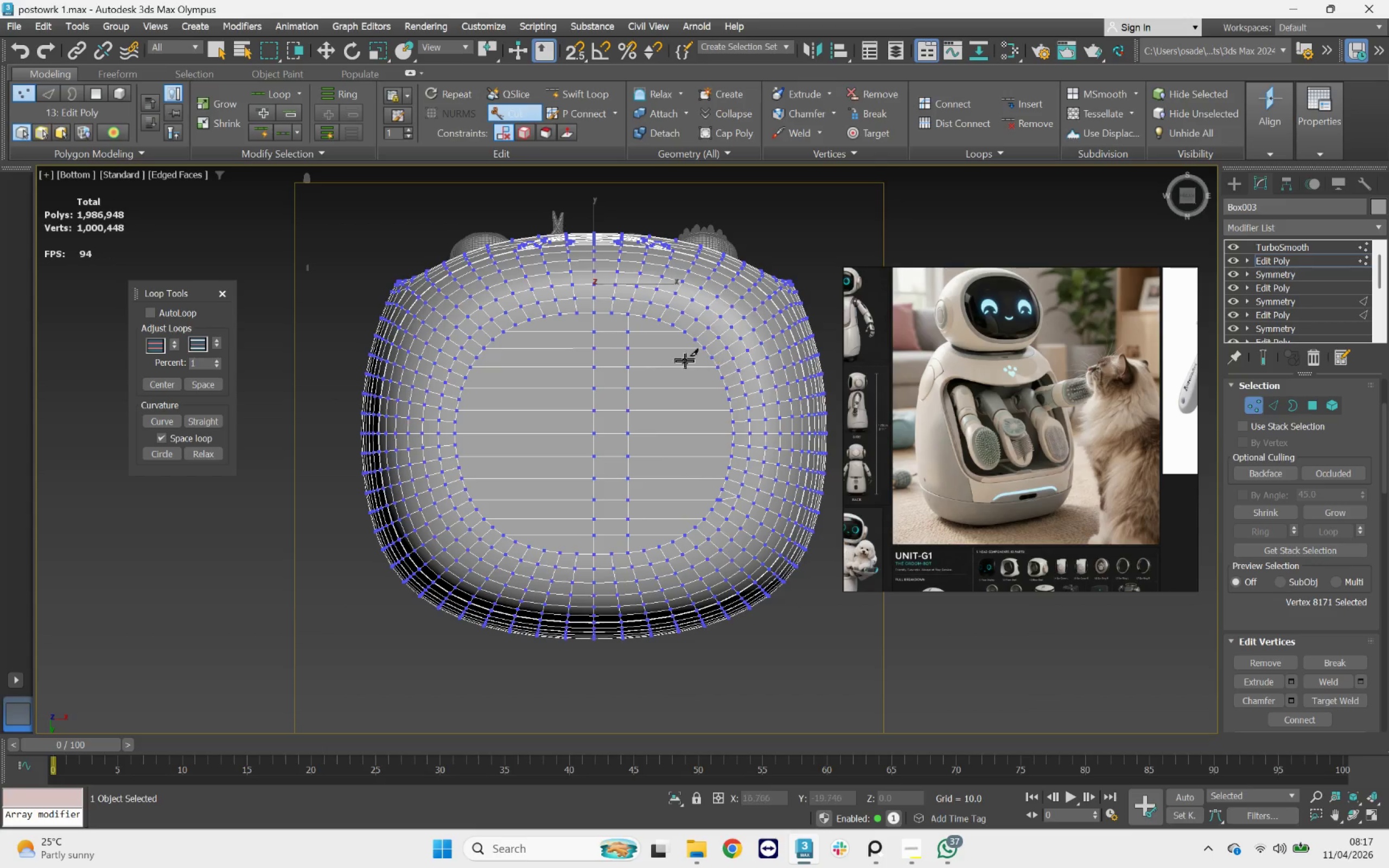 
key(Control+Z)
 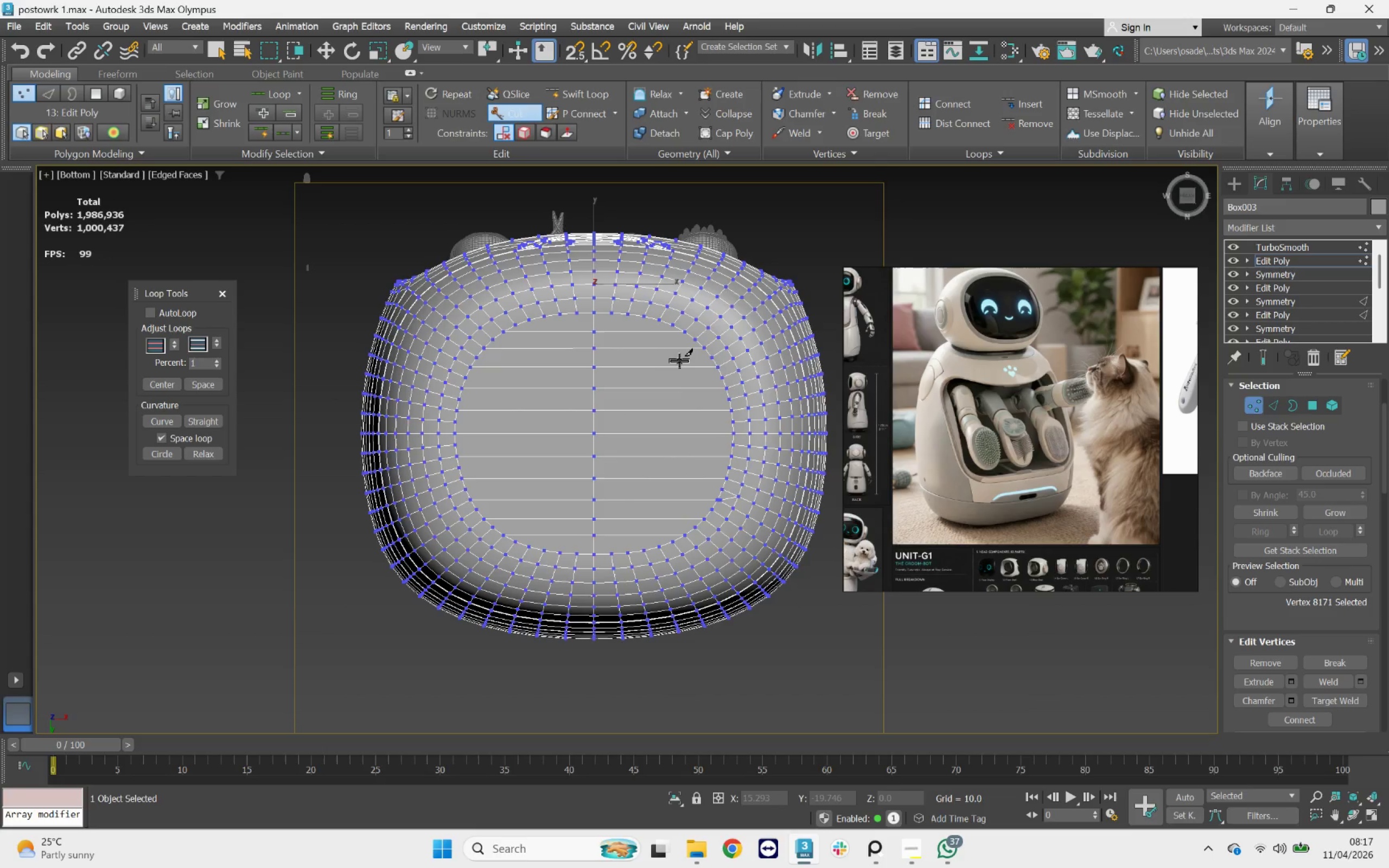 
key(Control+Z)
 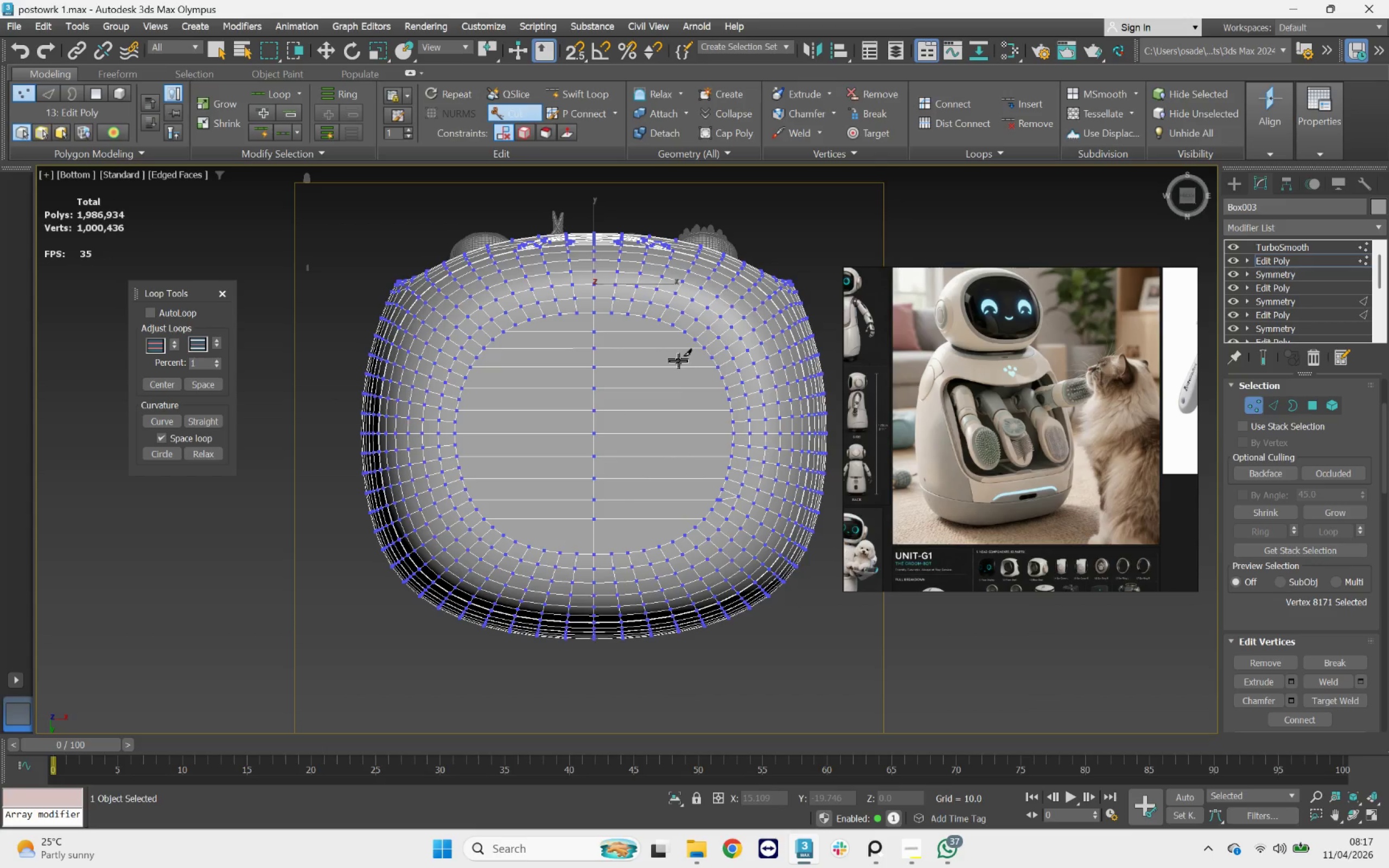 
key(Control+Z)
 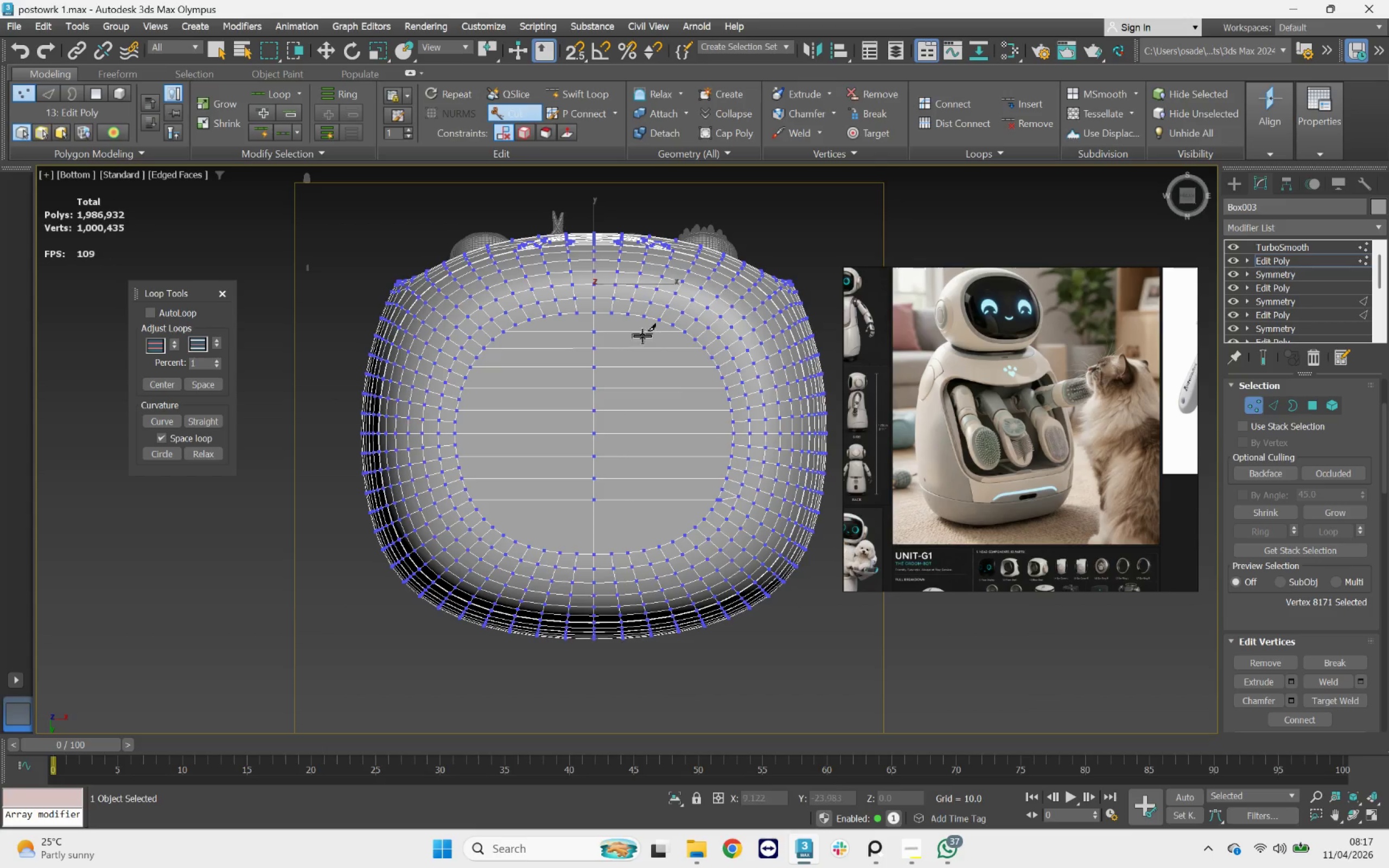 
key(Control+Z)
 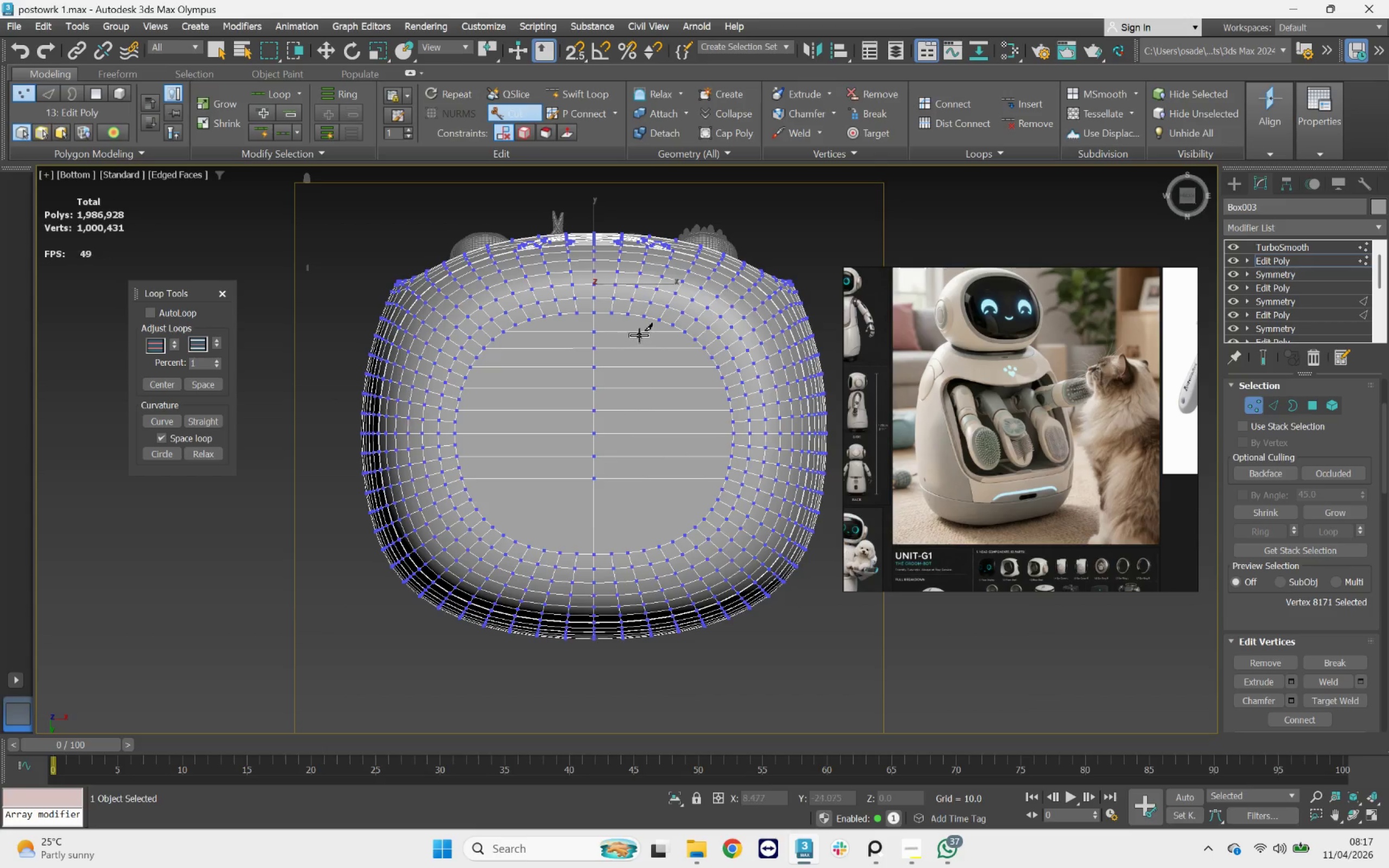 
key(Control+Z)
 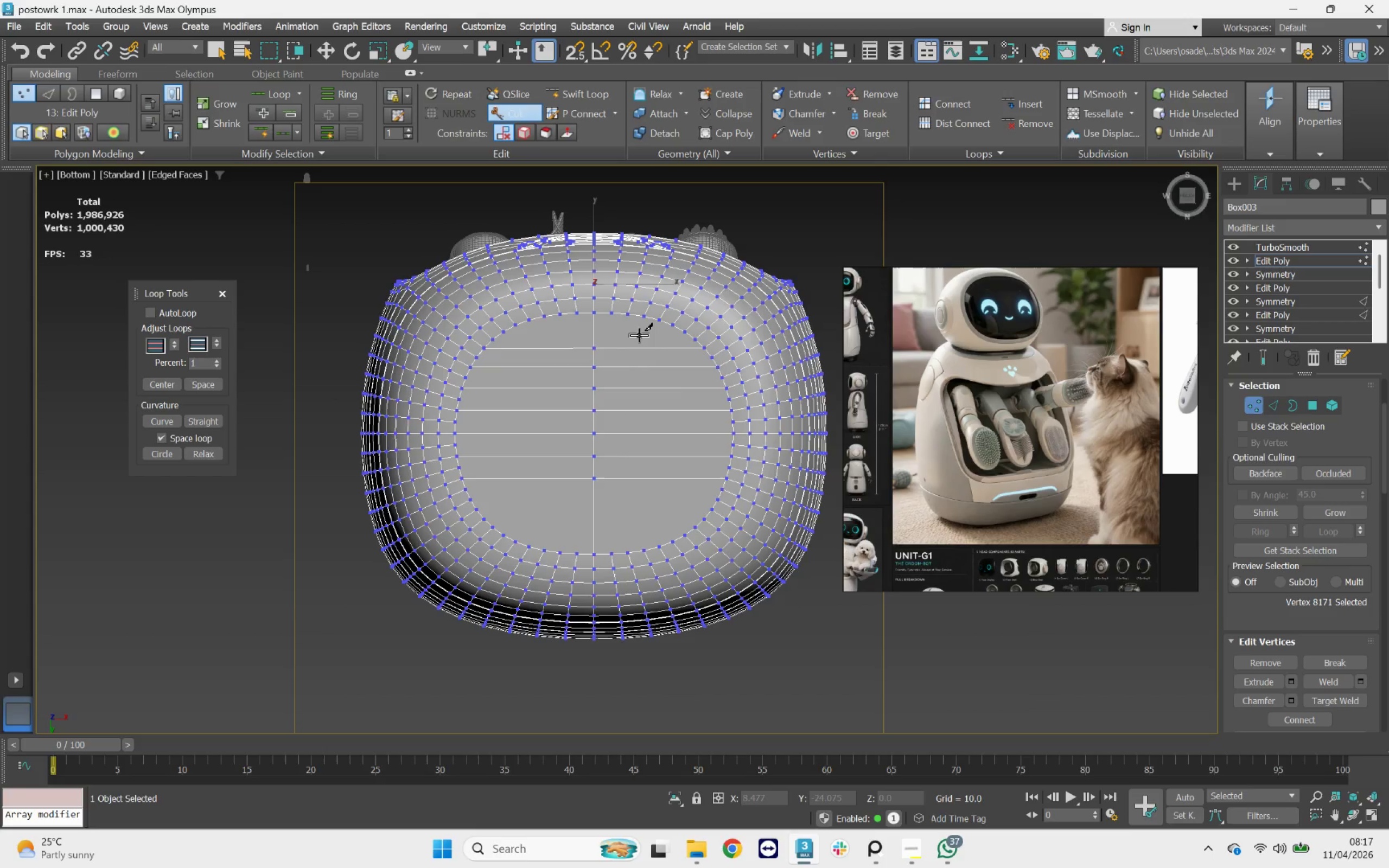 
key(Control+Z)
 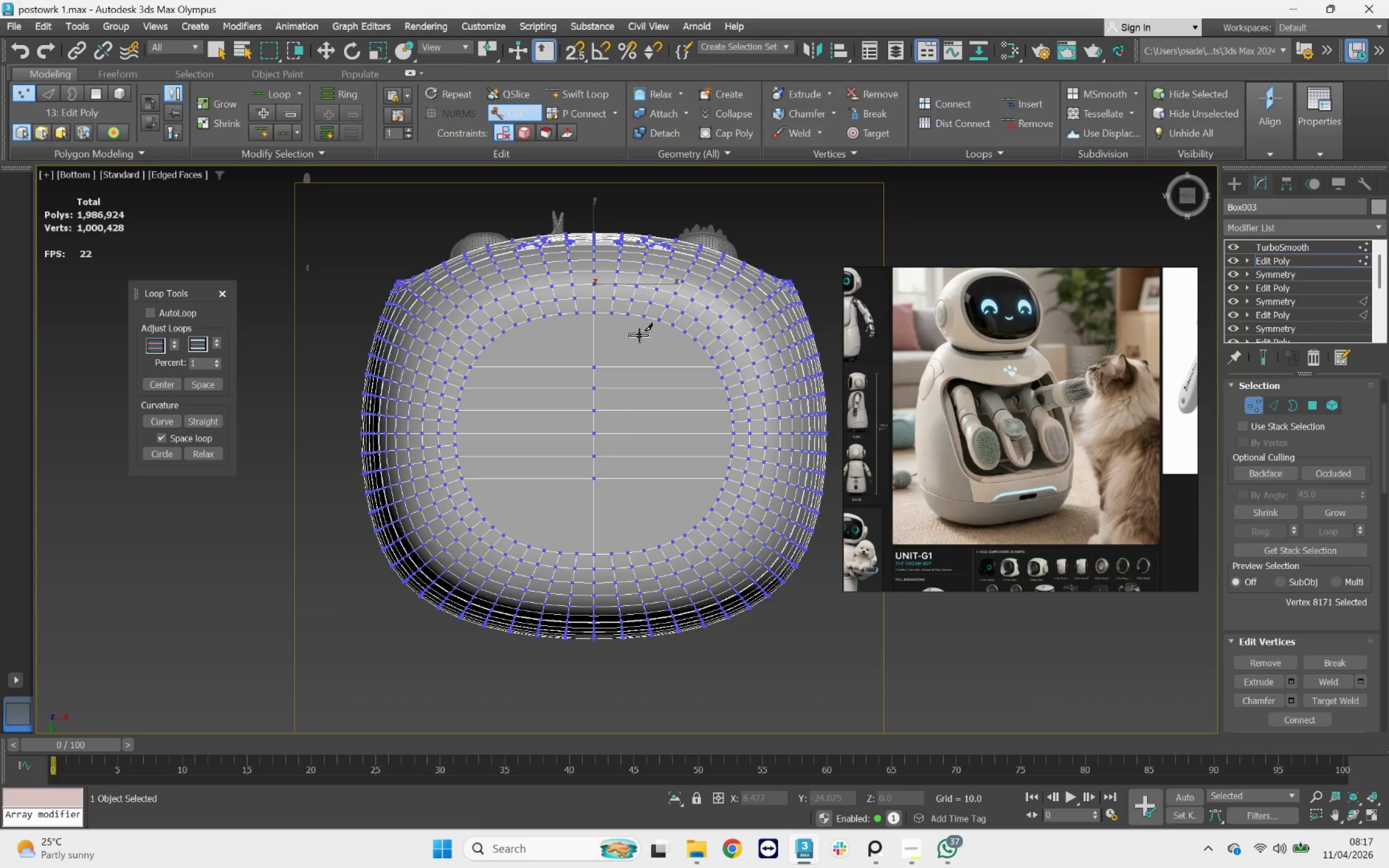 
key(Control+Z)
 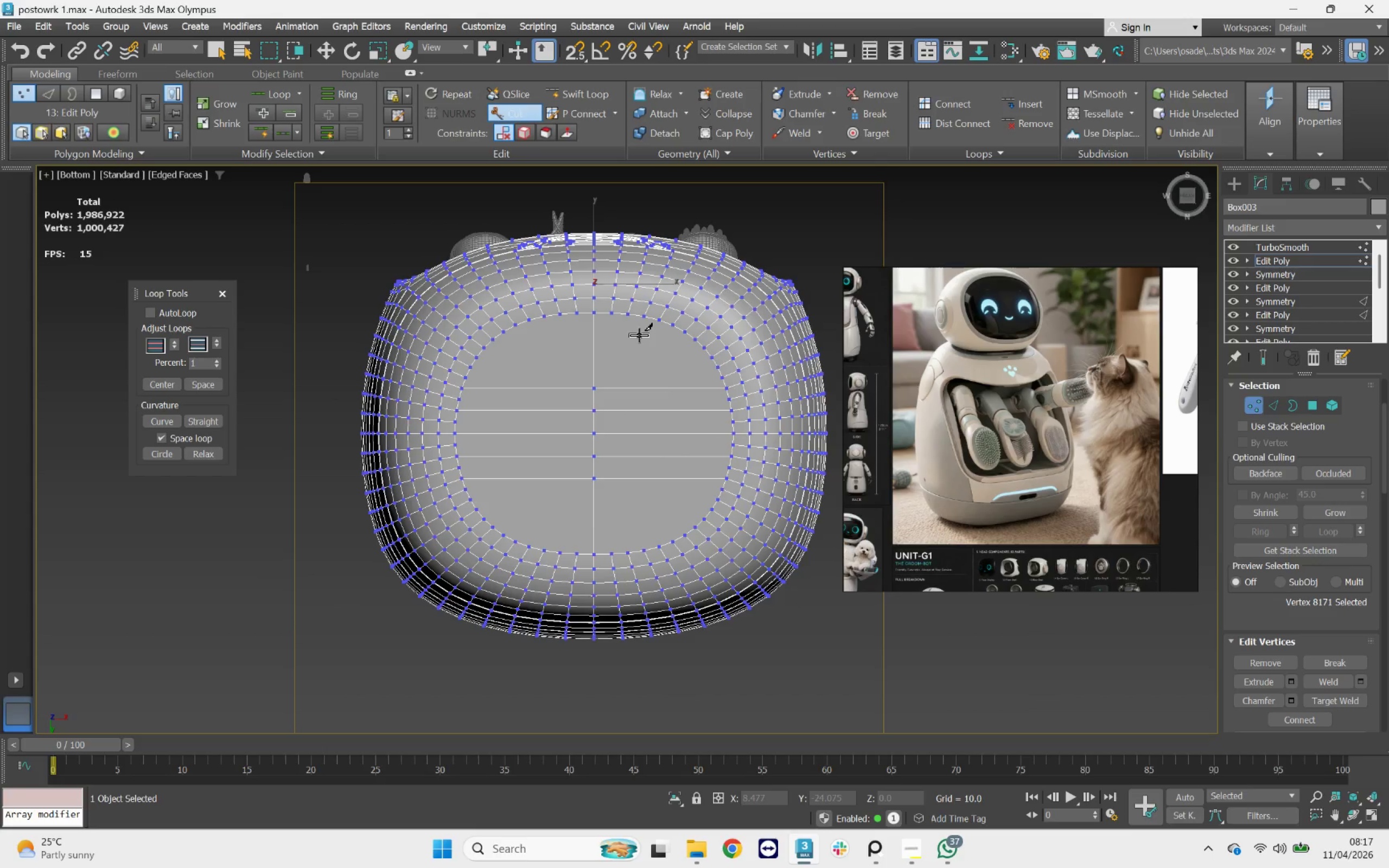 
key(Control+Z)
 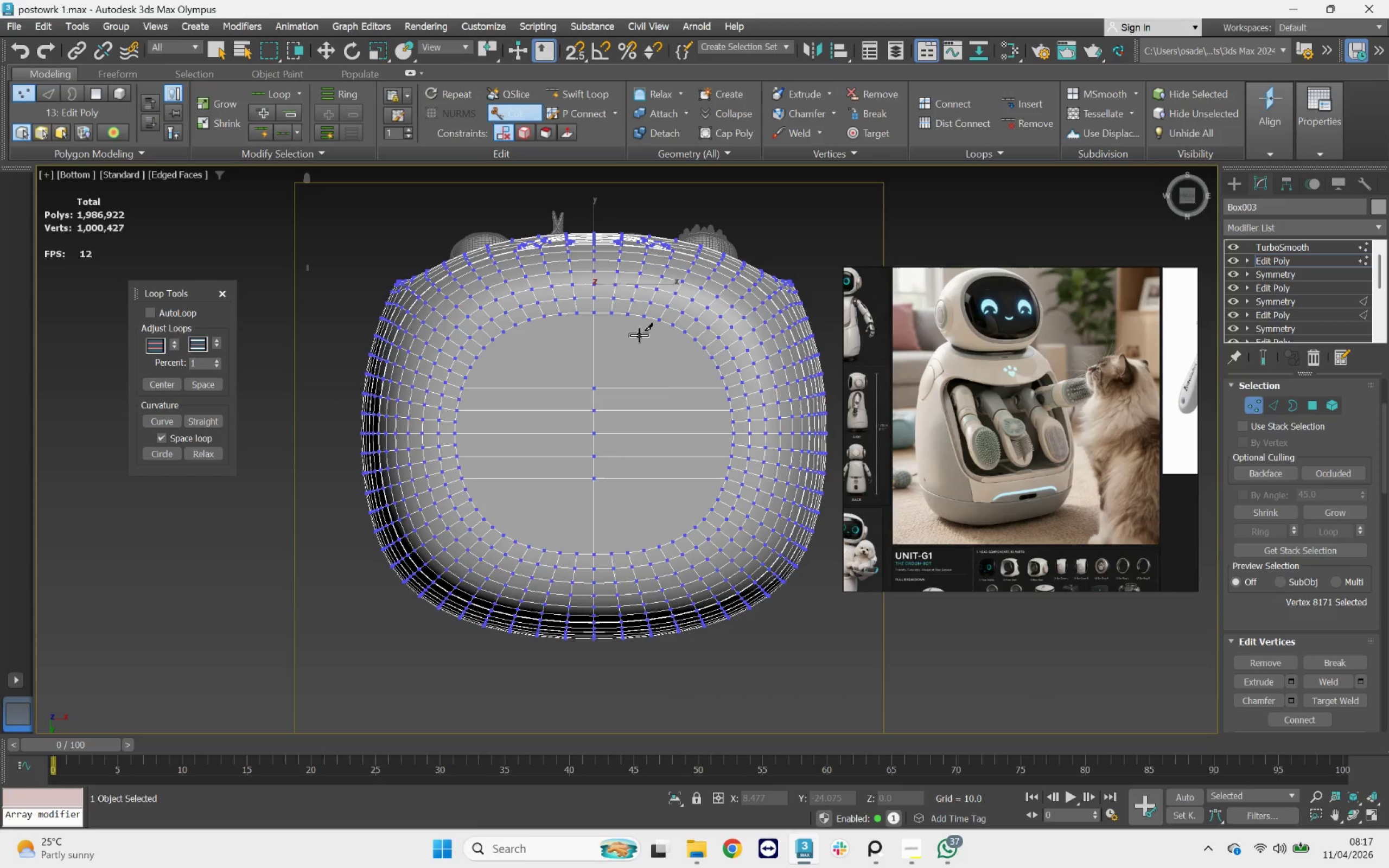 
key(Control+Z)
 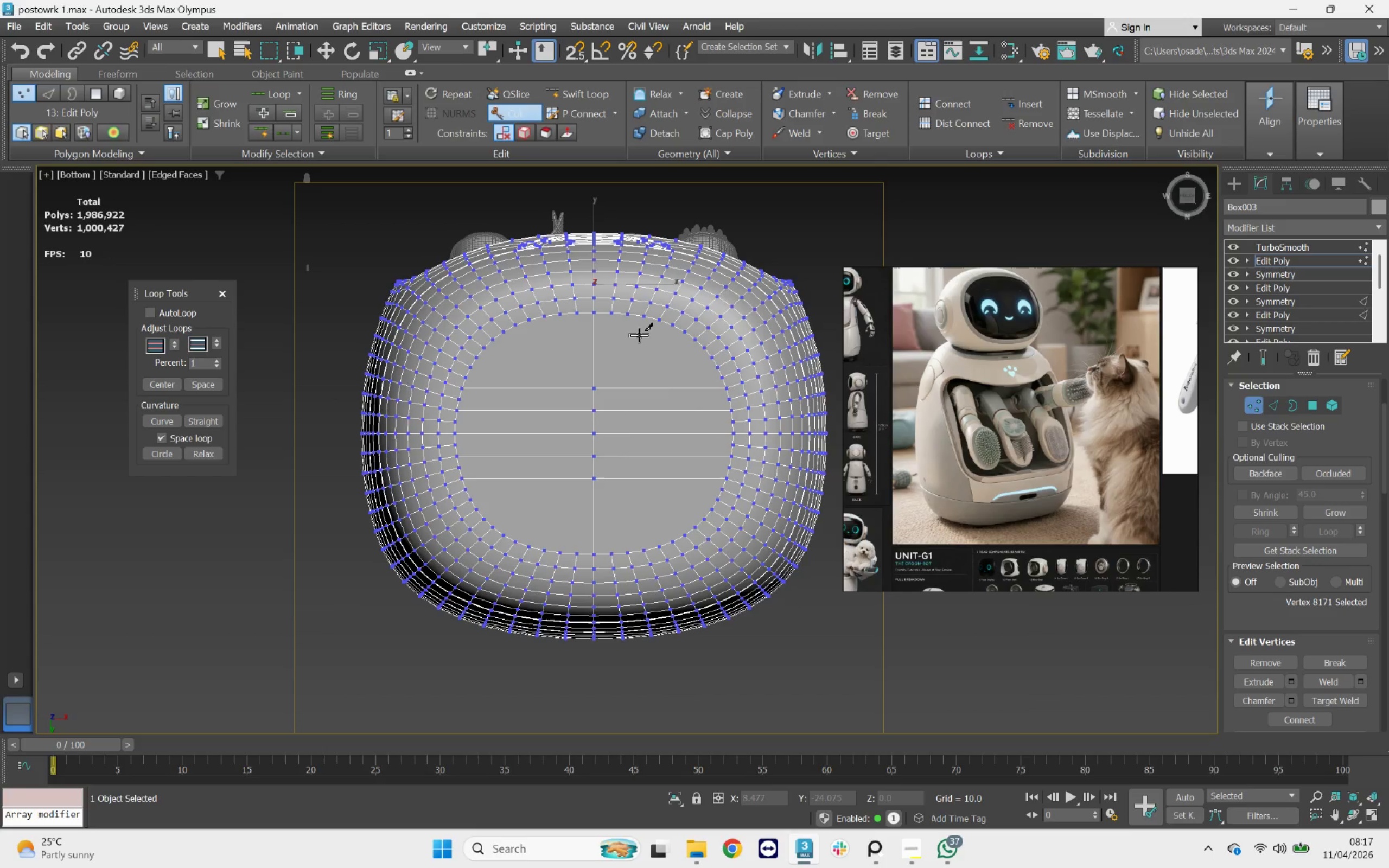 
key(Control+ControlLeft)
 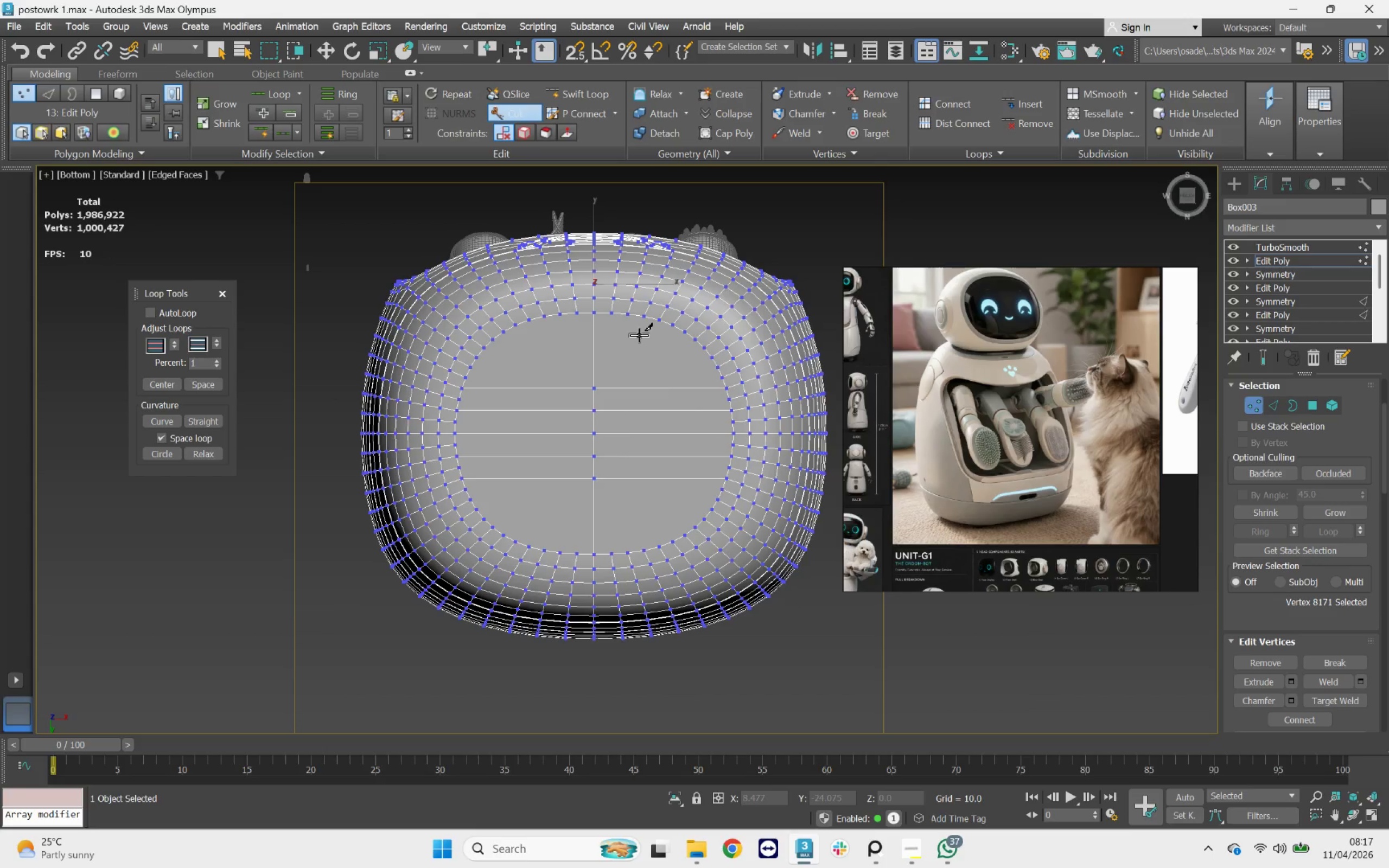 
key(Control+Z)
 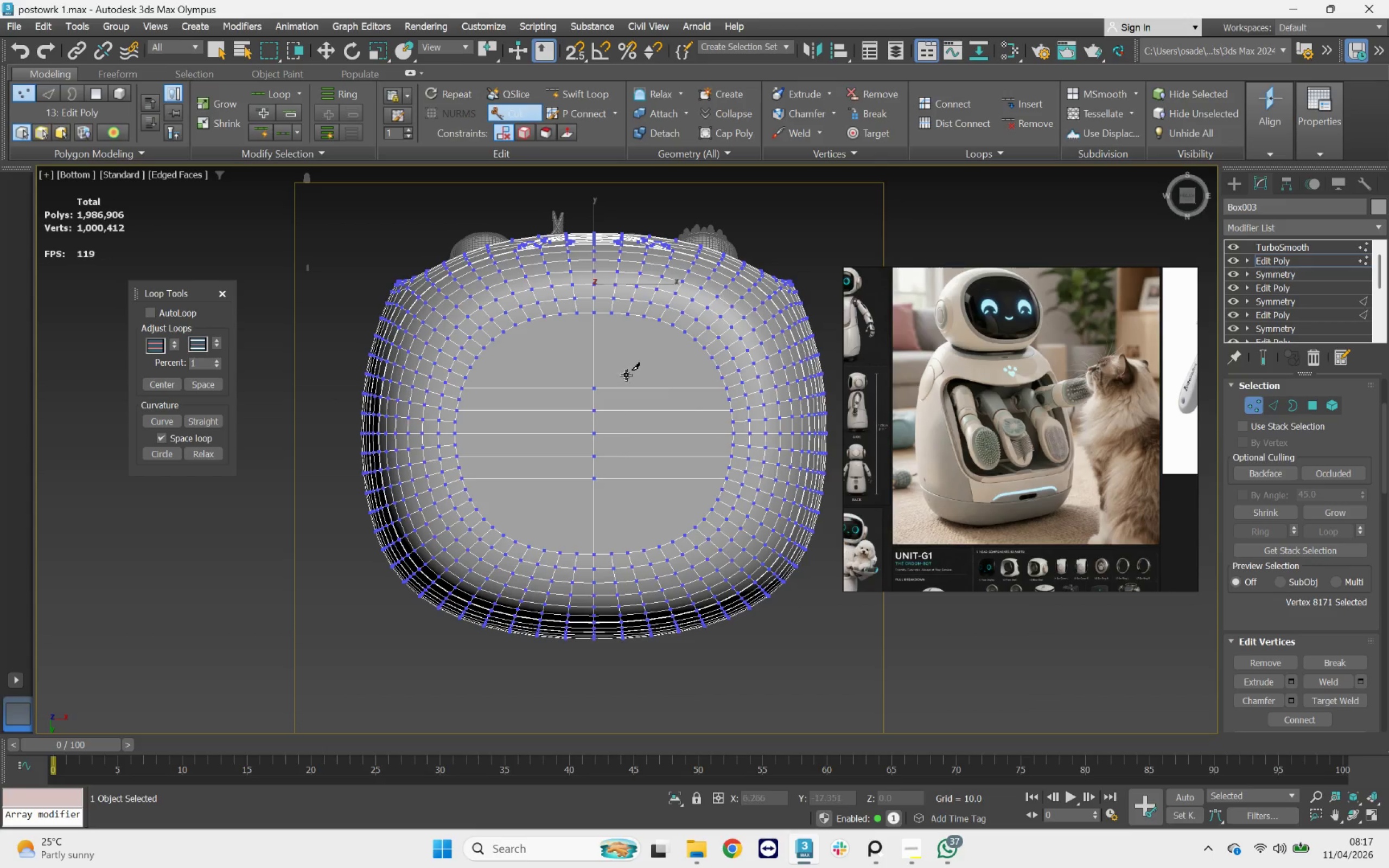 
key(Z)
 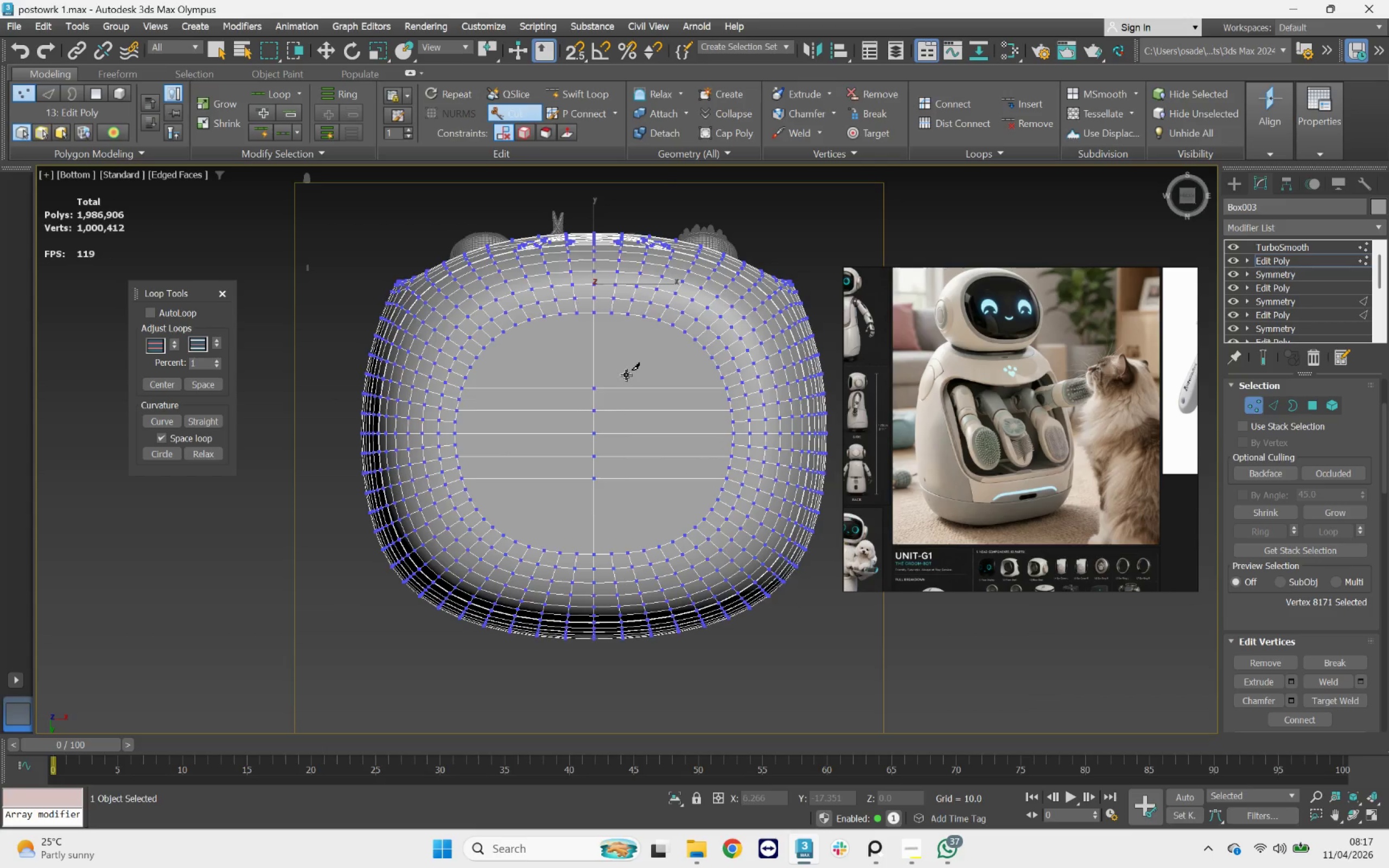 
key(Control+ControlLeft)
 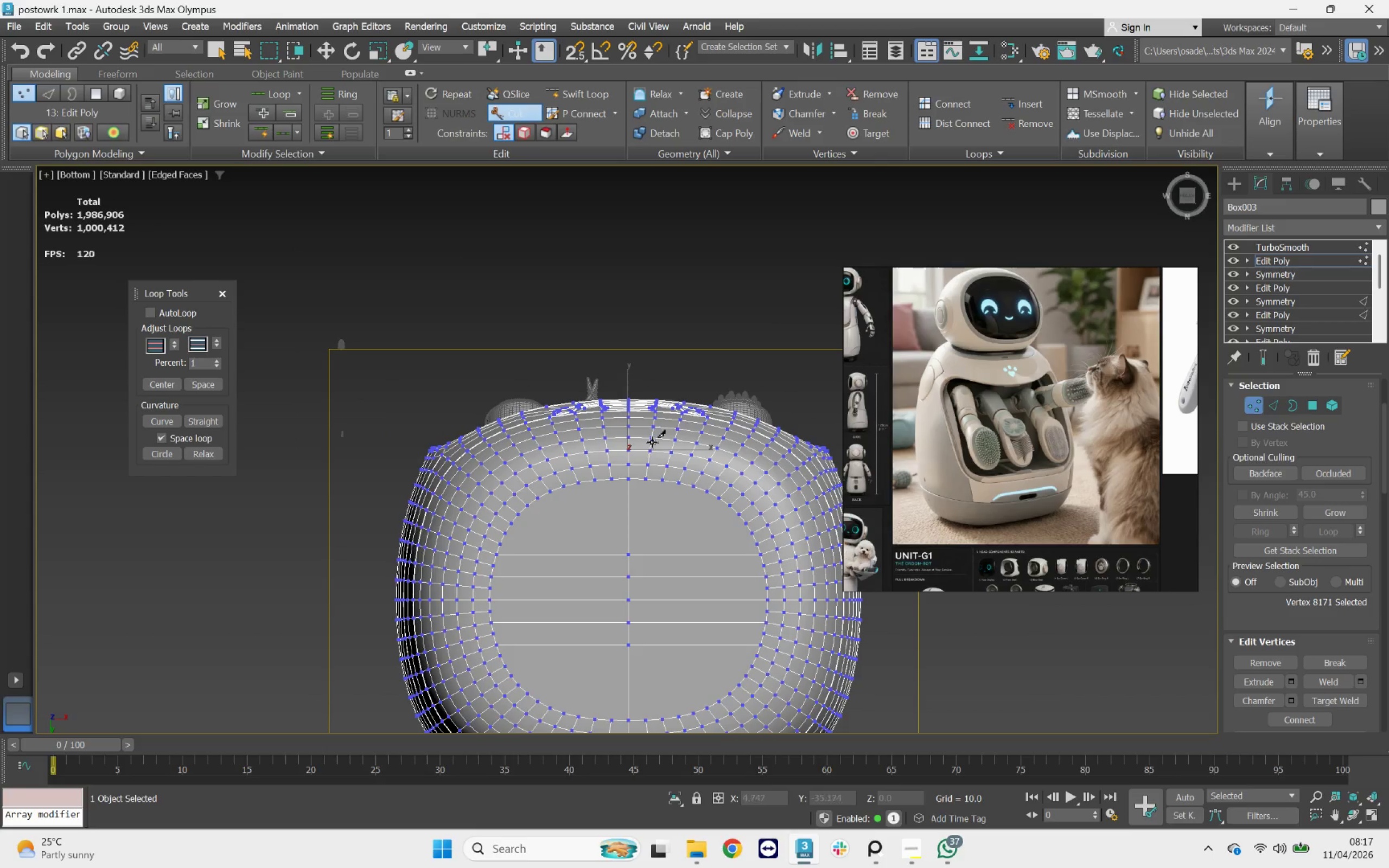 
right_click([651, 459])
 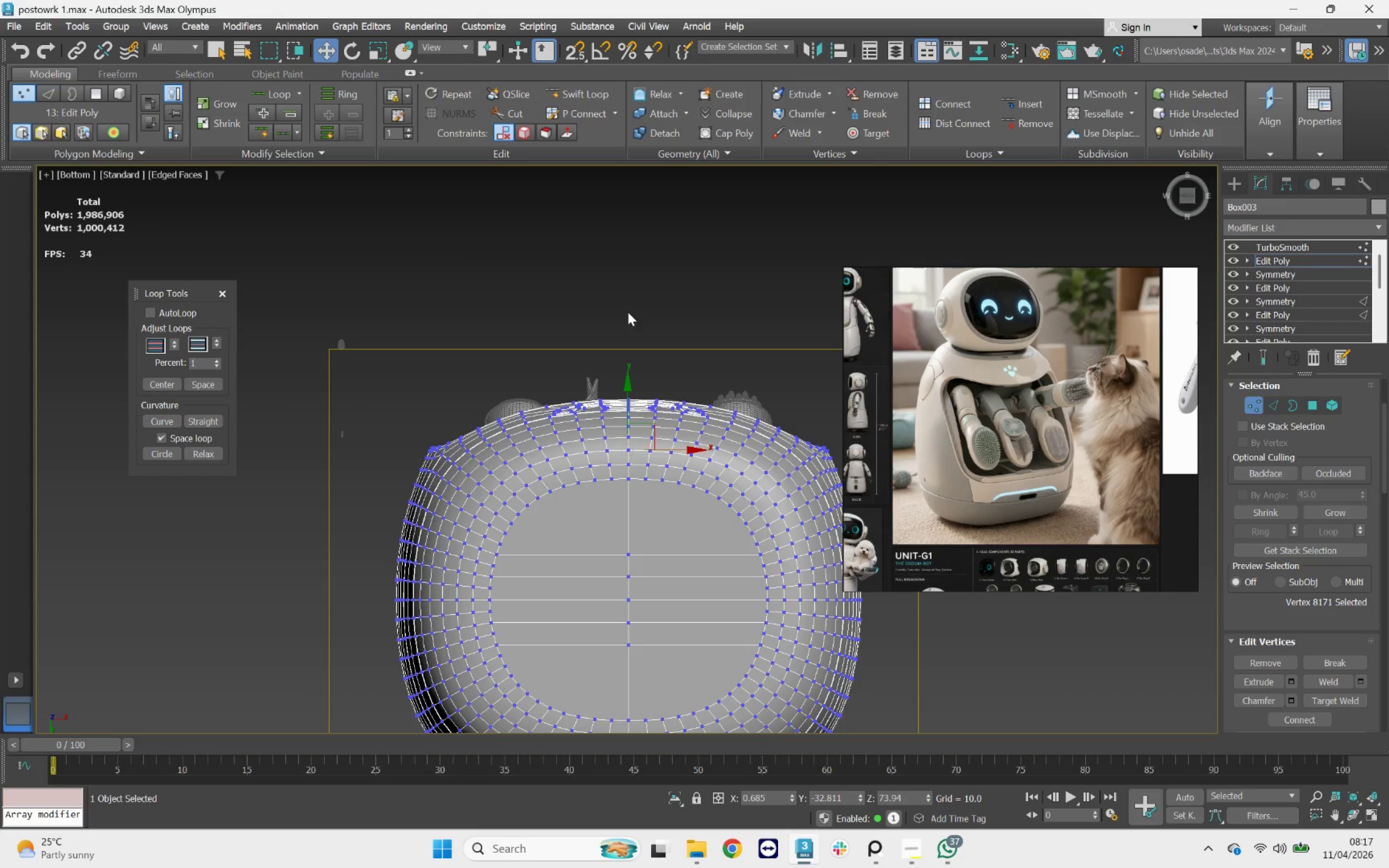 
right_click([639, 307])
 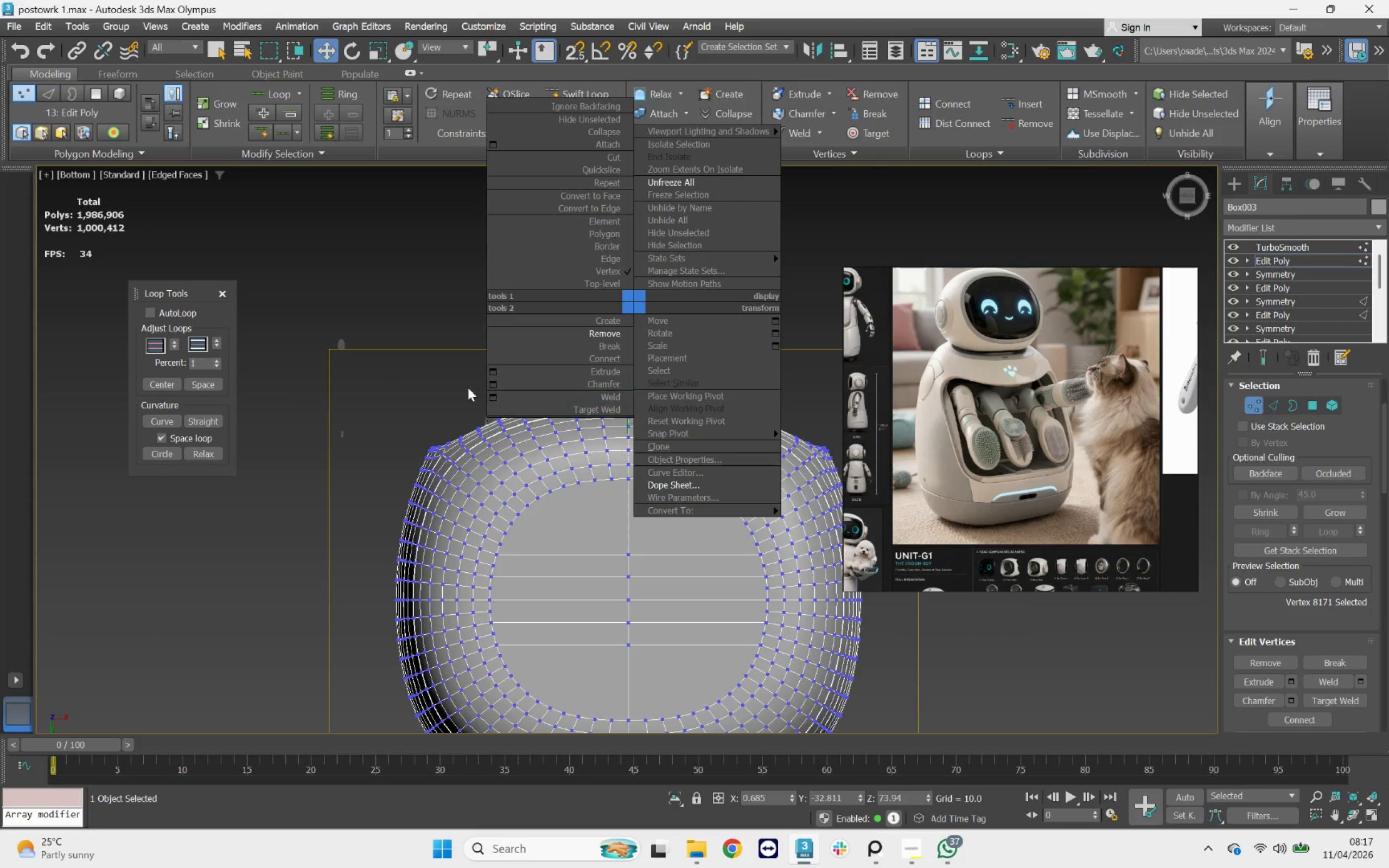 
left_click([428, 394])
 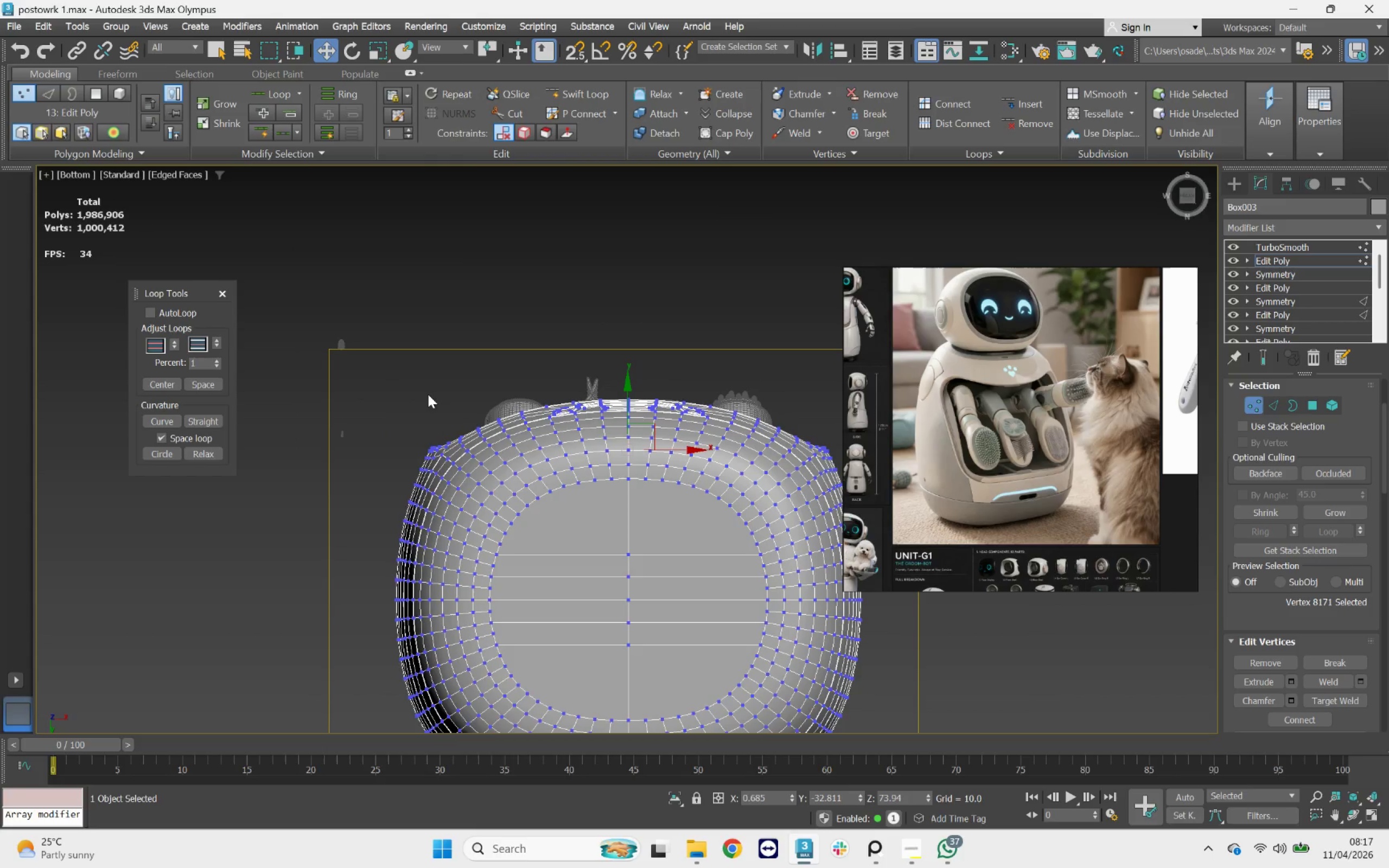 
key(Control+Z)
 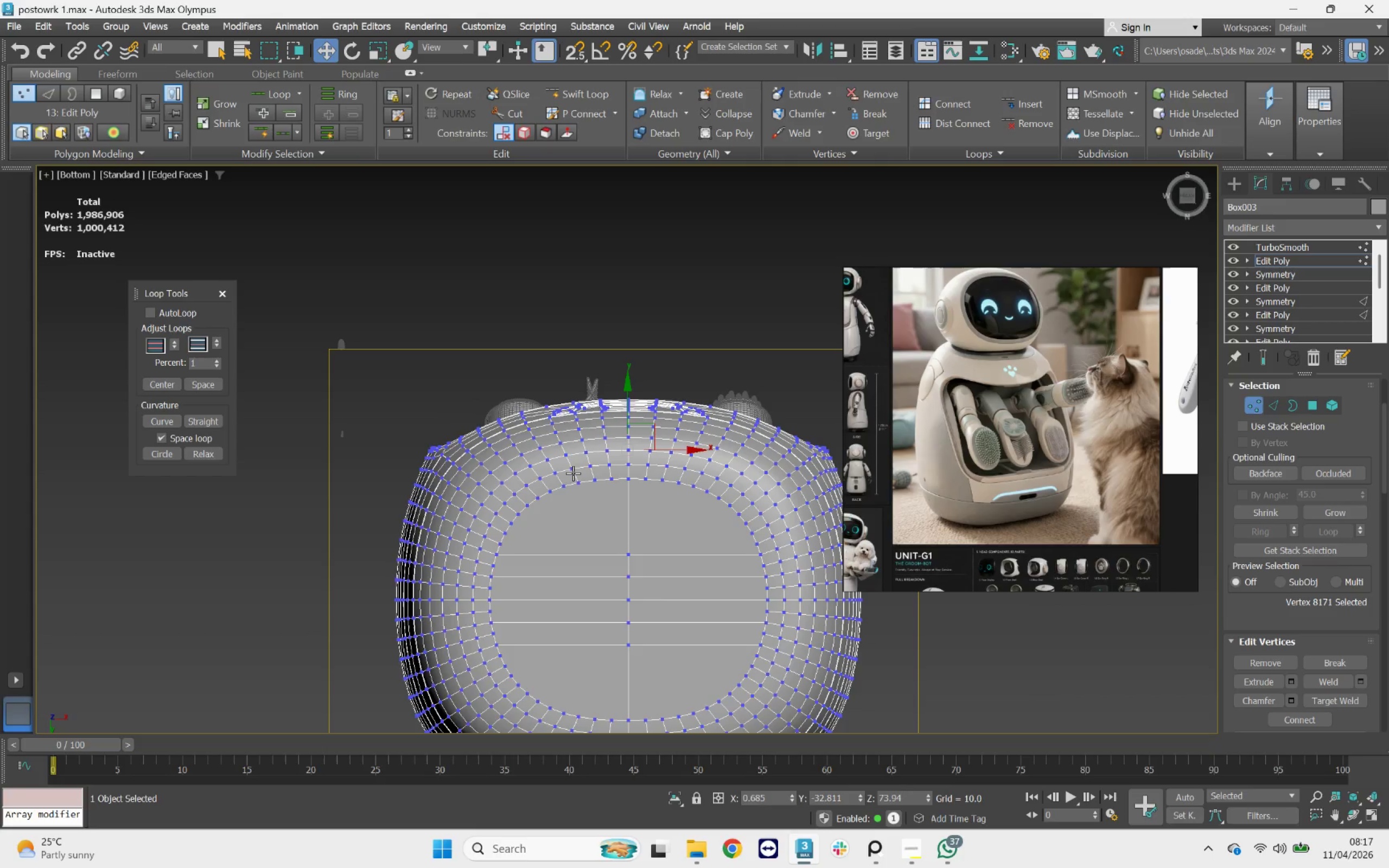 
key(Control+Z)
 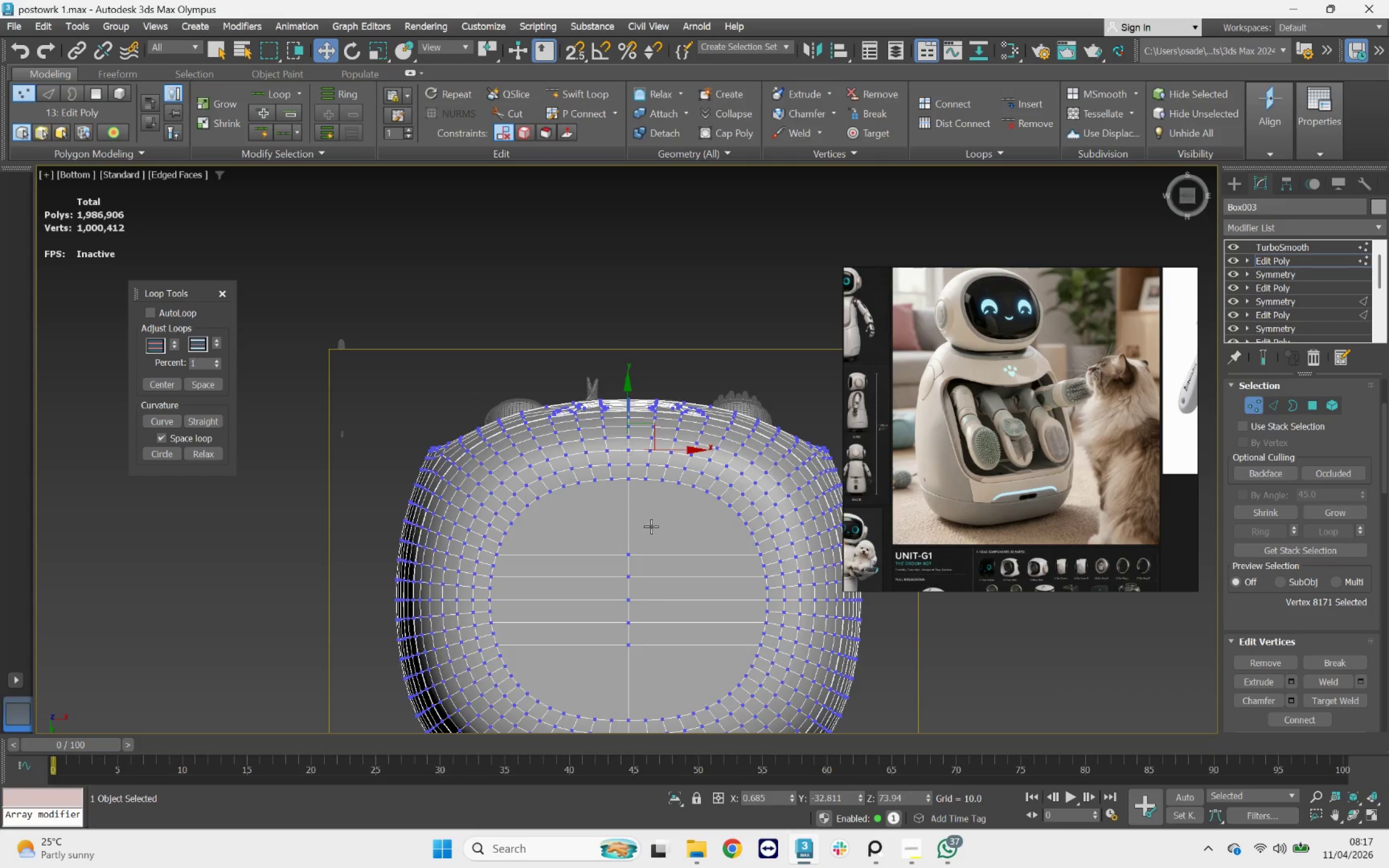 
key(Control+Z)
 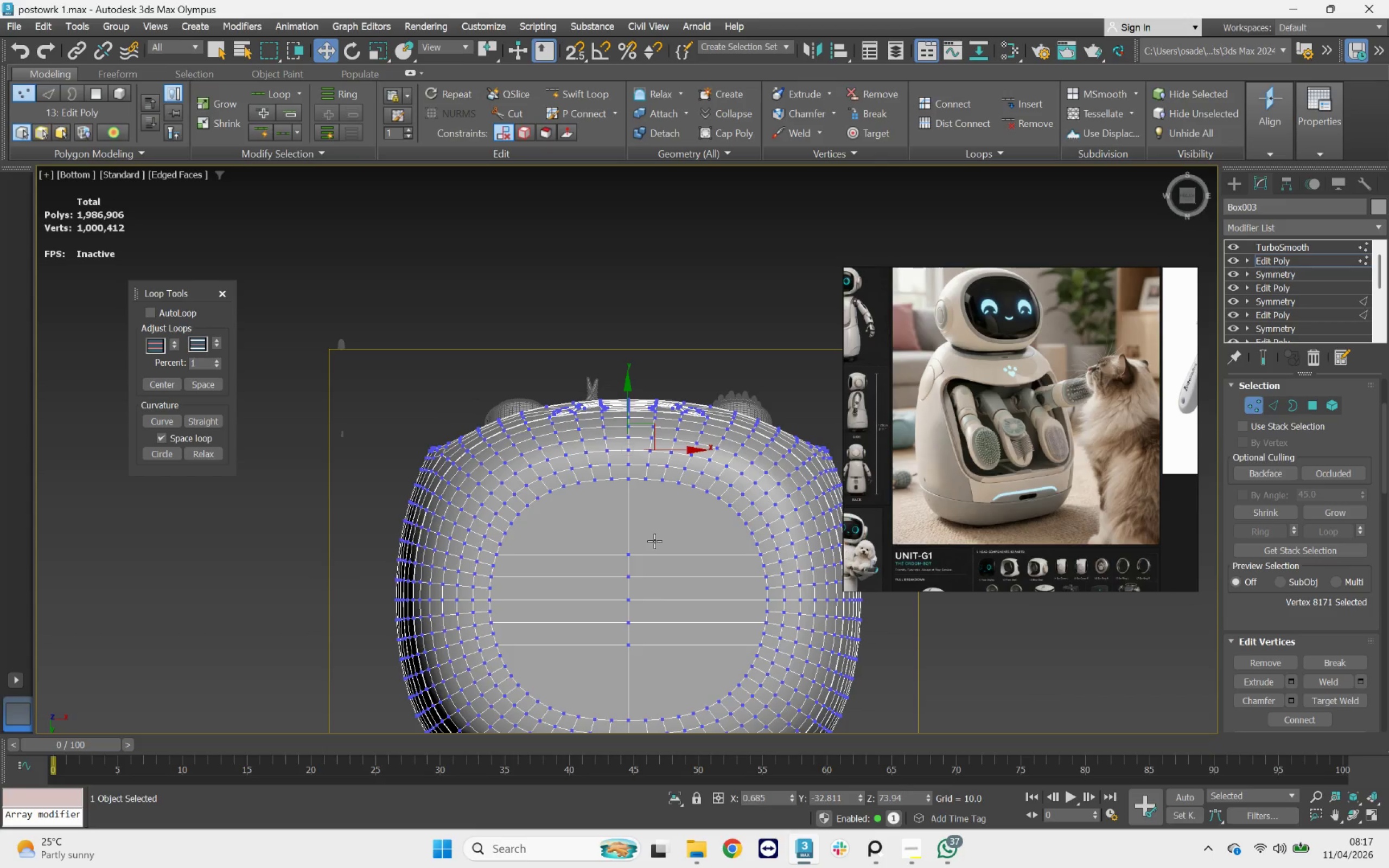 
key(Control+Z)
 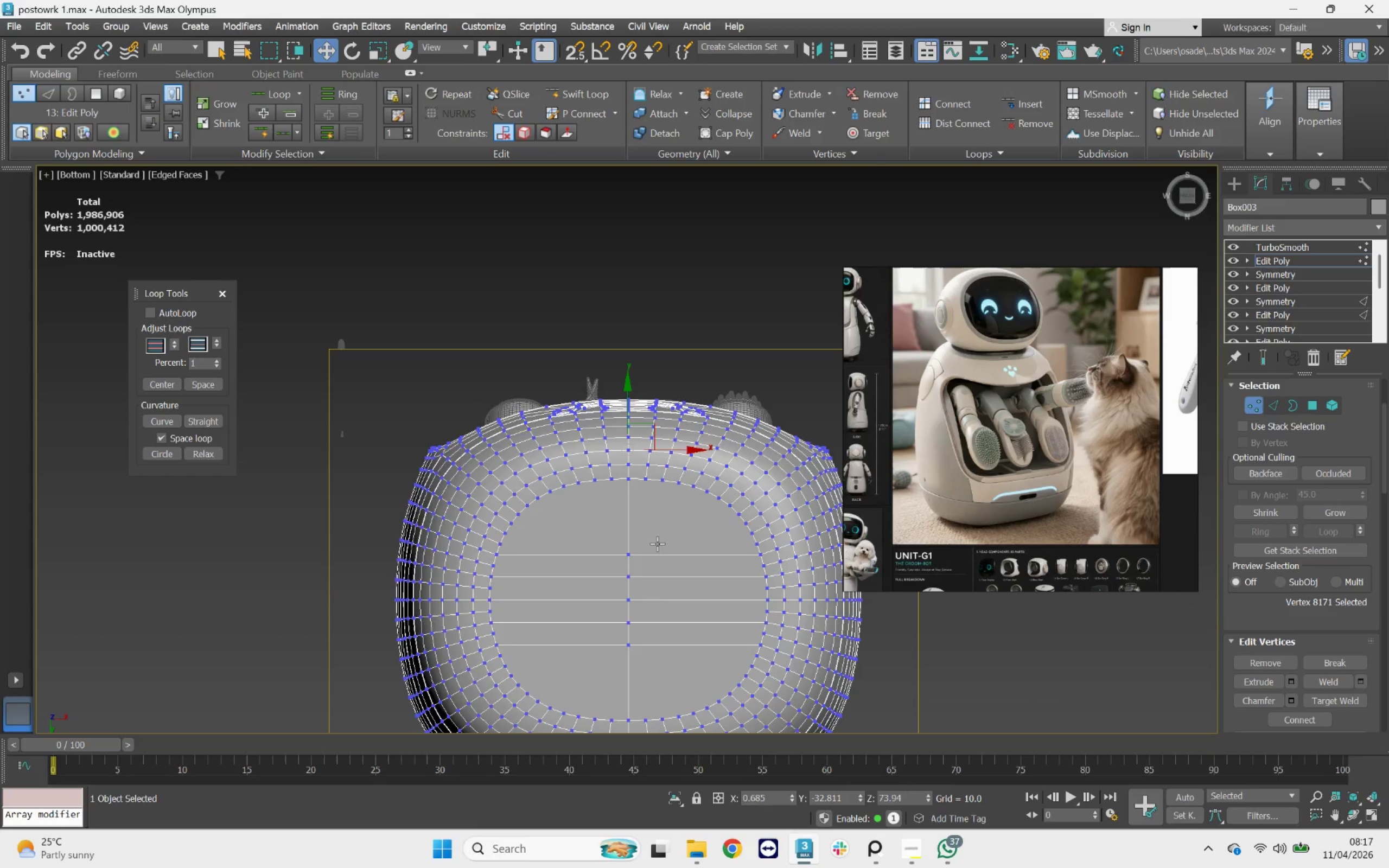 
key(Control+Z)
 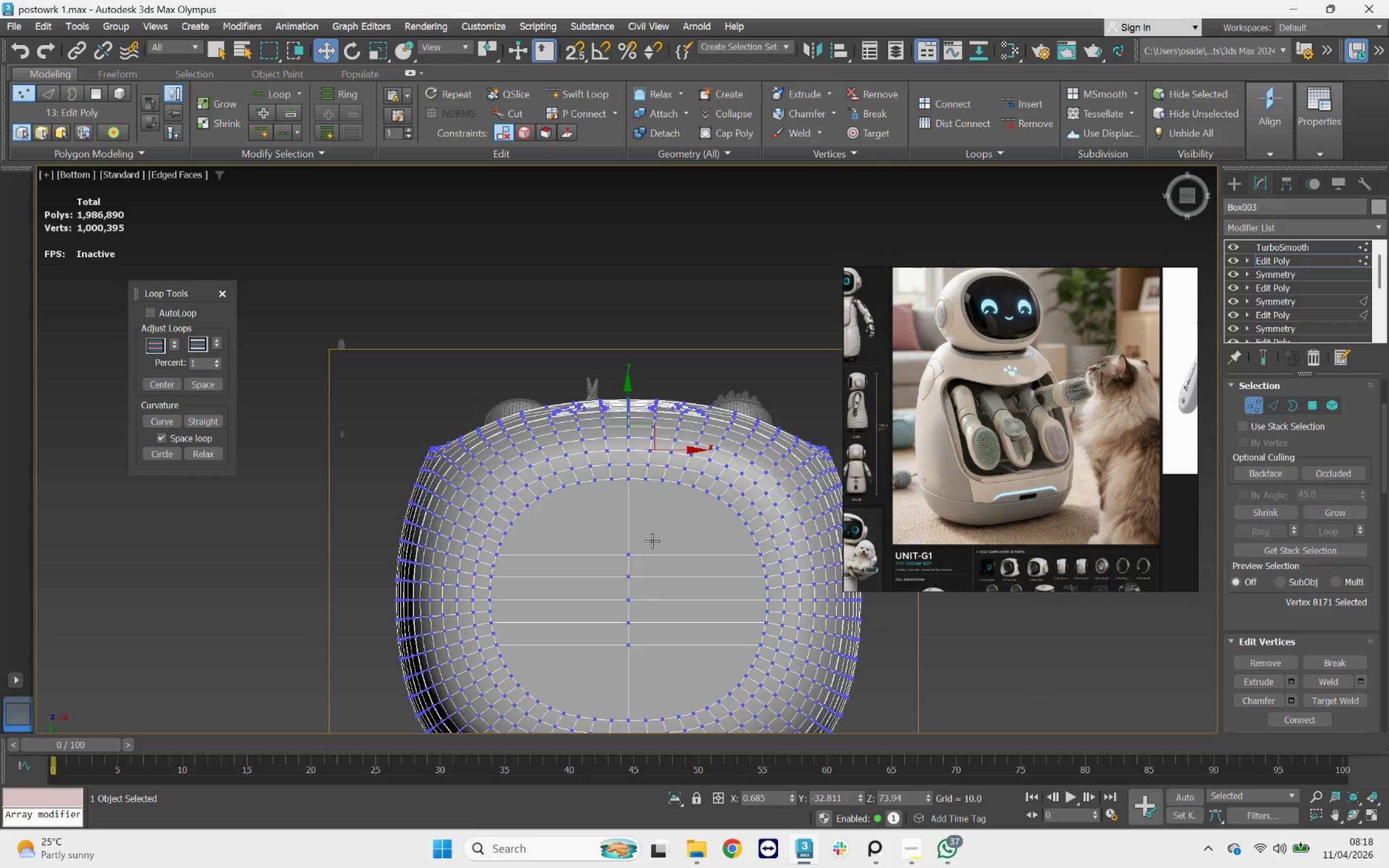 
key(Control+Z)
 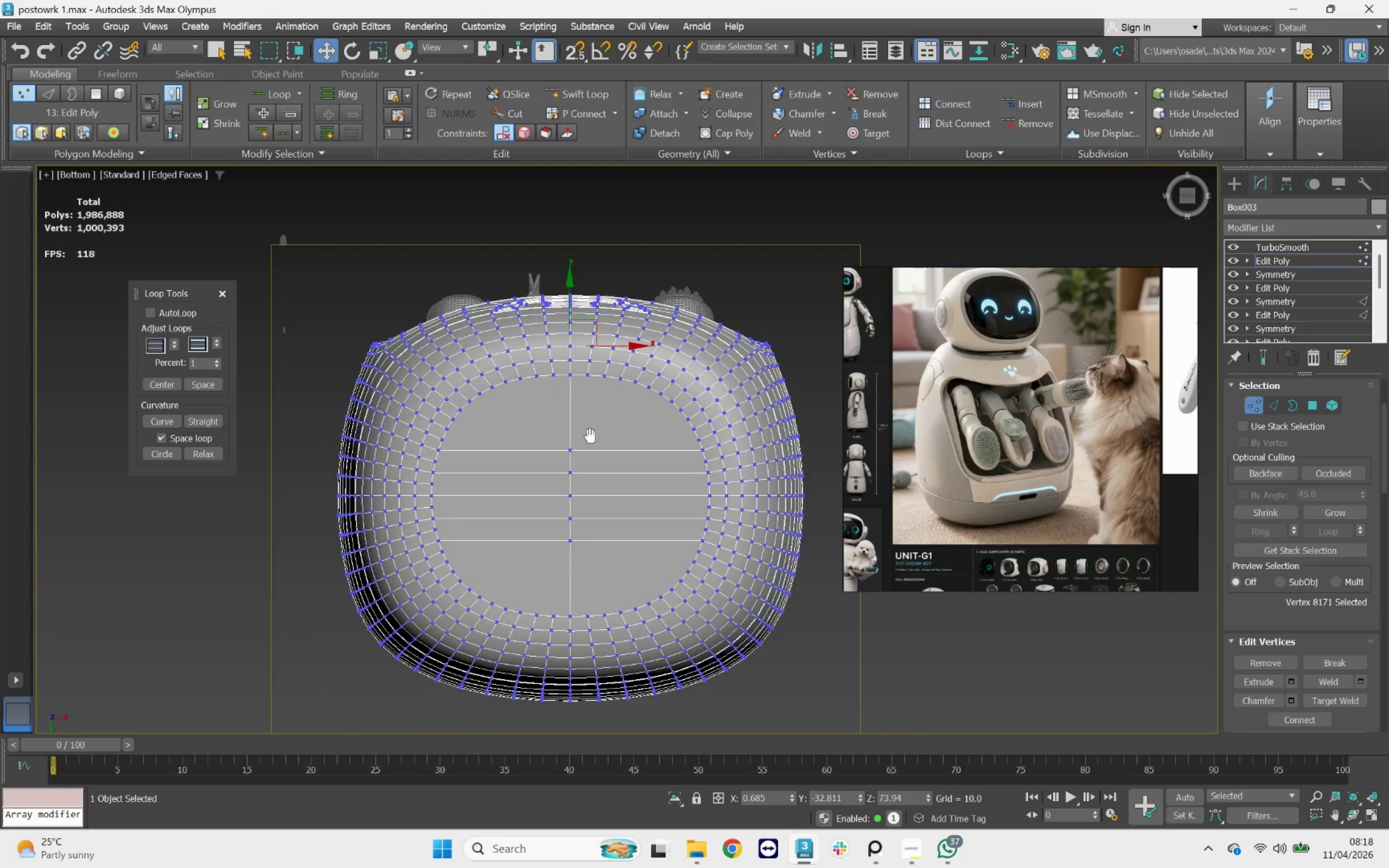 
key(Control+Z)
 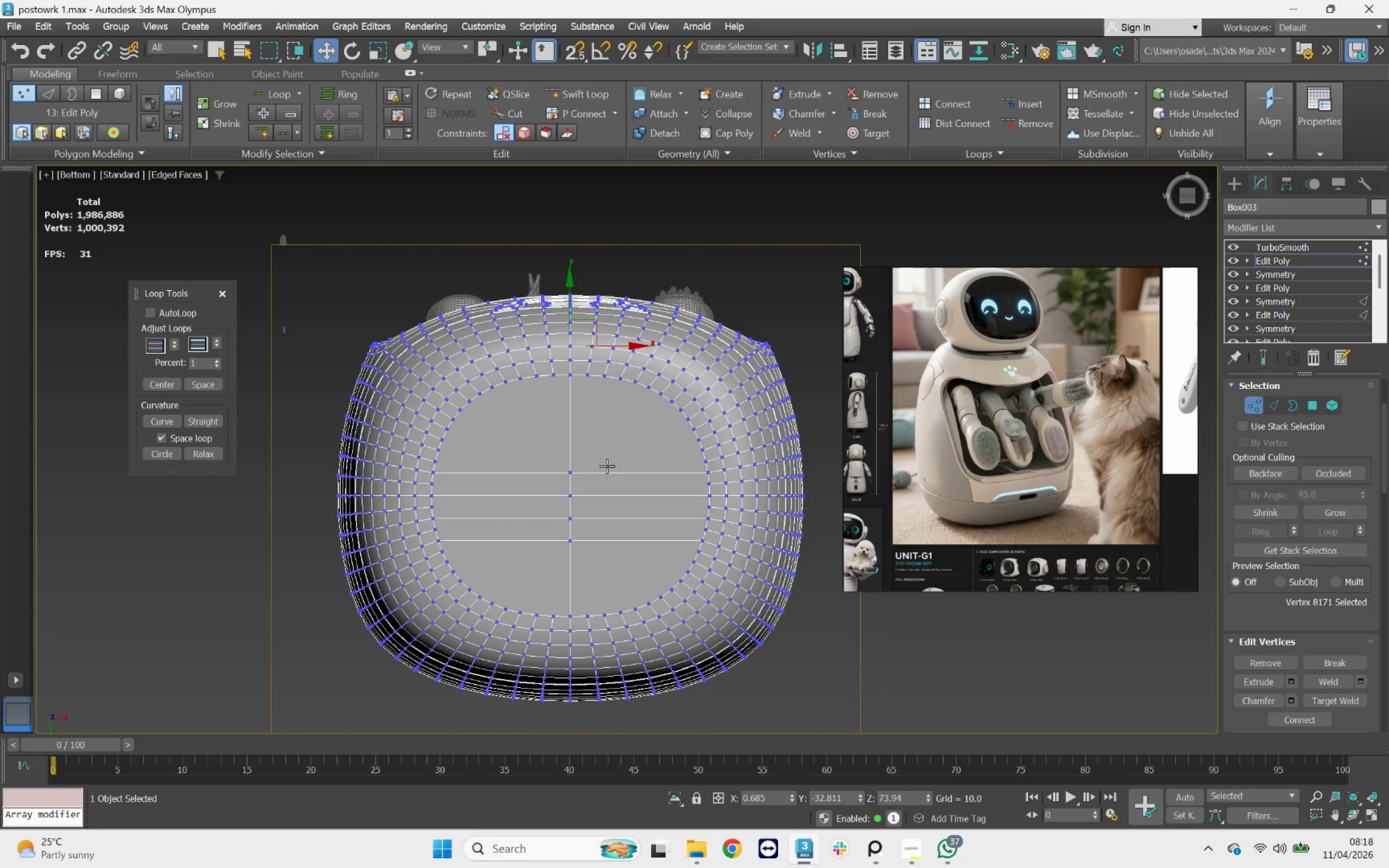 
key(Control+Z)
 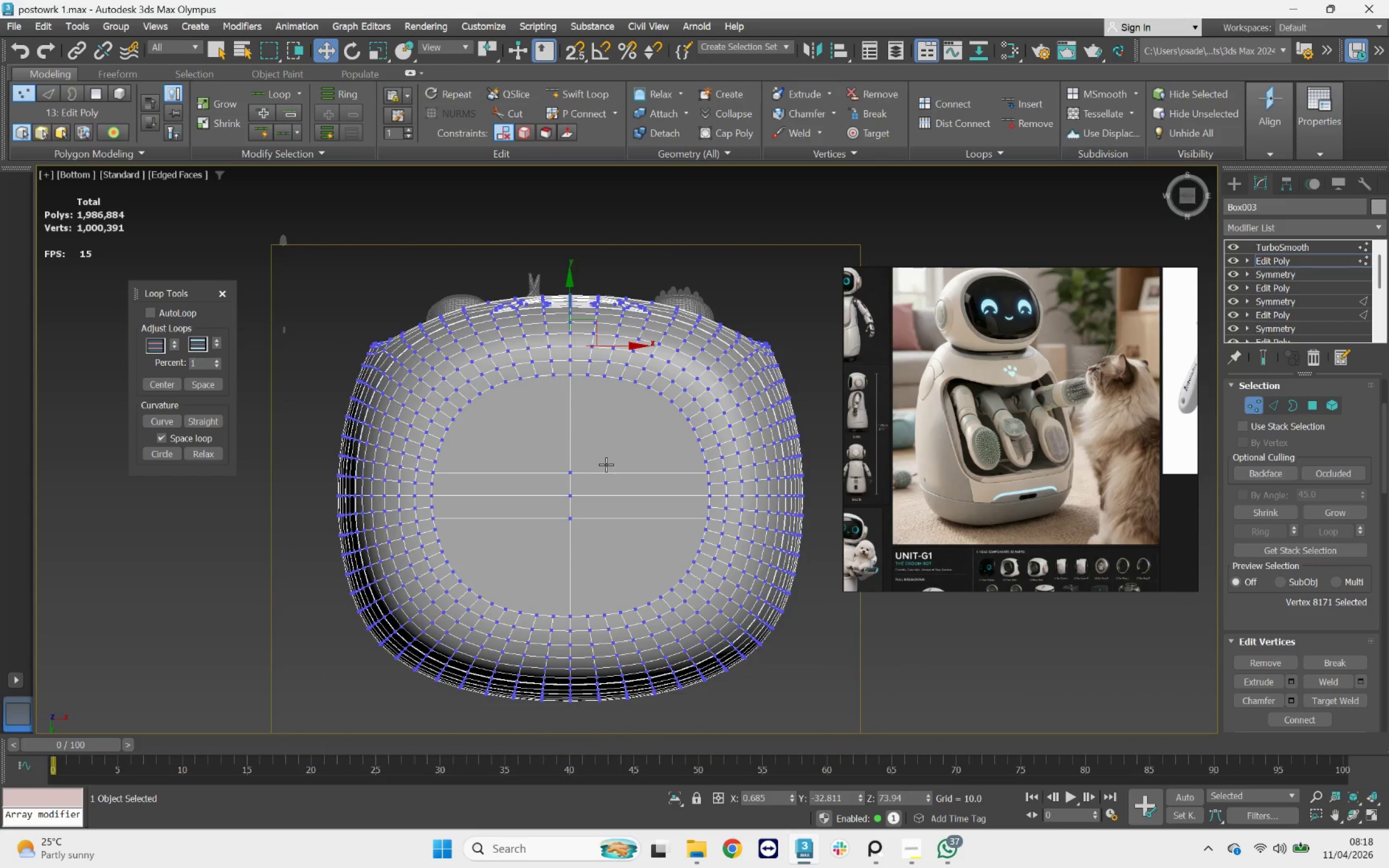 
key(Control+Z)
 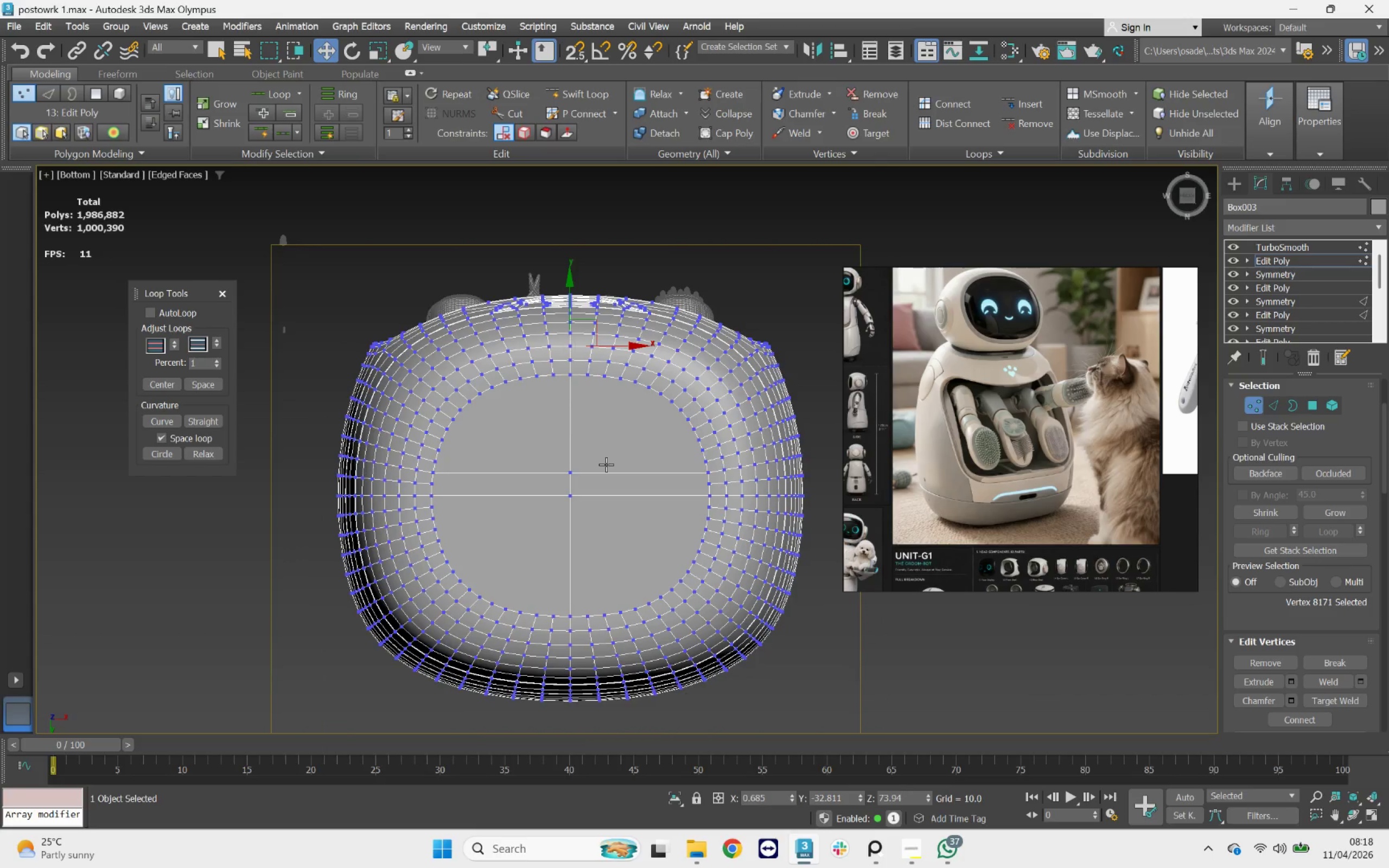 
key(Control+Z)
 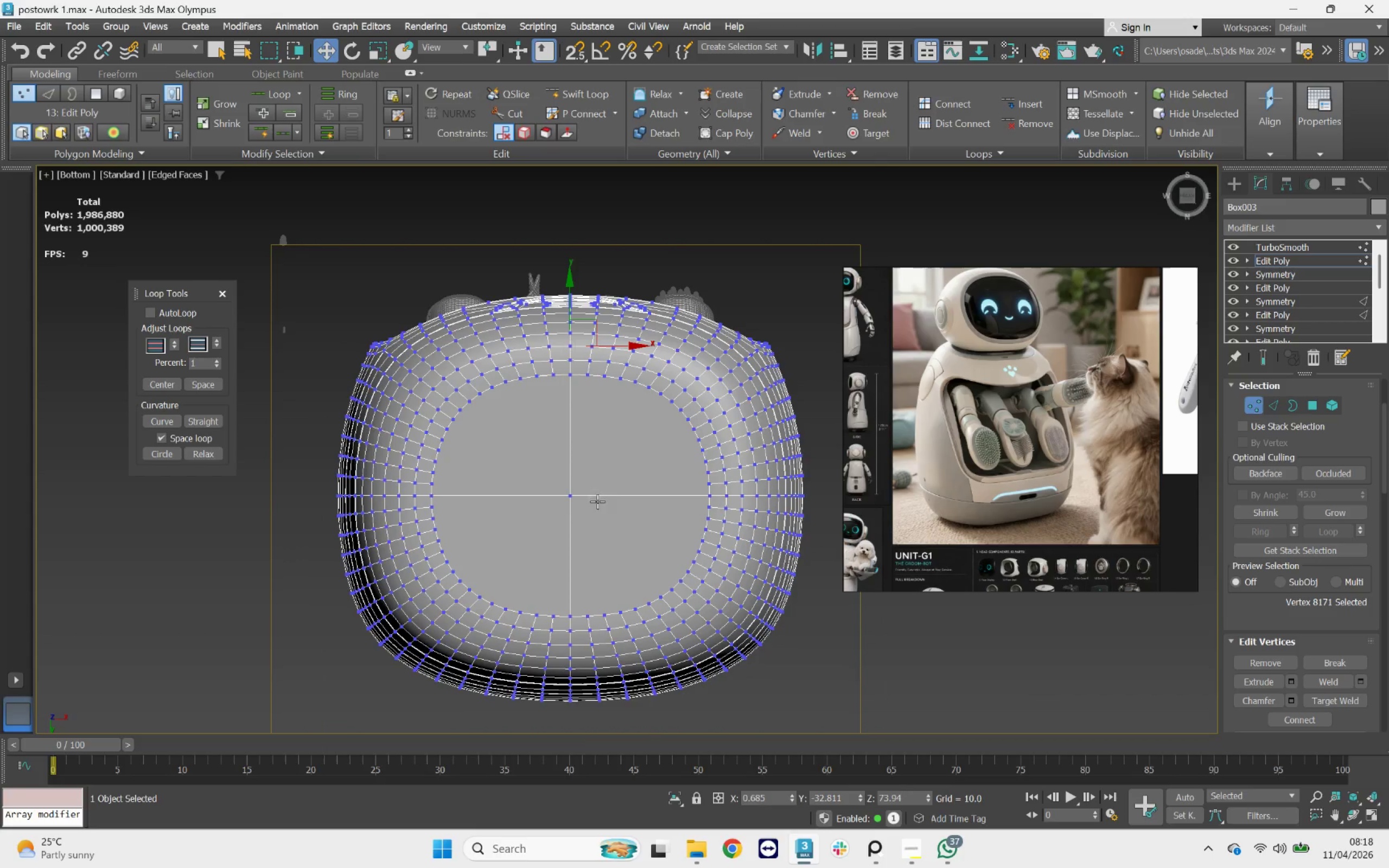 
scroll: coordinate [575, 509], scroll_direction: up, amount: 1.0
 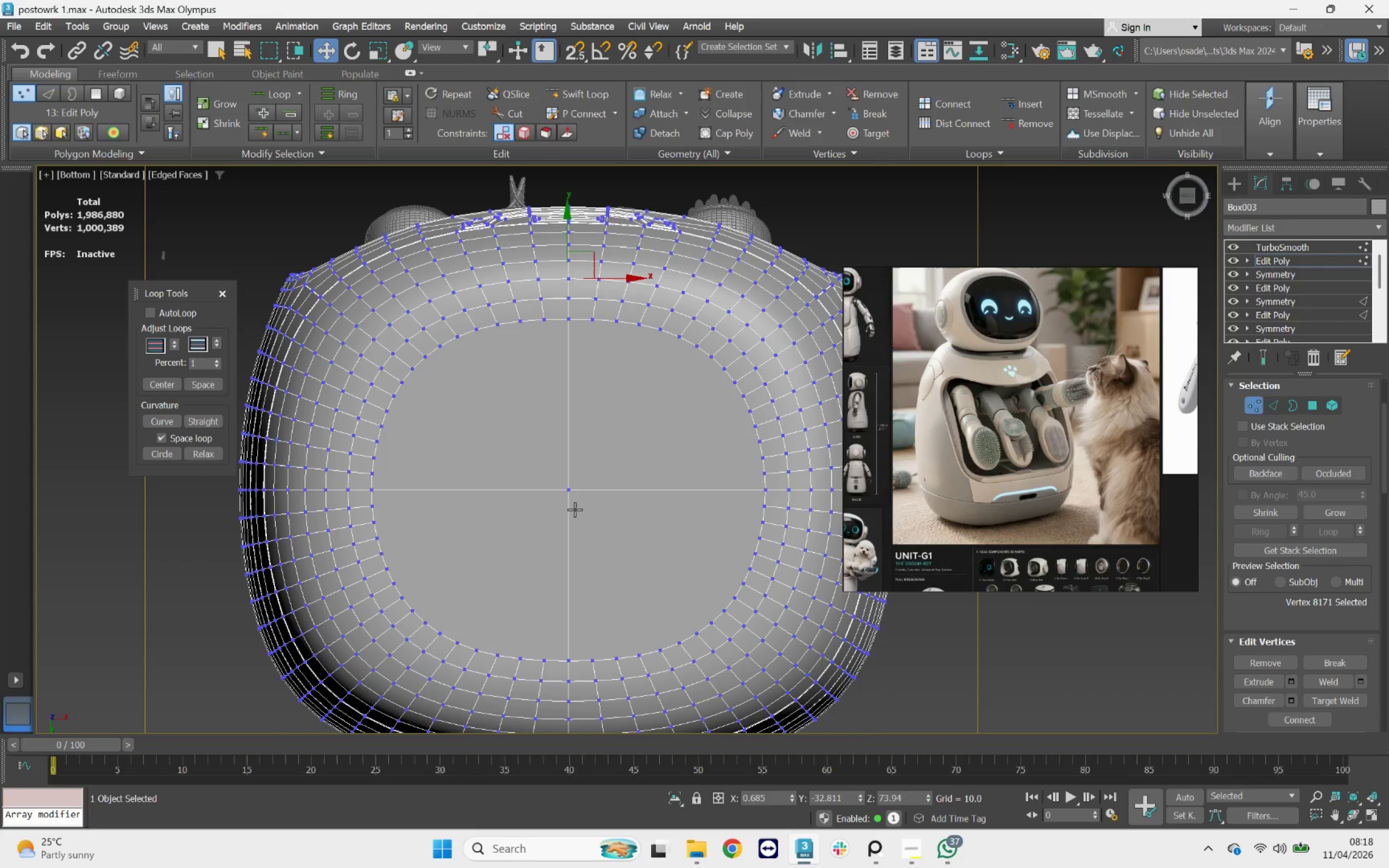 
key(4)
 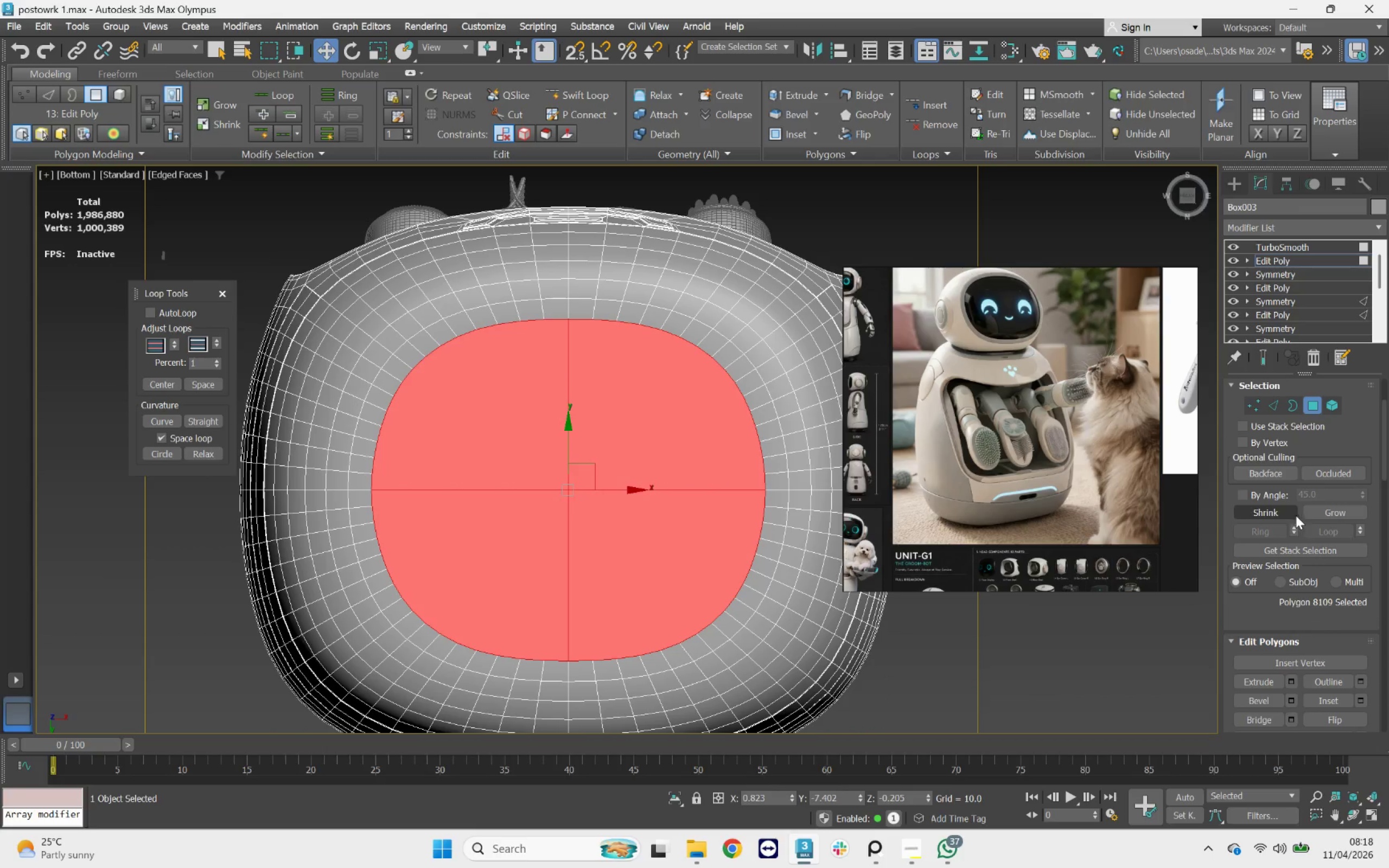 
left_click([1357, 697])
 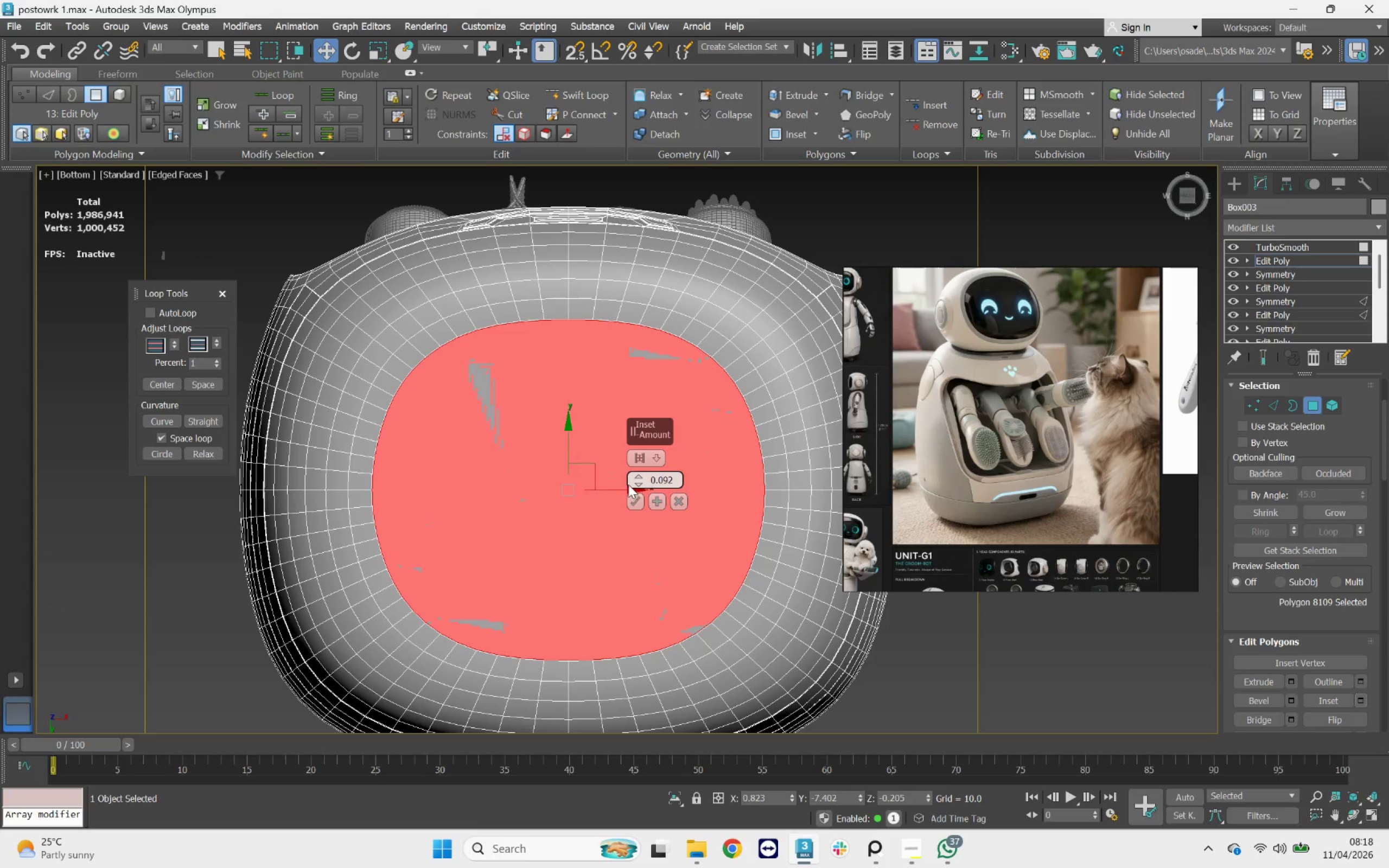 
left_click_drag(start_coordinate=[635, 477], to_coordinate=[627, 455])
 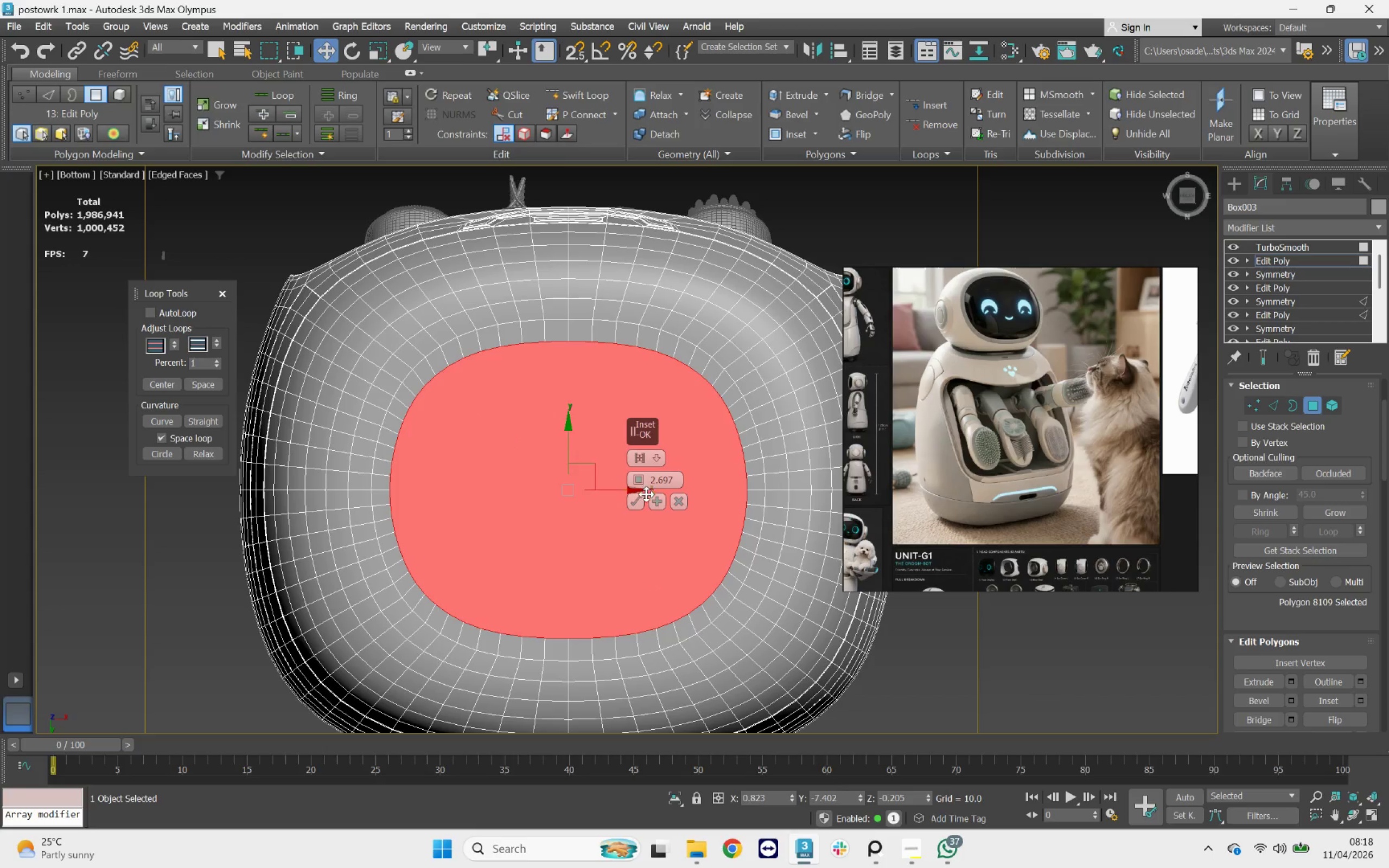 
left_click([657, 503])
 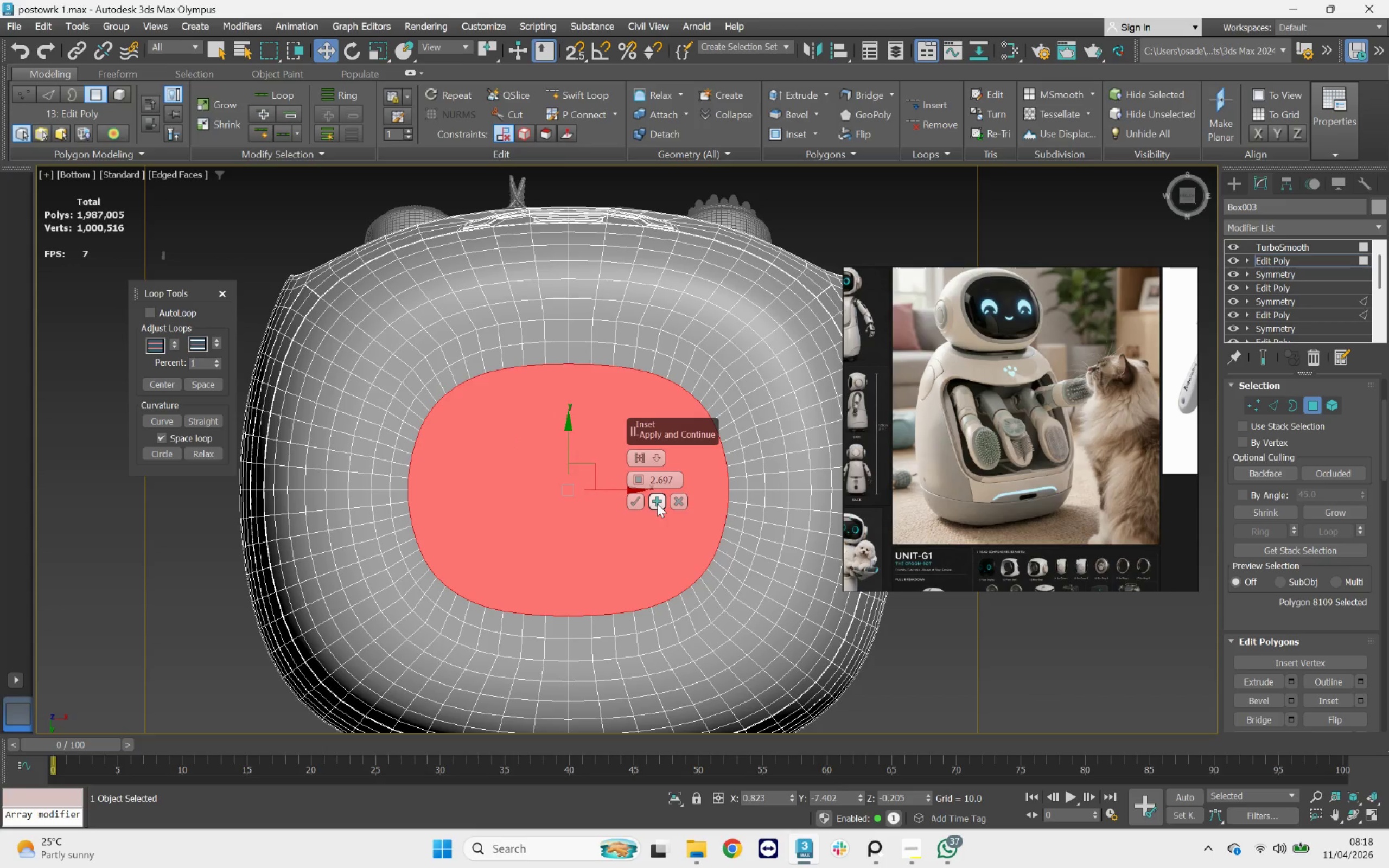 
left_click([657, 503])
 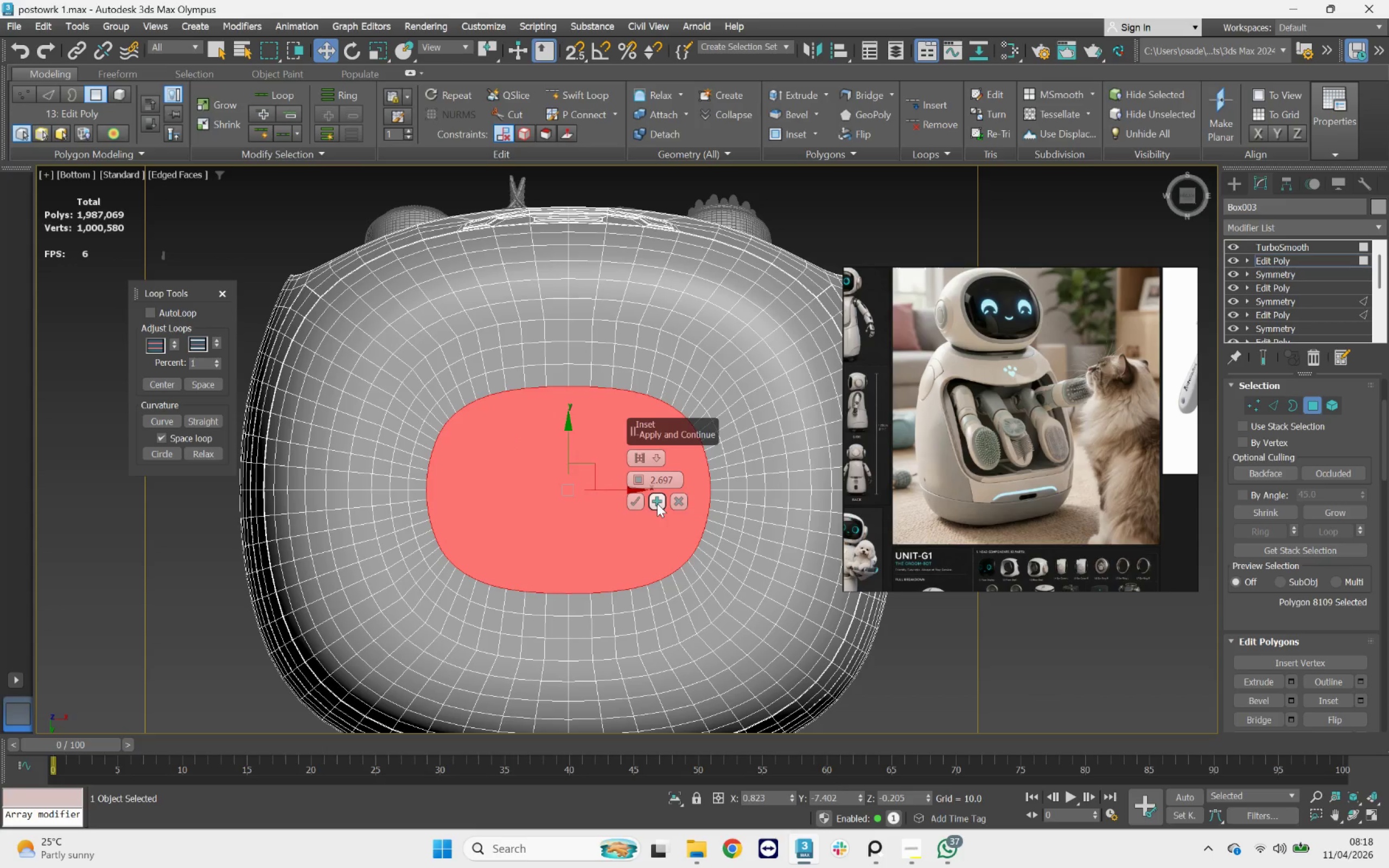 
left_click([657, 503])
 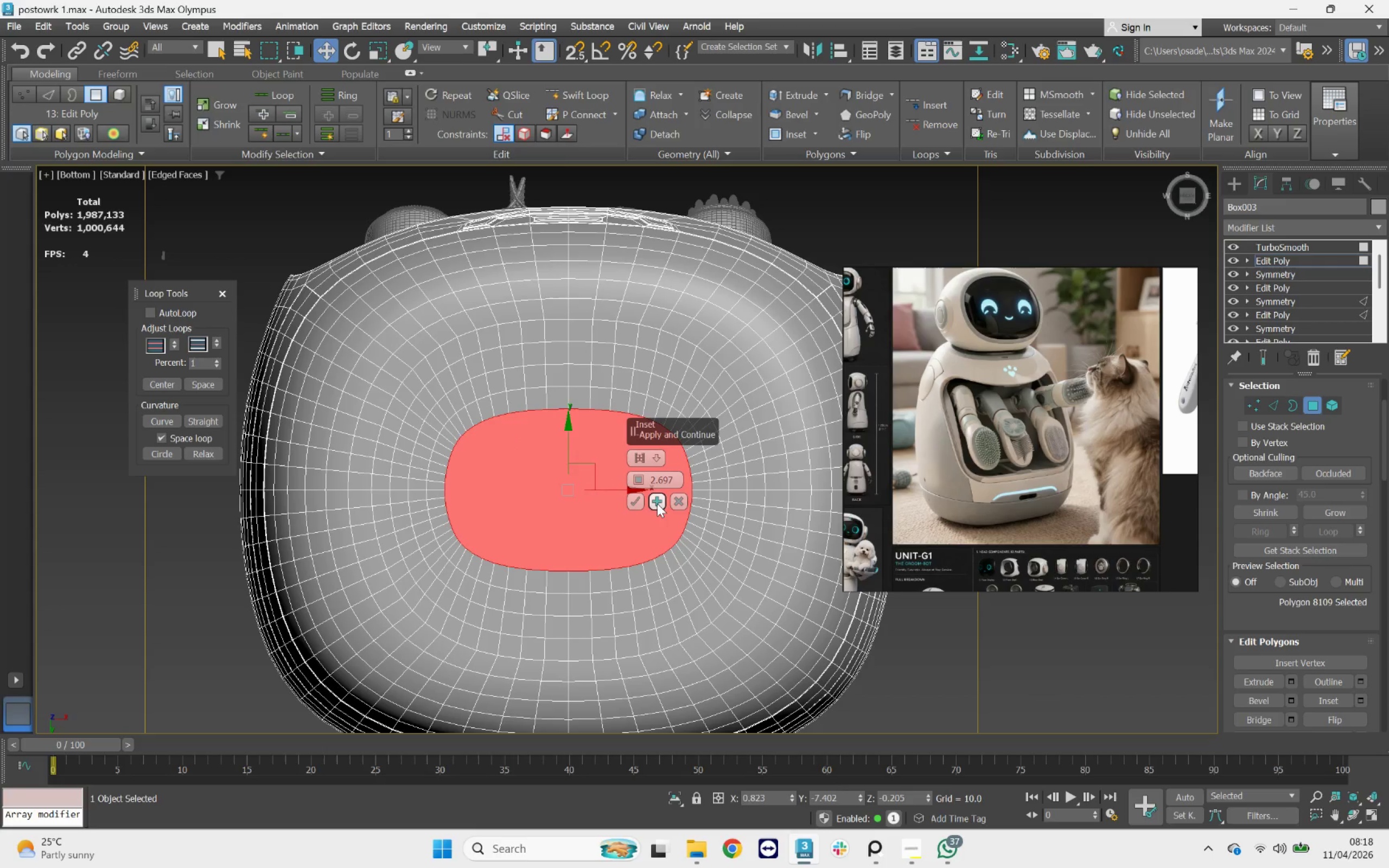 
left_click([657, 503])
 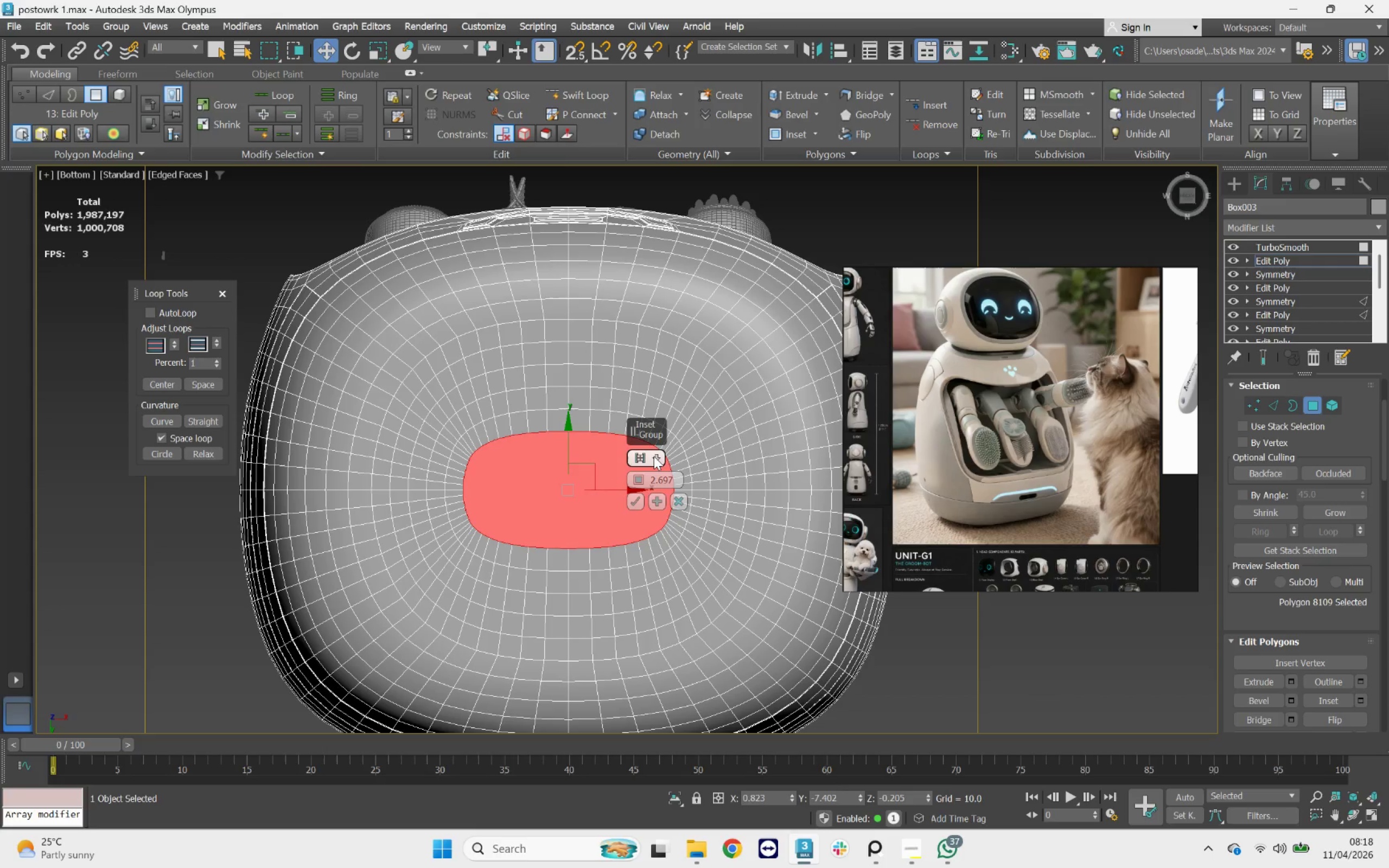 
left_click([654, 456])
 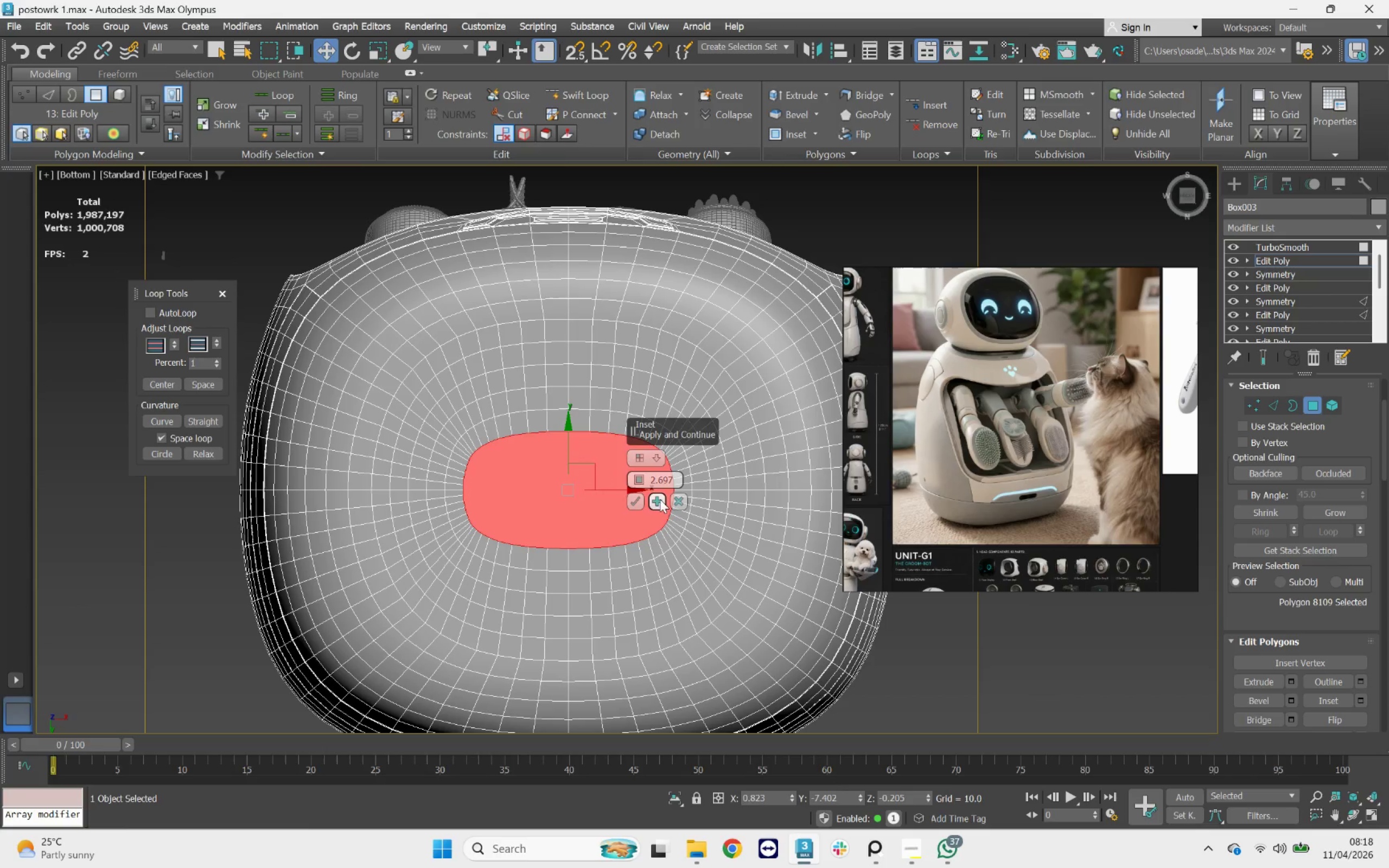 
left_click([673, 503])
 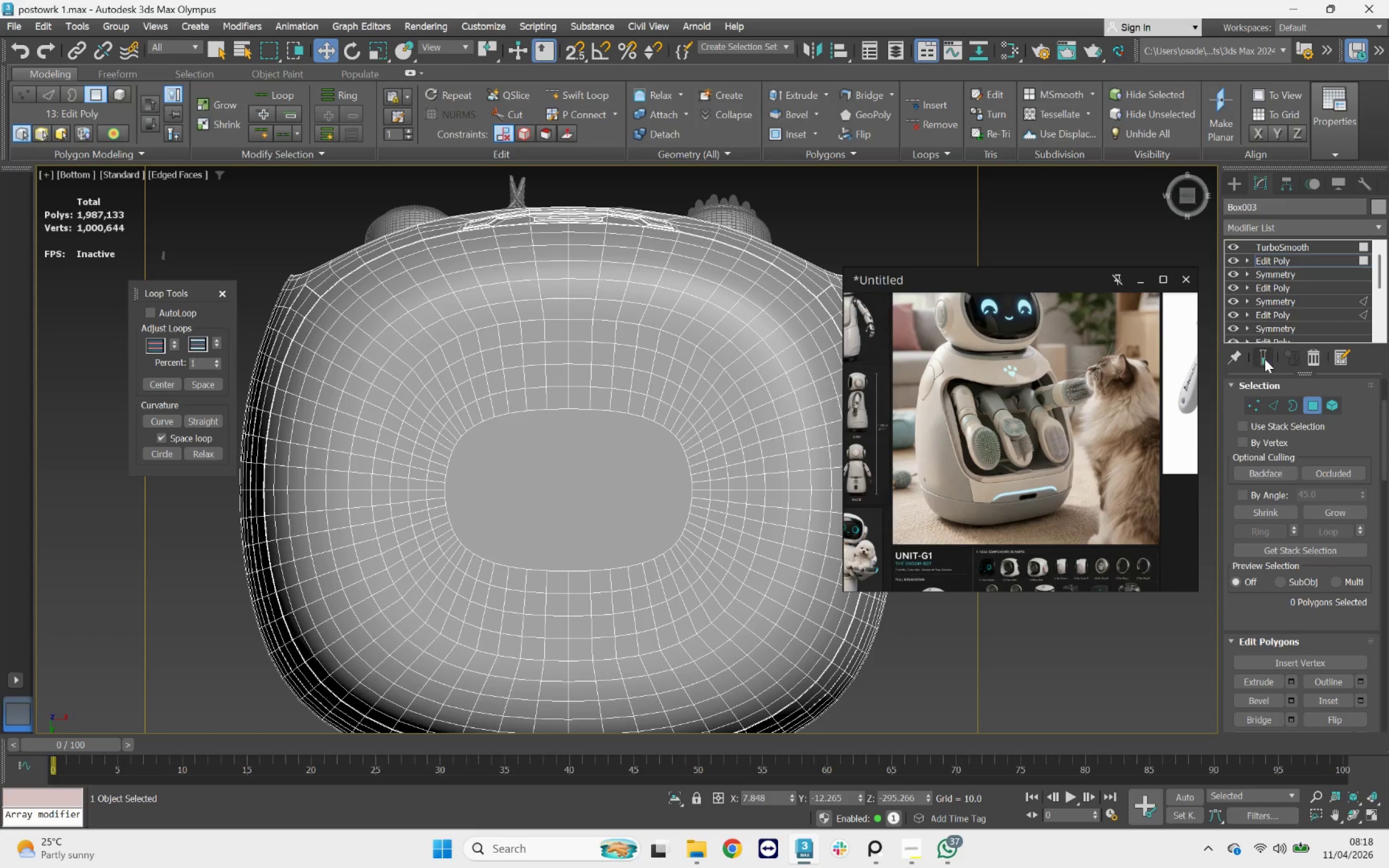 
scroll: coordinate [638, 471], scroll_direction: down, amount: 2.0
 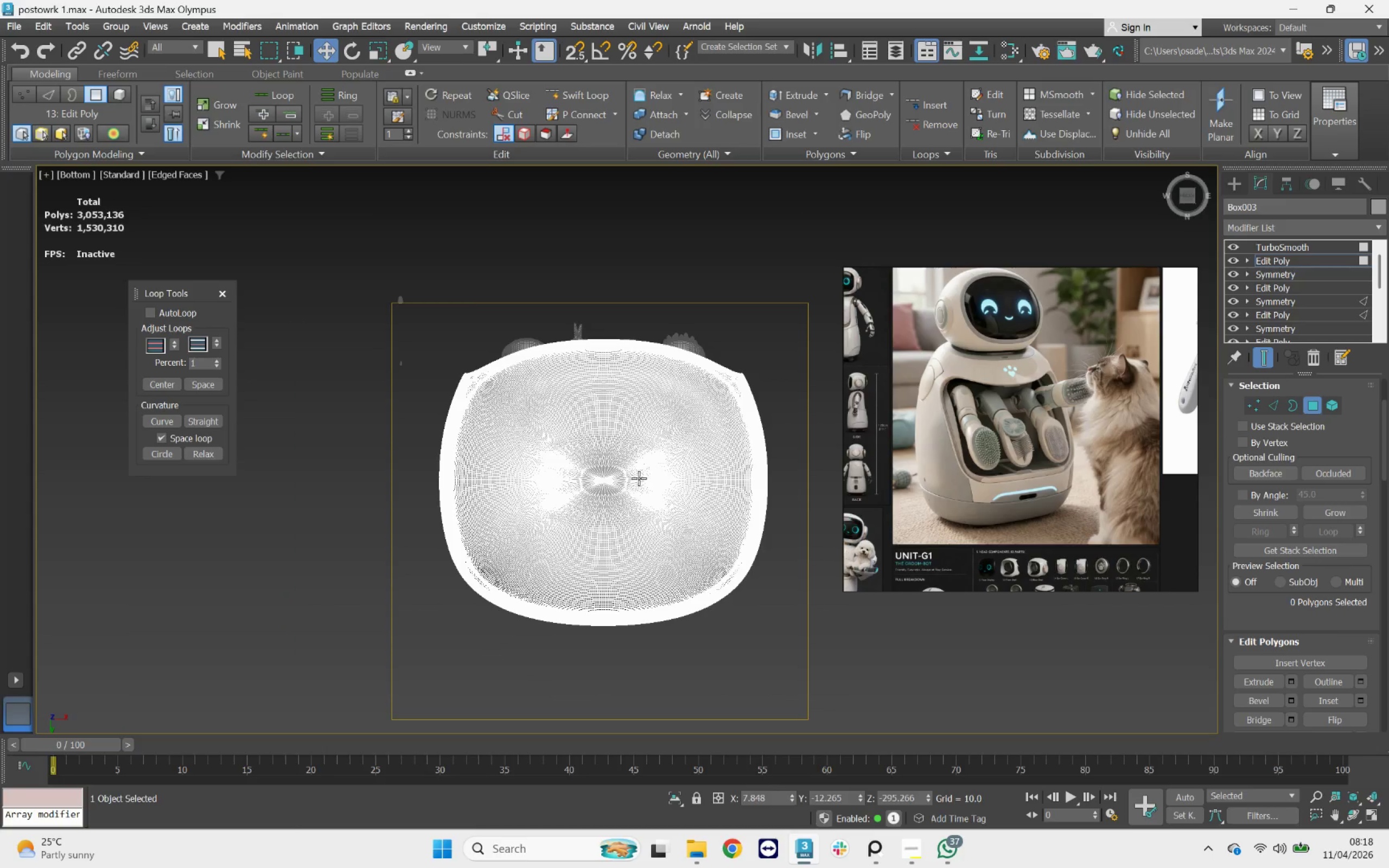 
hold_key(key=AltLeft, duration=0.91)
 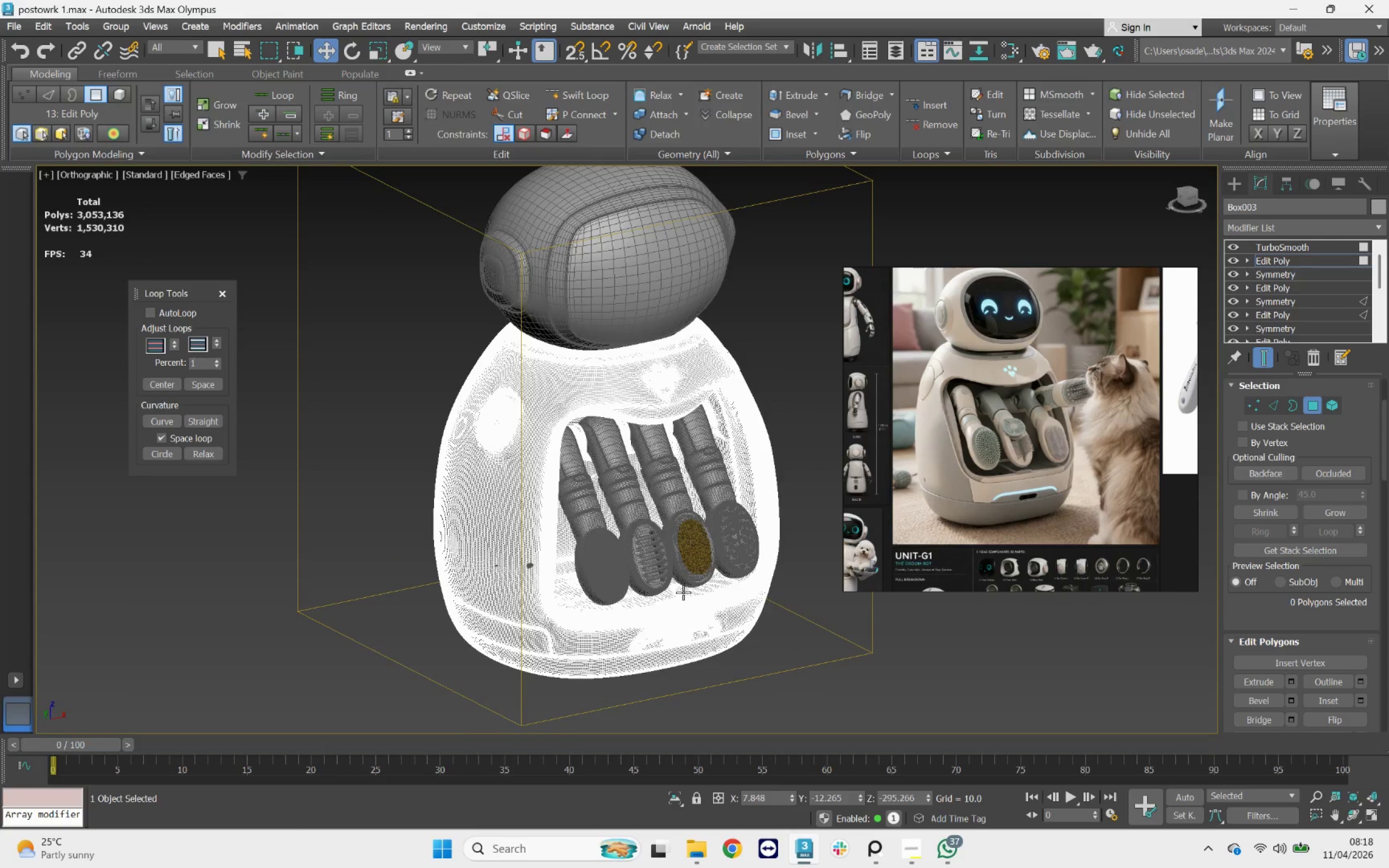 
key(F4)
 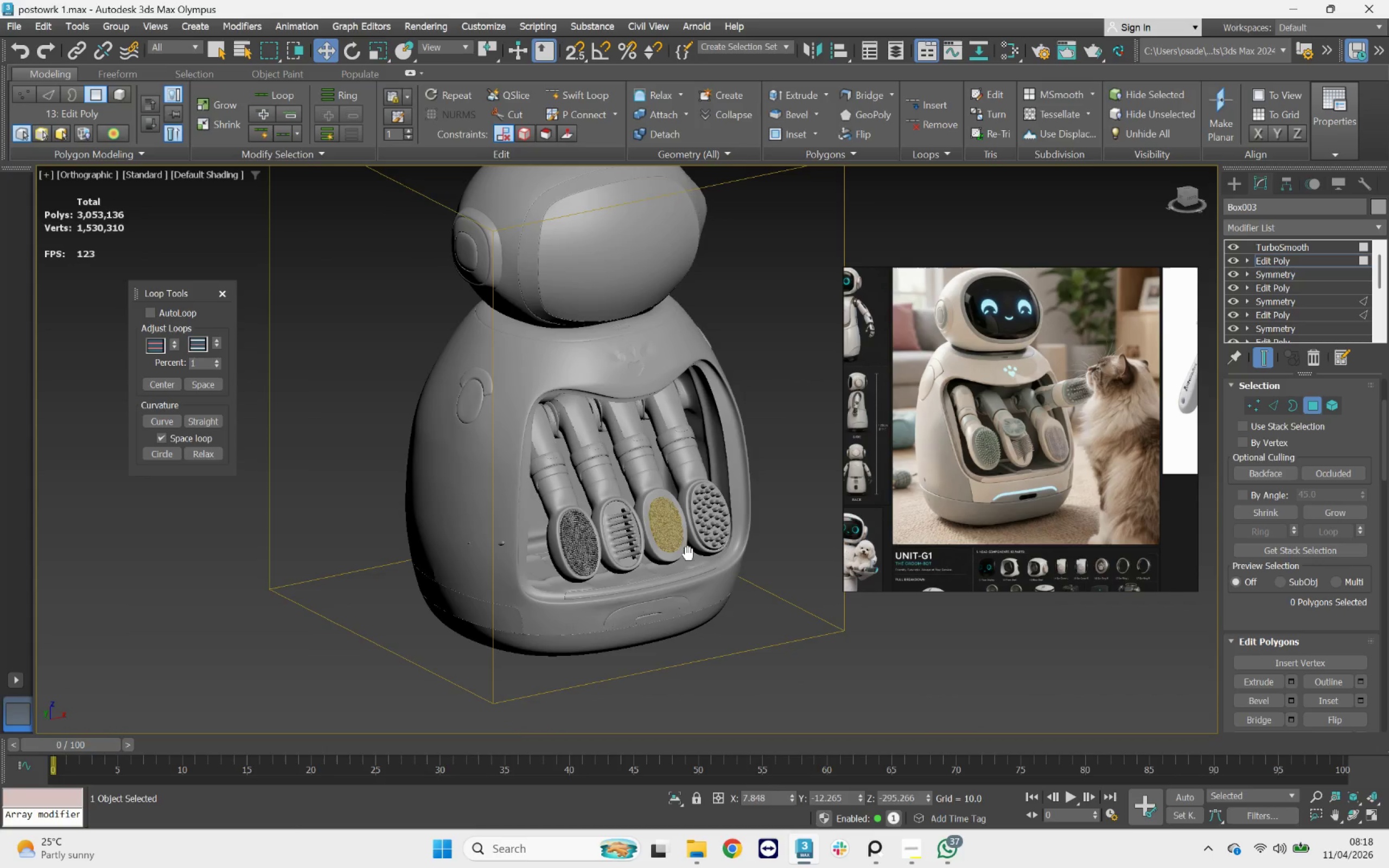 
hold_key(key=AltLeft, duration=1.43)
 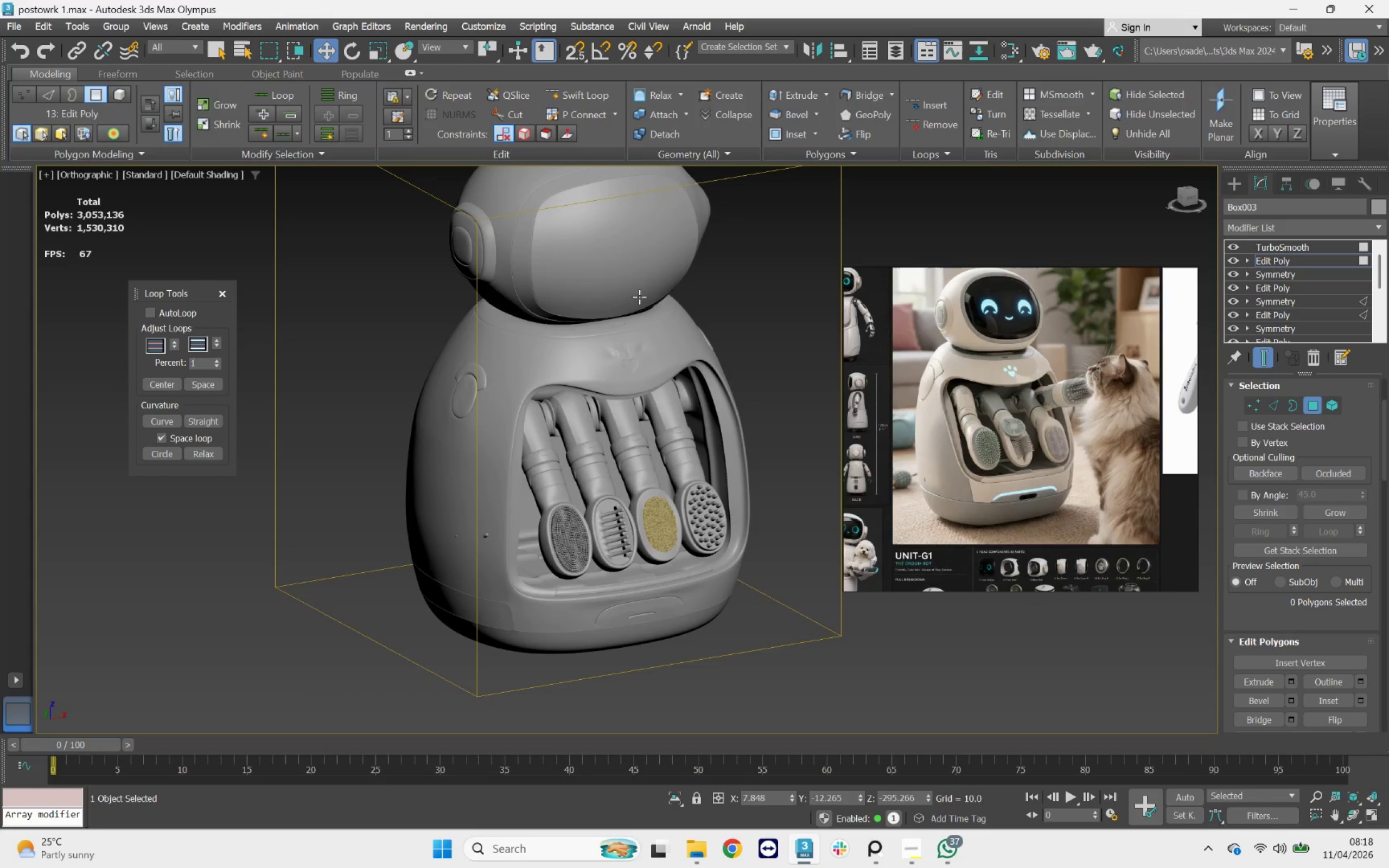 
left_click([646, 284])
 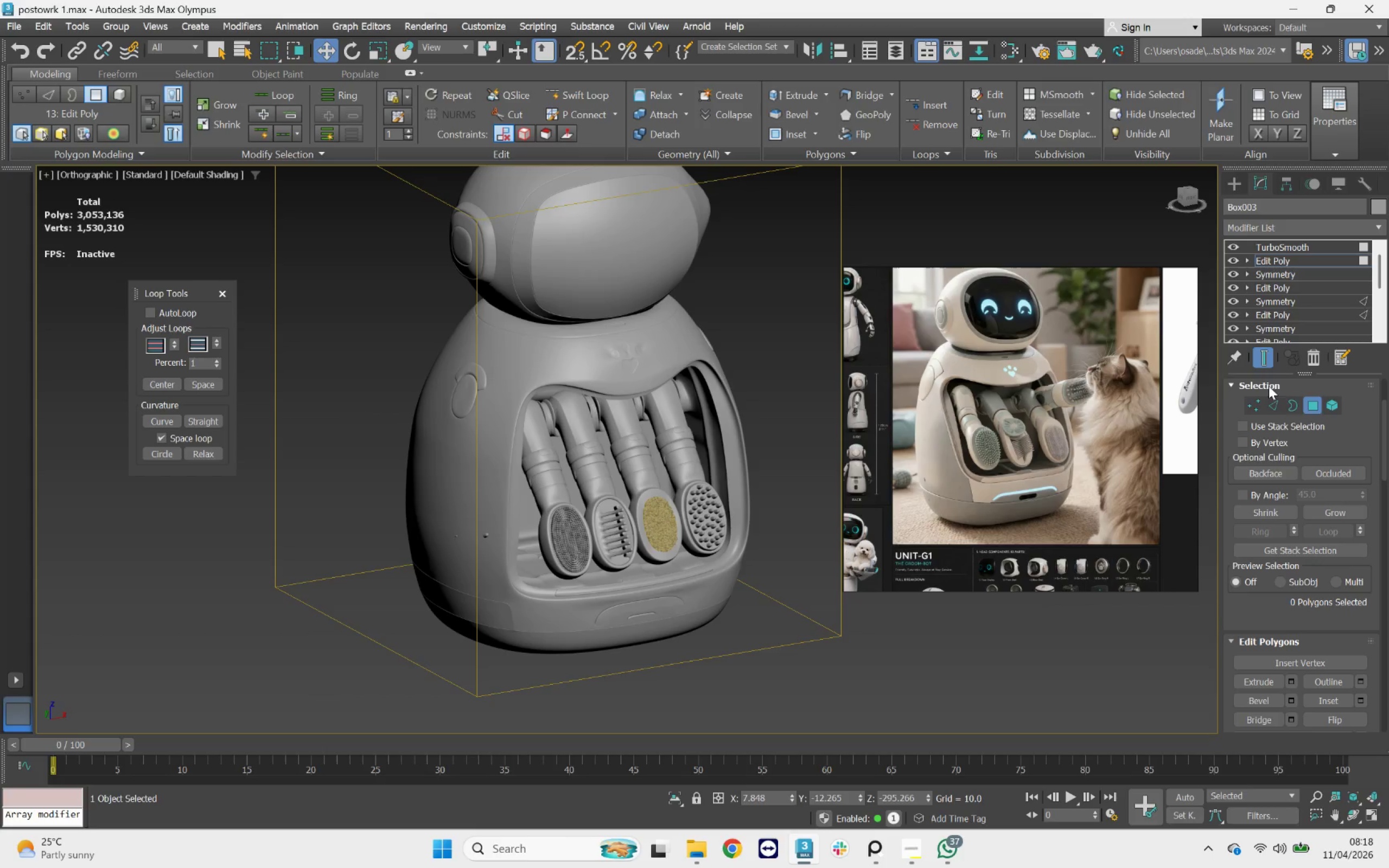 
left_click([1309, 407])
 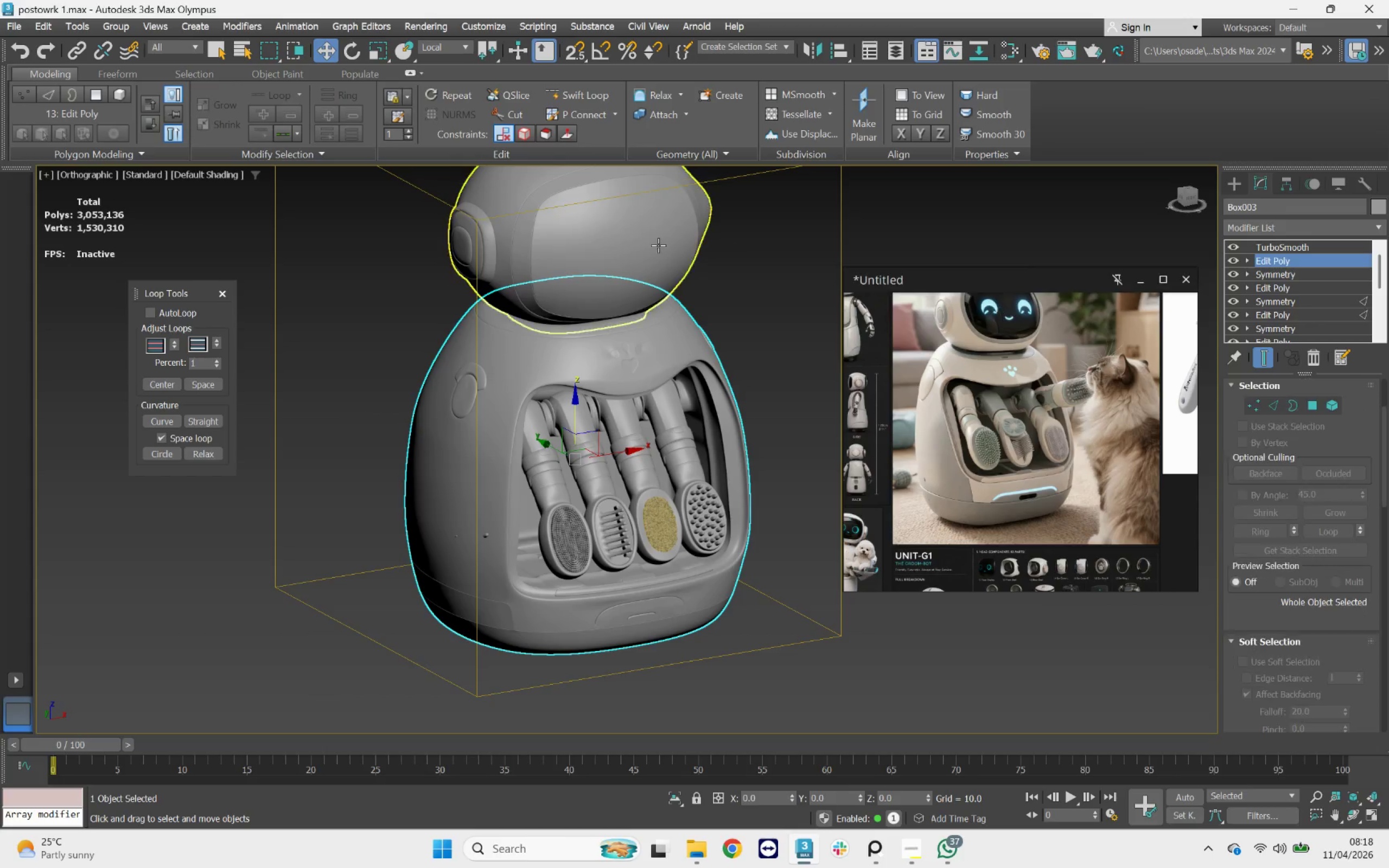 
left_click([655, 245])
 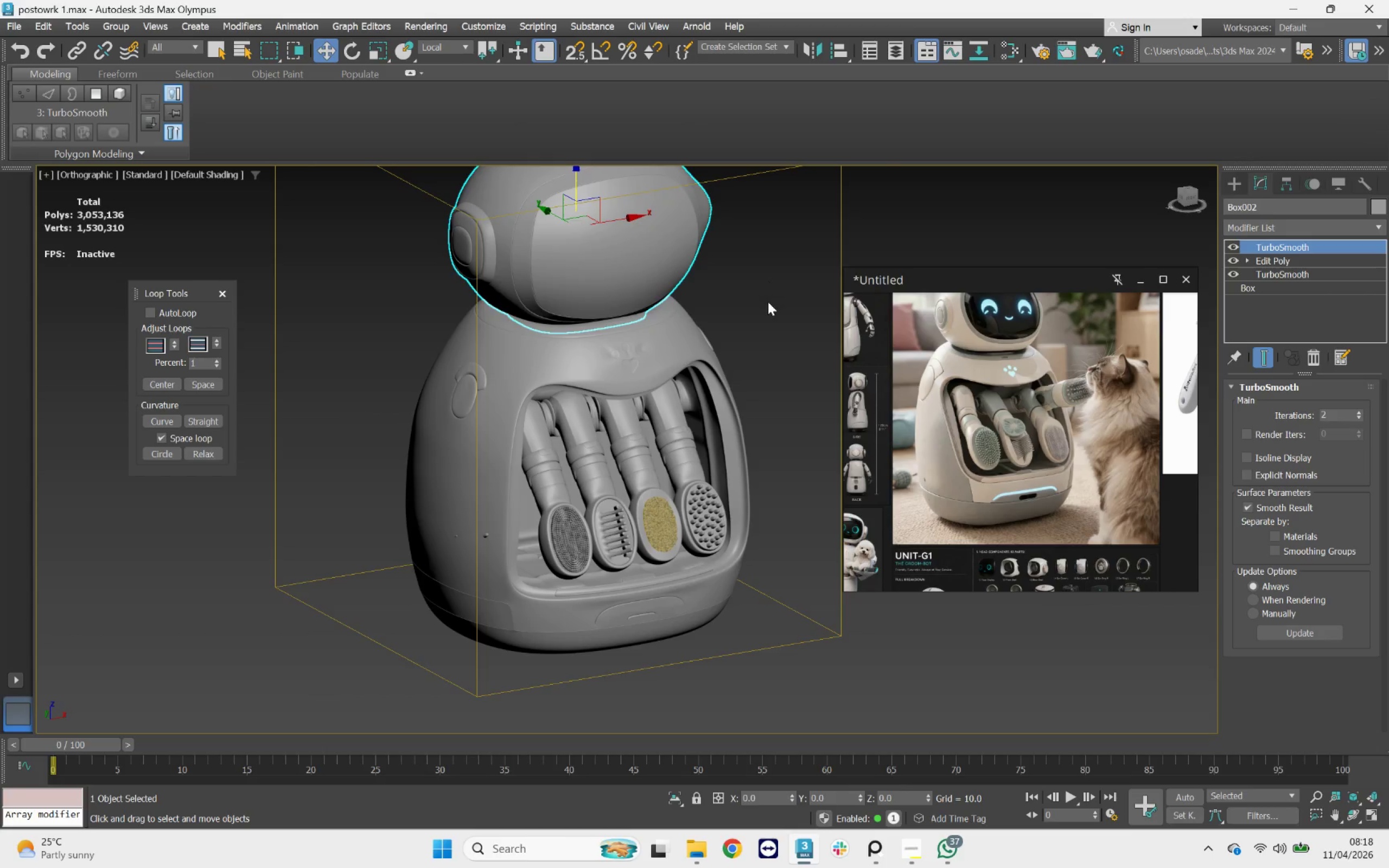 
hold_key(key=AltLeft, duration=1.01)
 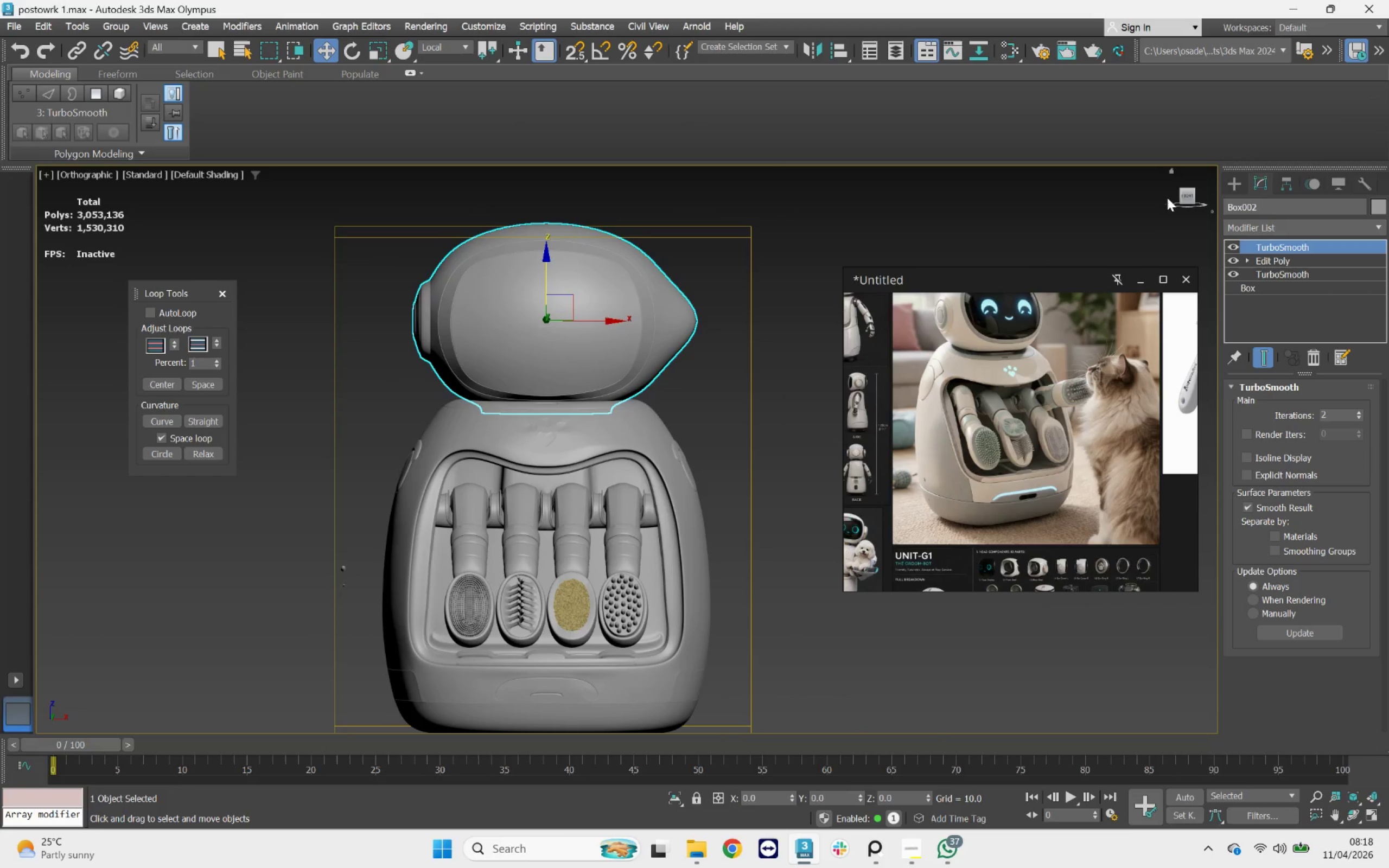 
left_click([1183, 197])
 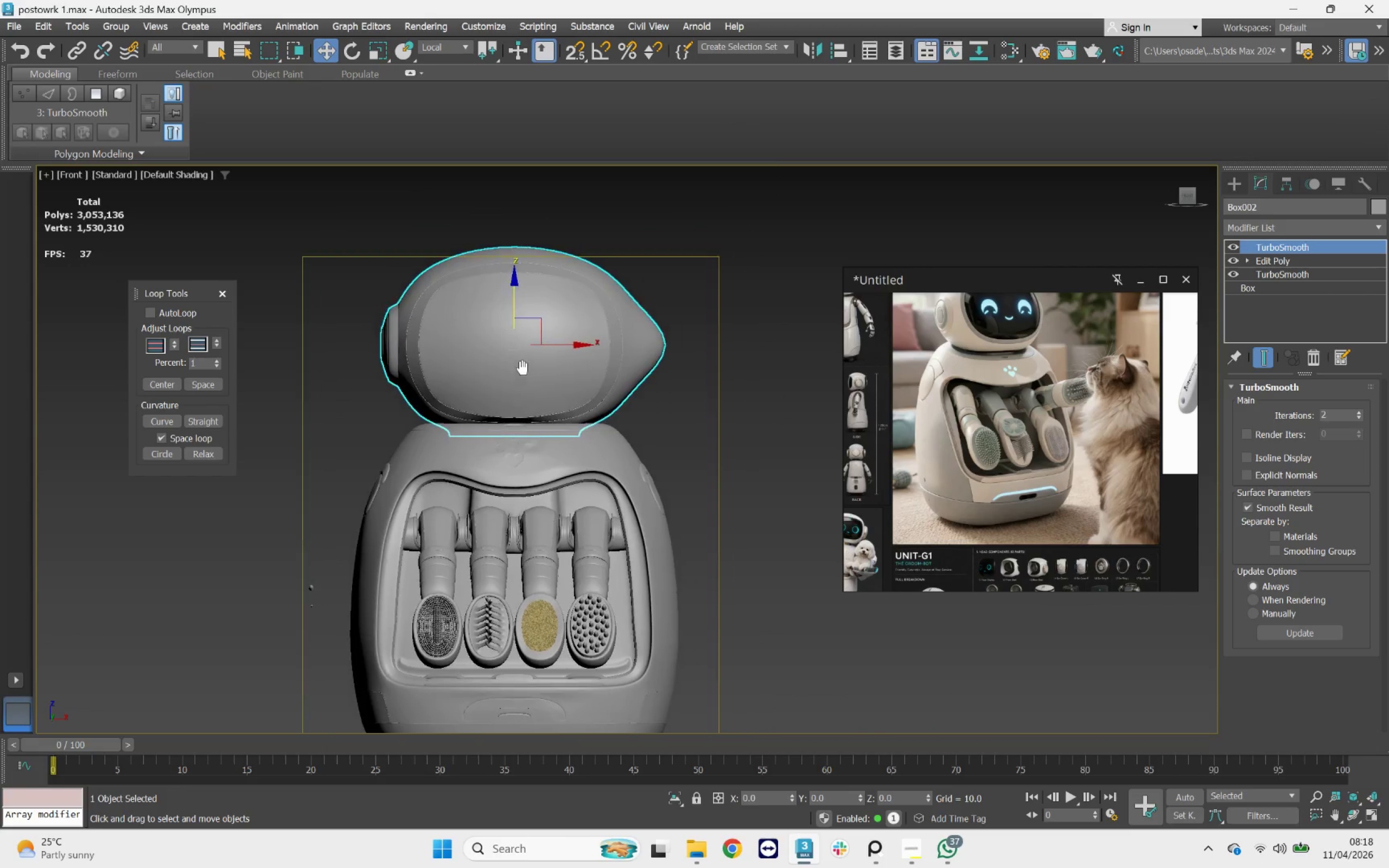 
key(F3)
 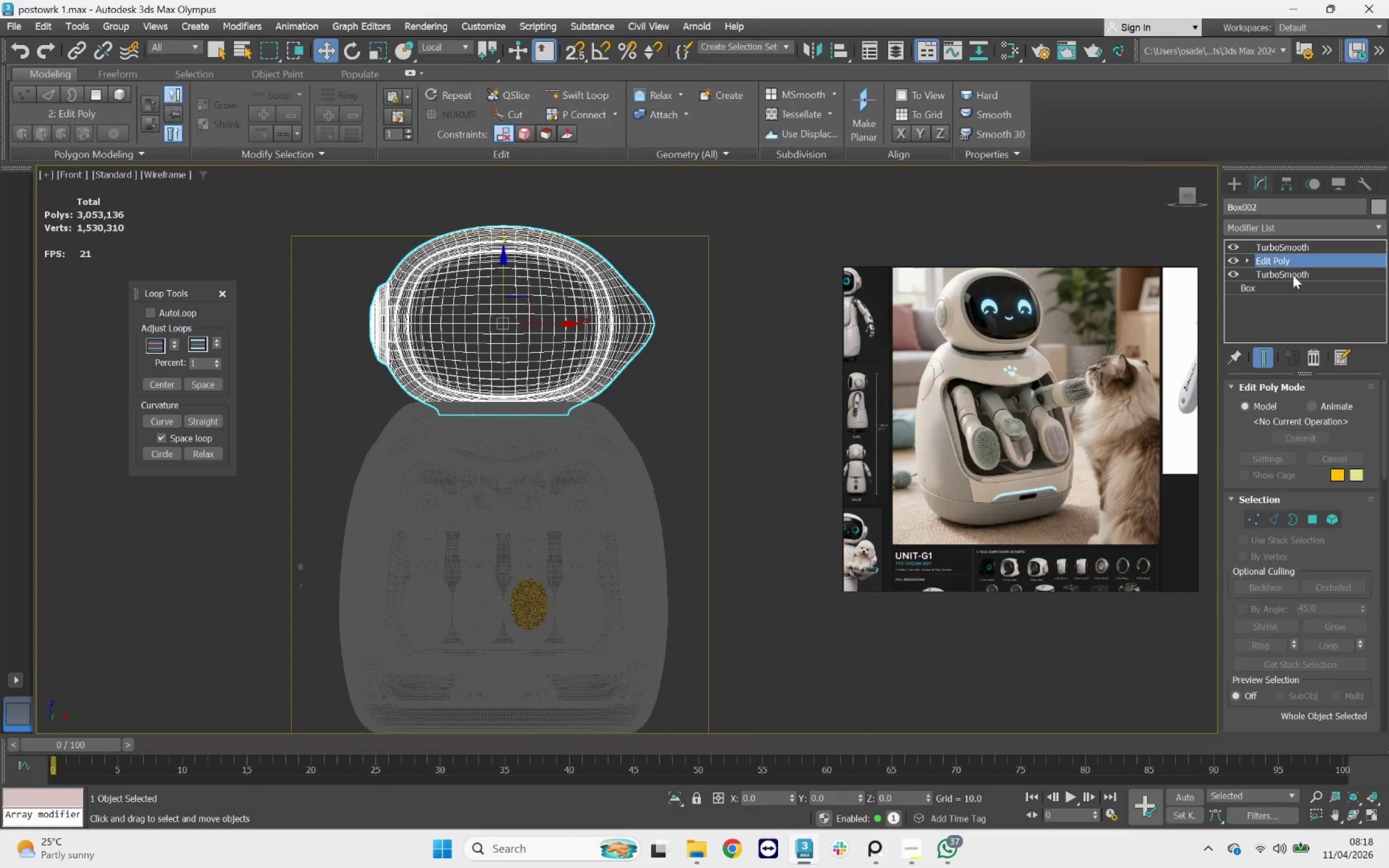 
left_click([1280, 514])
 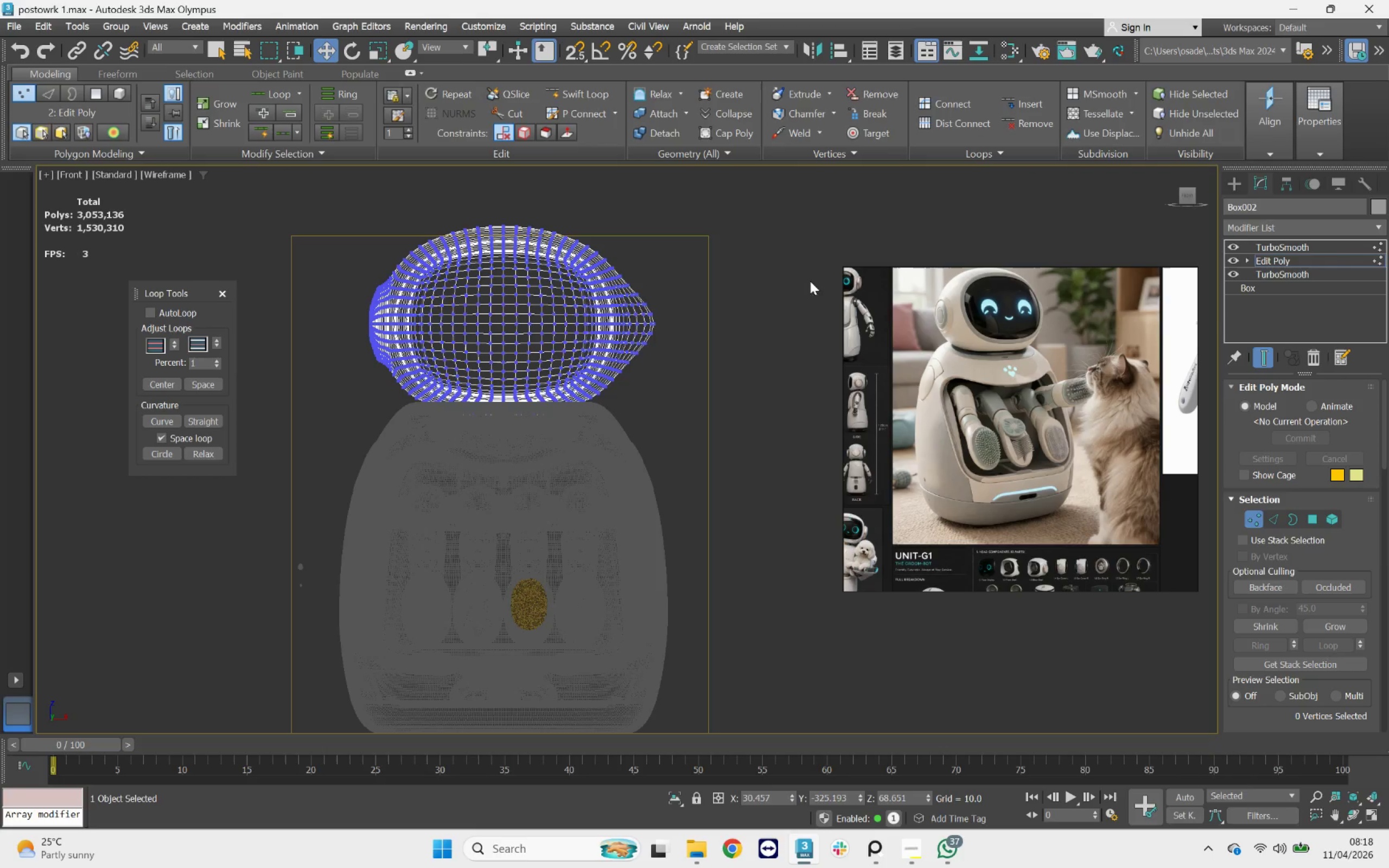 
left_click_drag(start_coordinate=[749, 198], to_coordinate=[510, 445])
 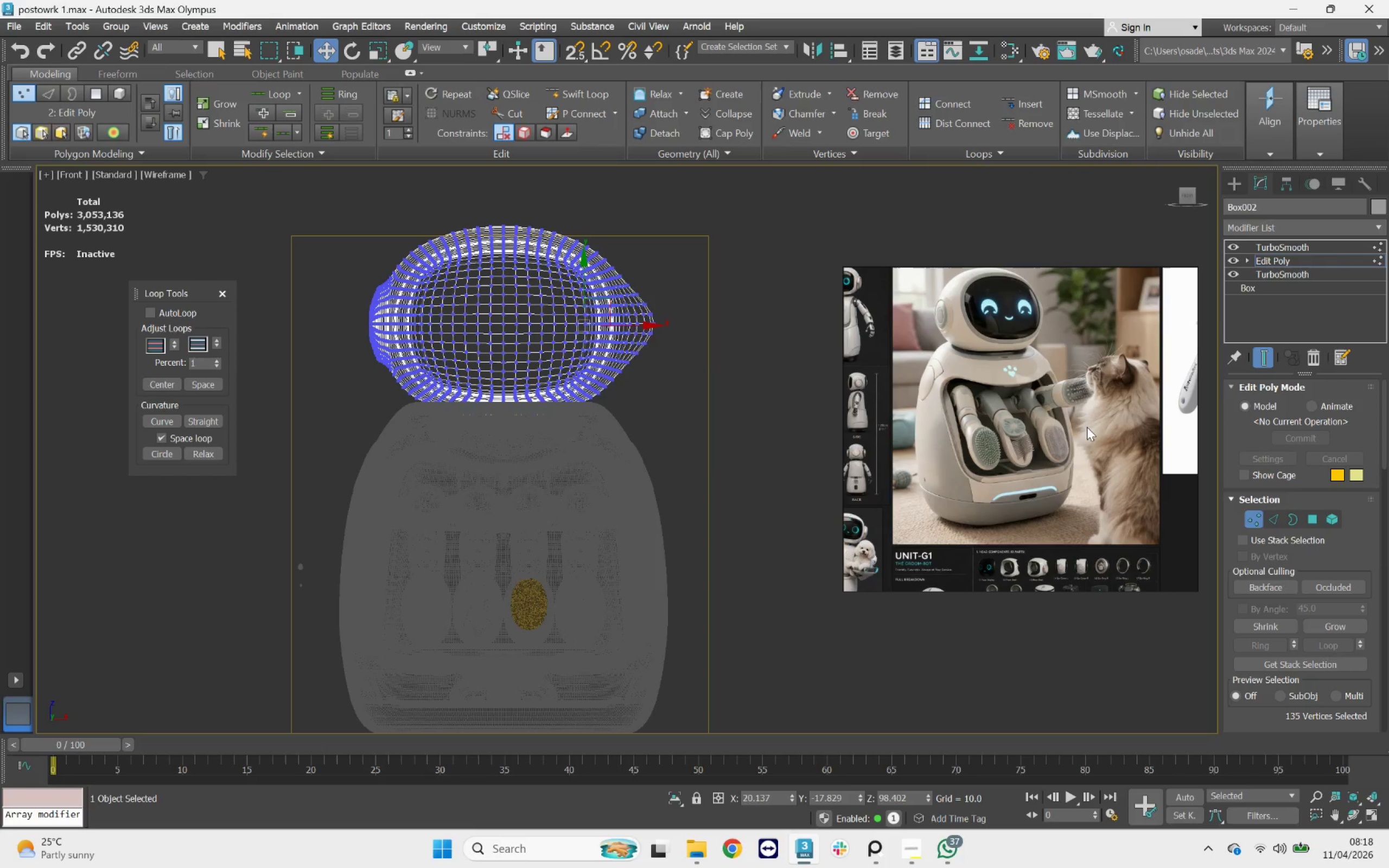 
key(Delete)
 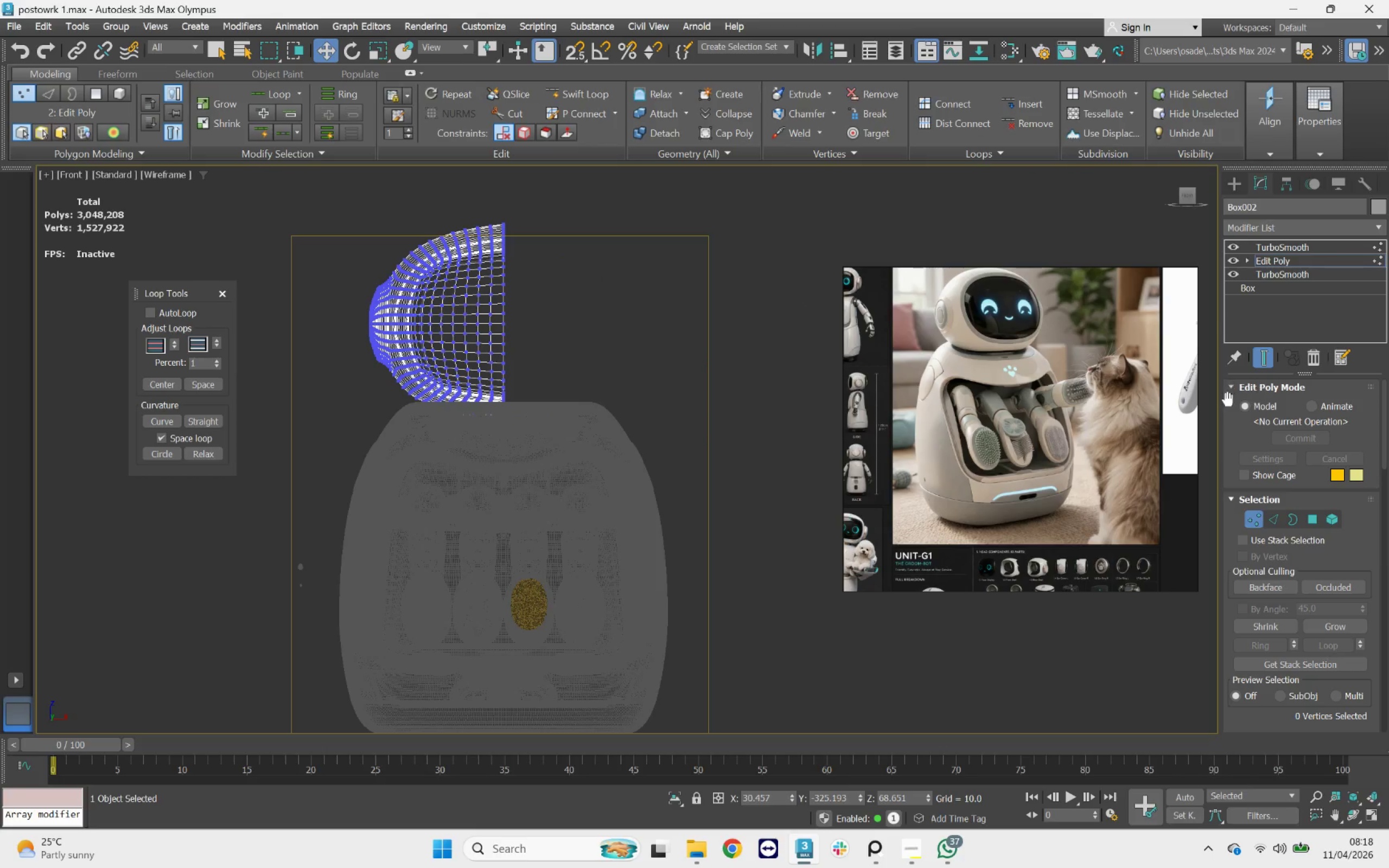 
key(Control+Z)
 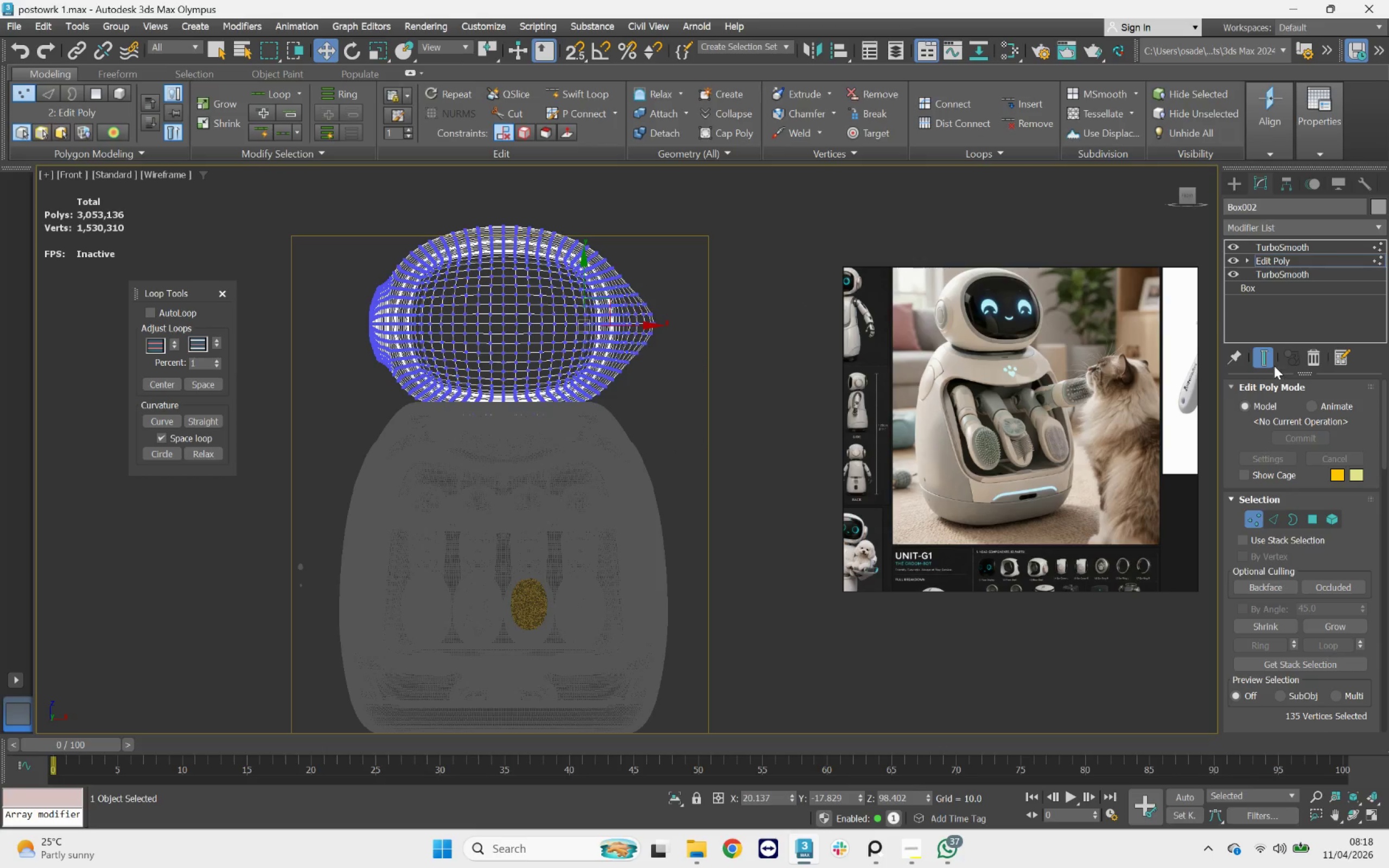 
left_click([1260, 358])
 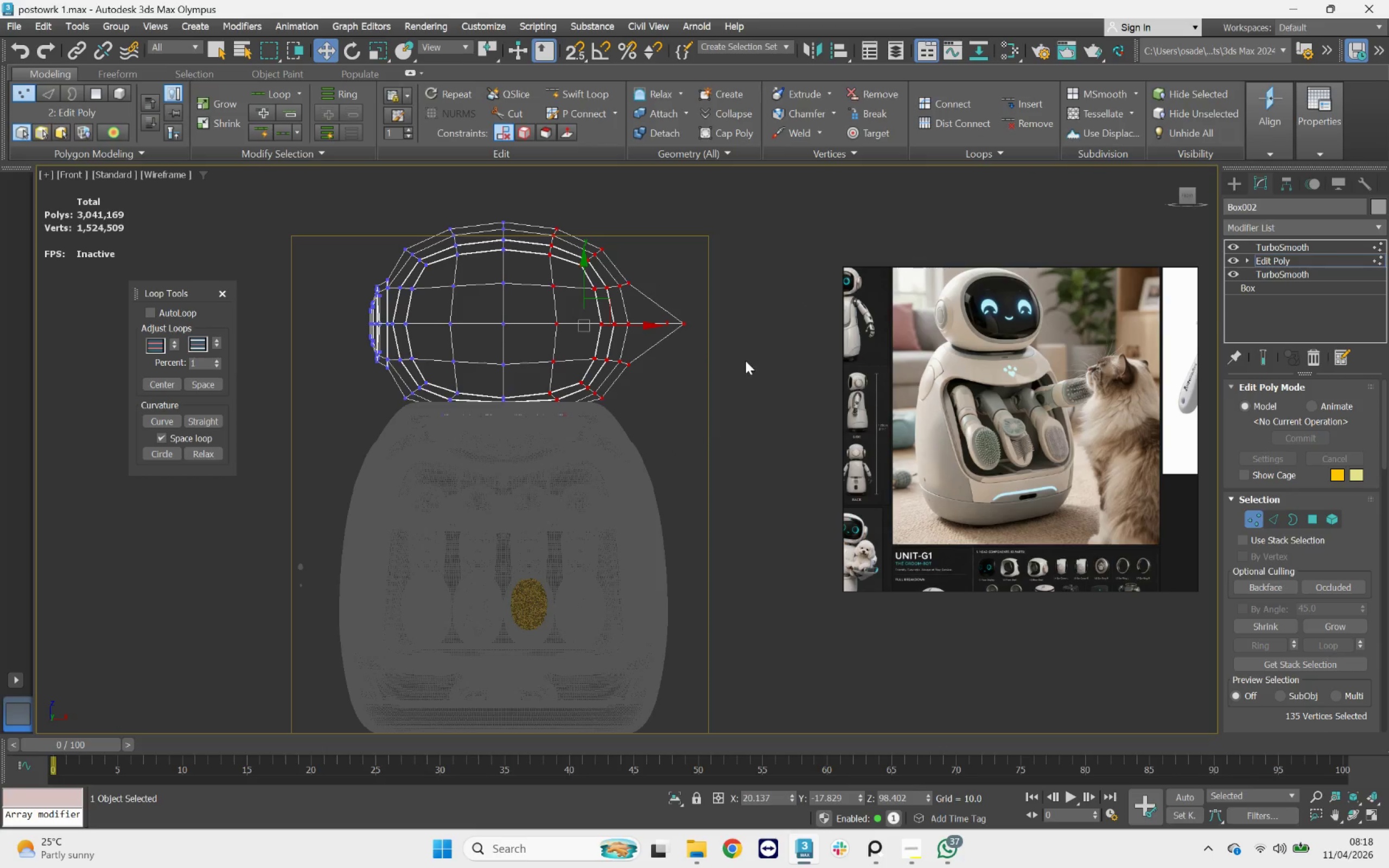 
key(Delete)
 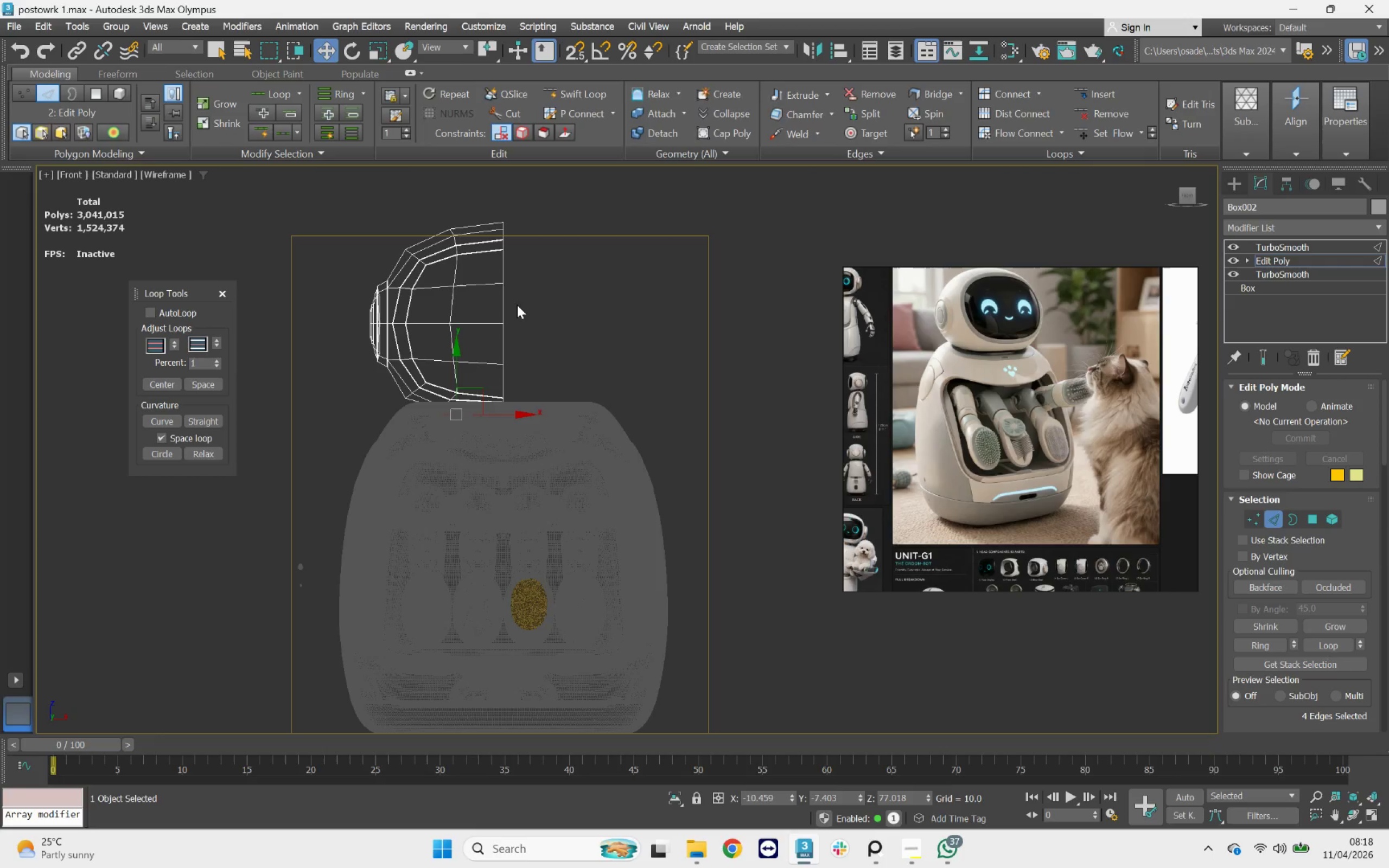 
double_click([507, 295])
 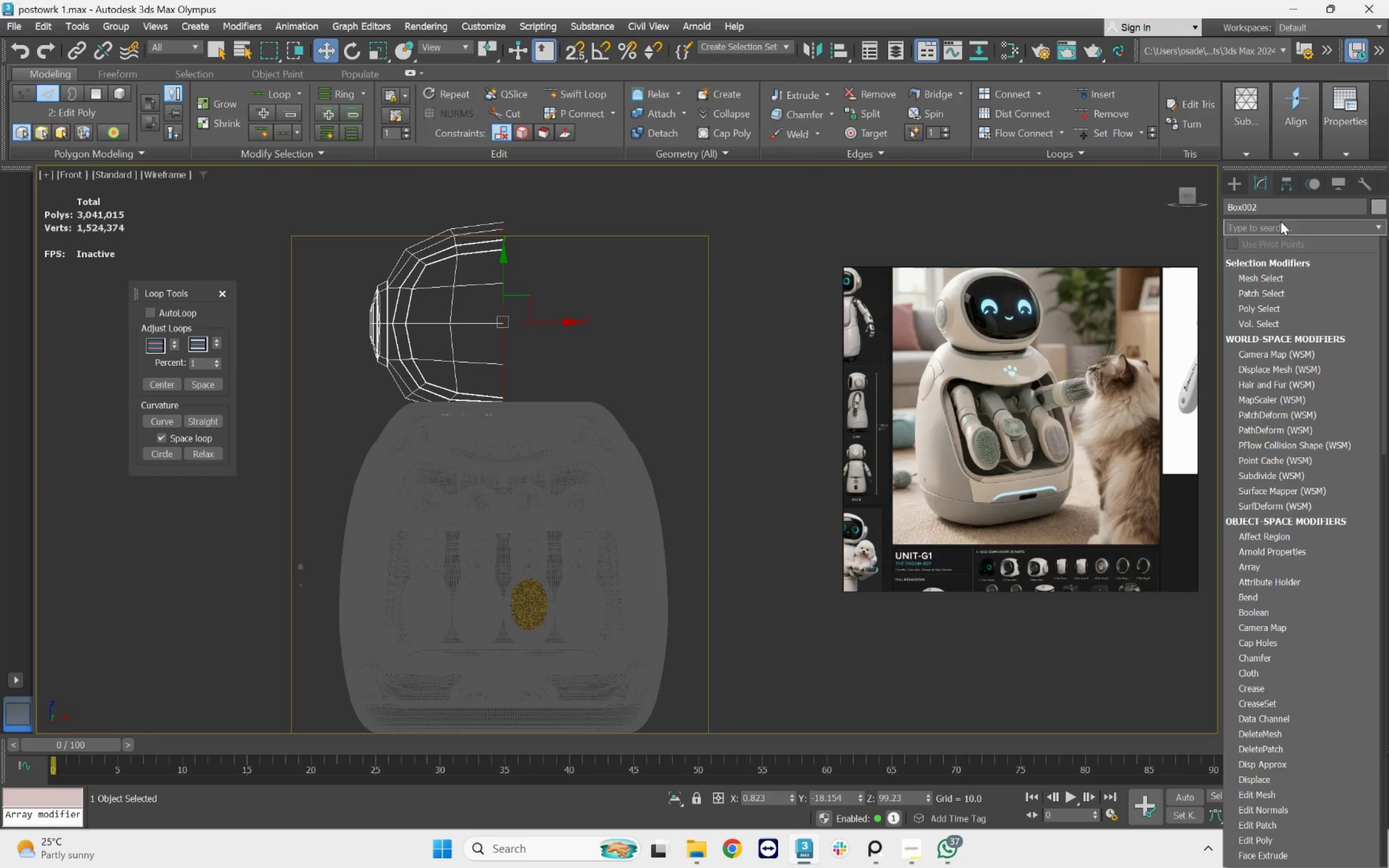 
key(S)
 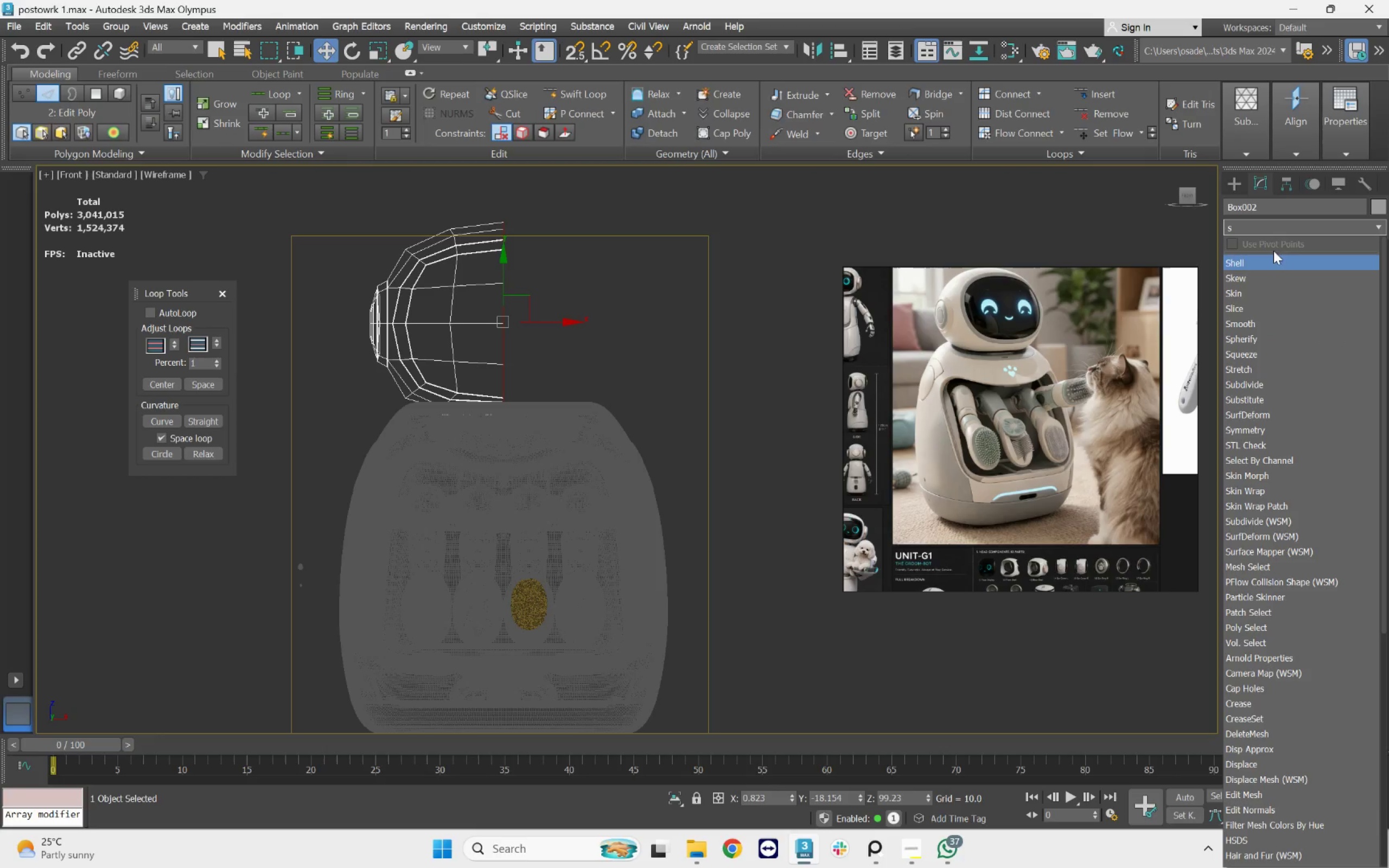 
key(Y)
 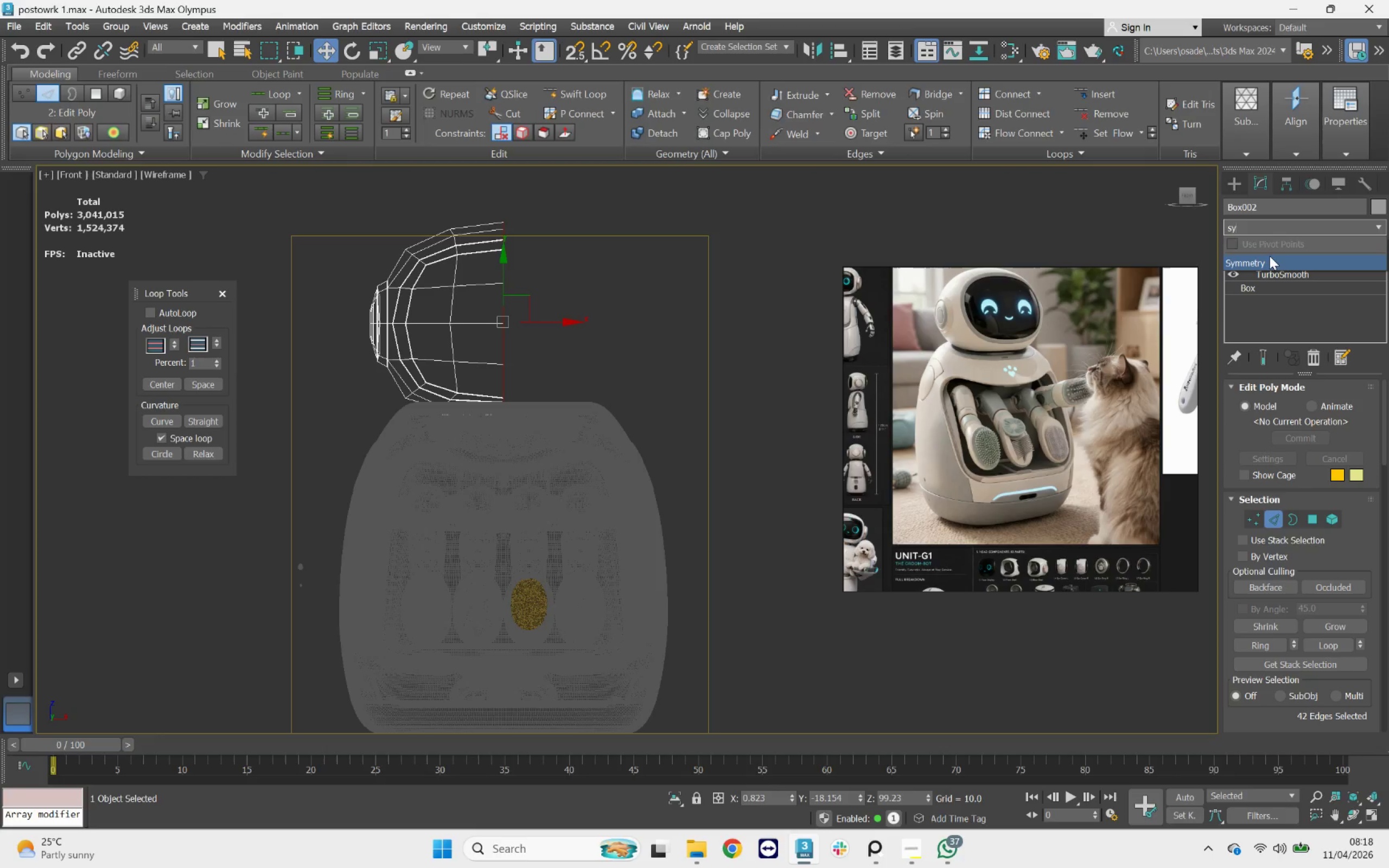 
left_click([1270, 256])
 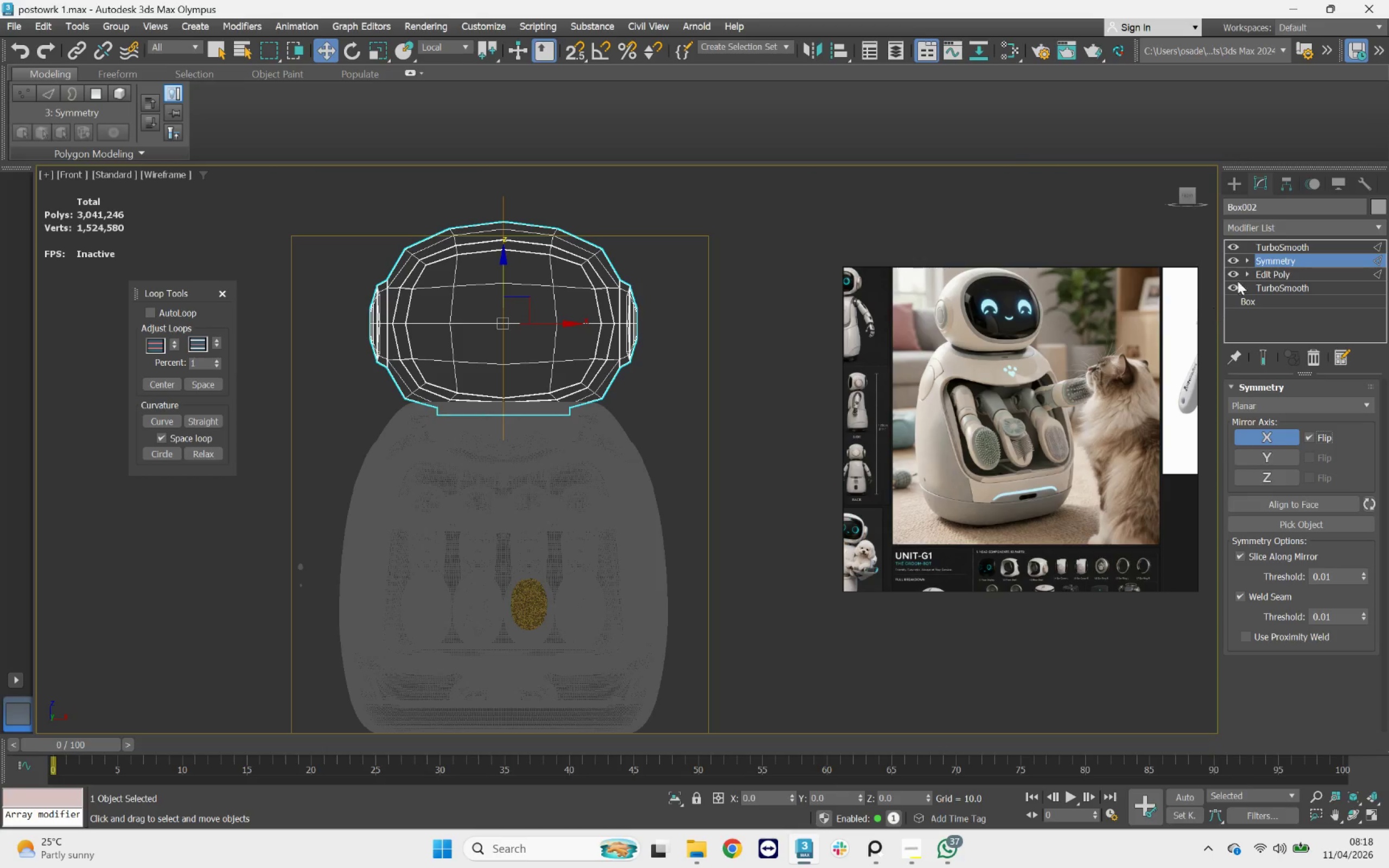 
left_click([1302, 225])
 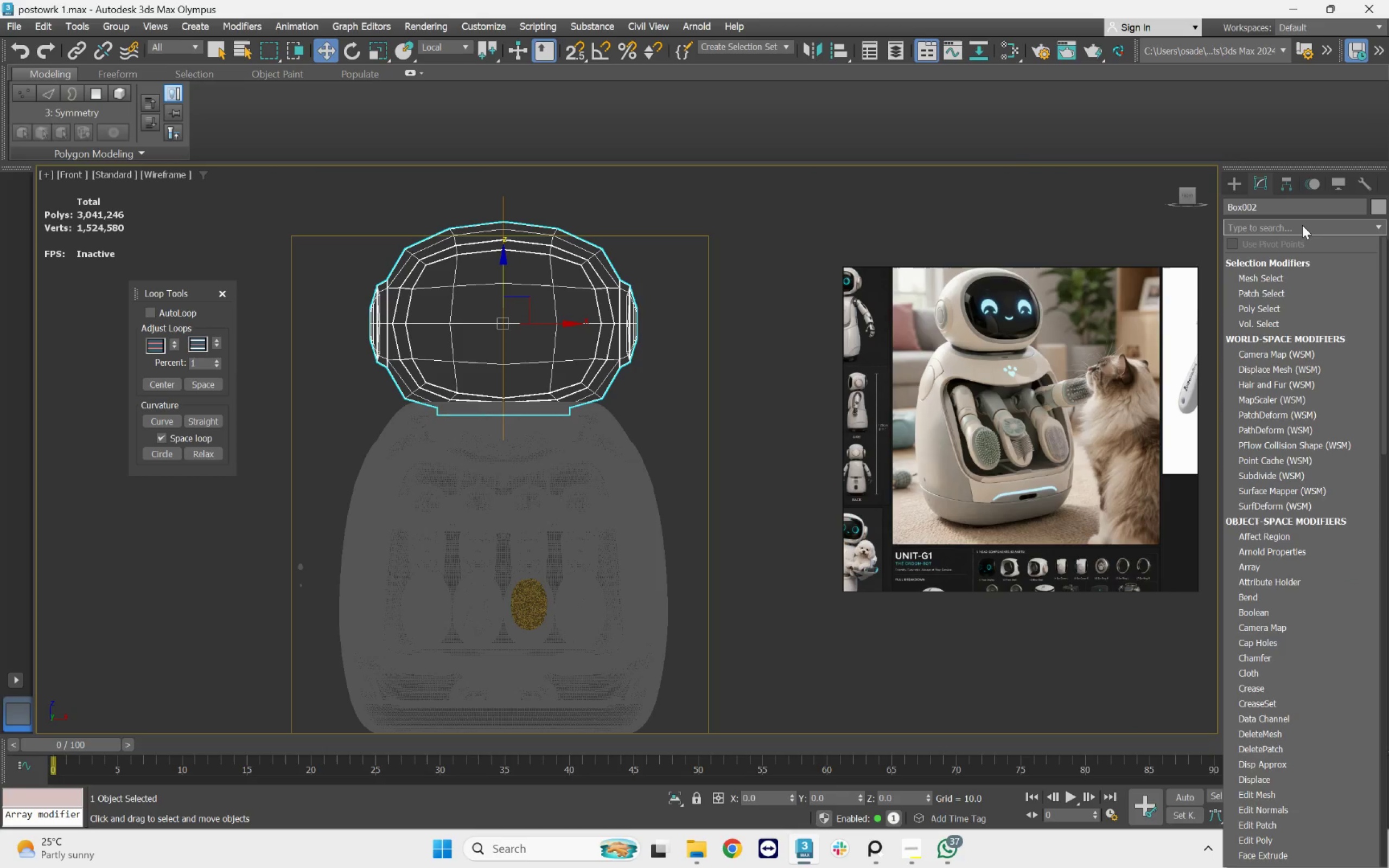 
type(ed)
 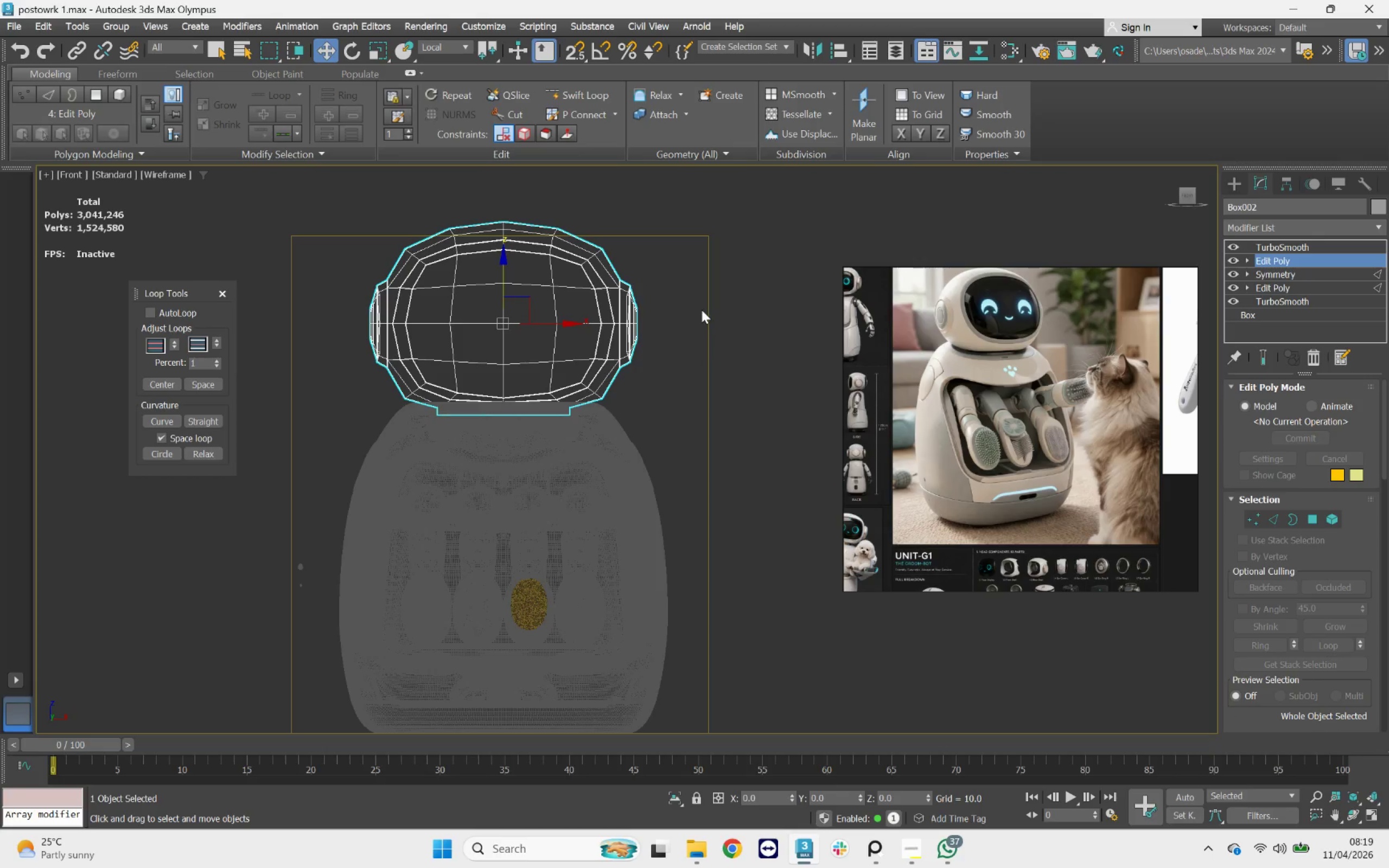 
key(F4)
 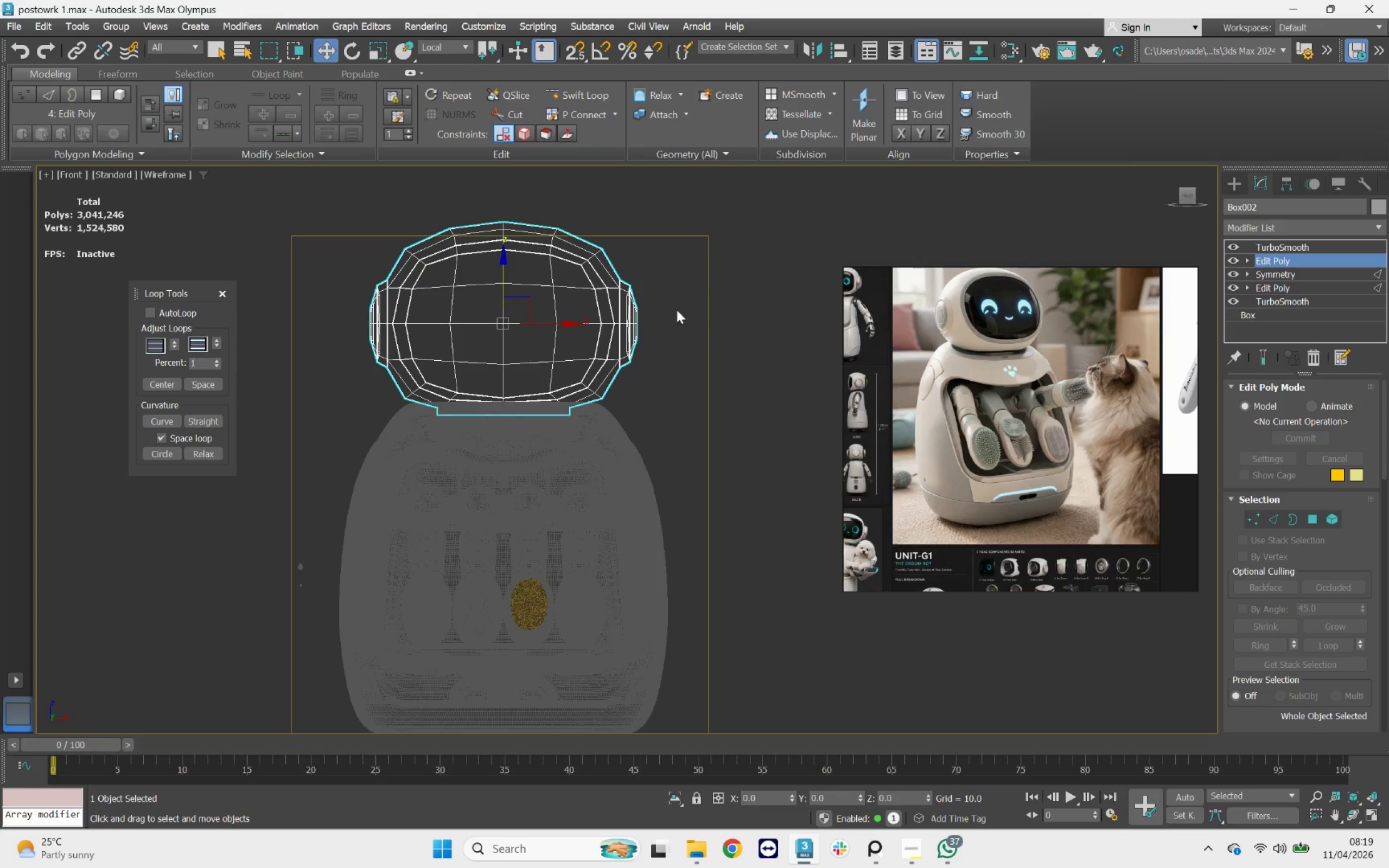 
key(F4)
 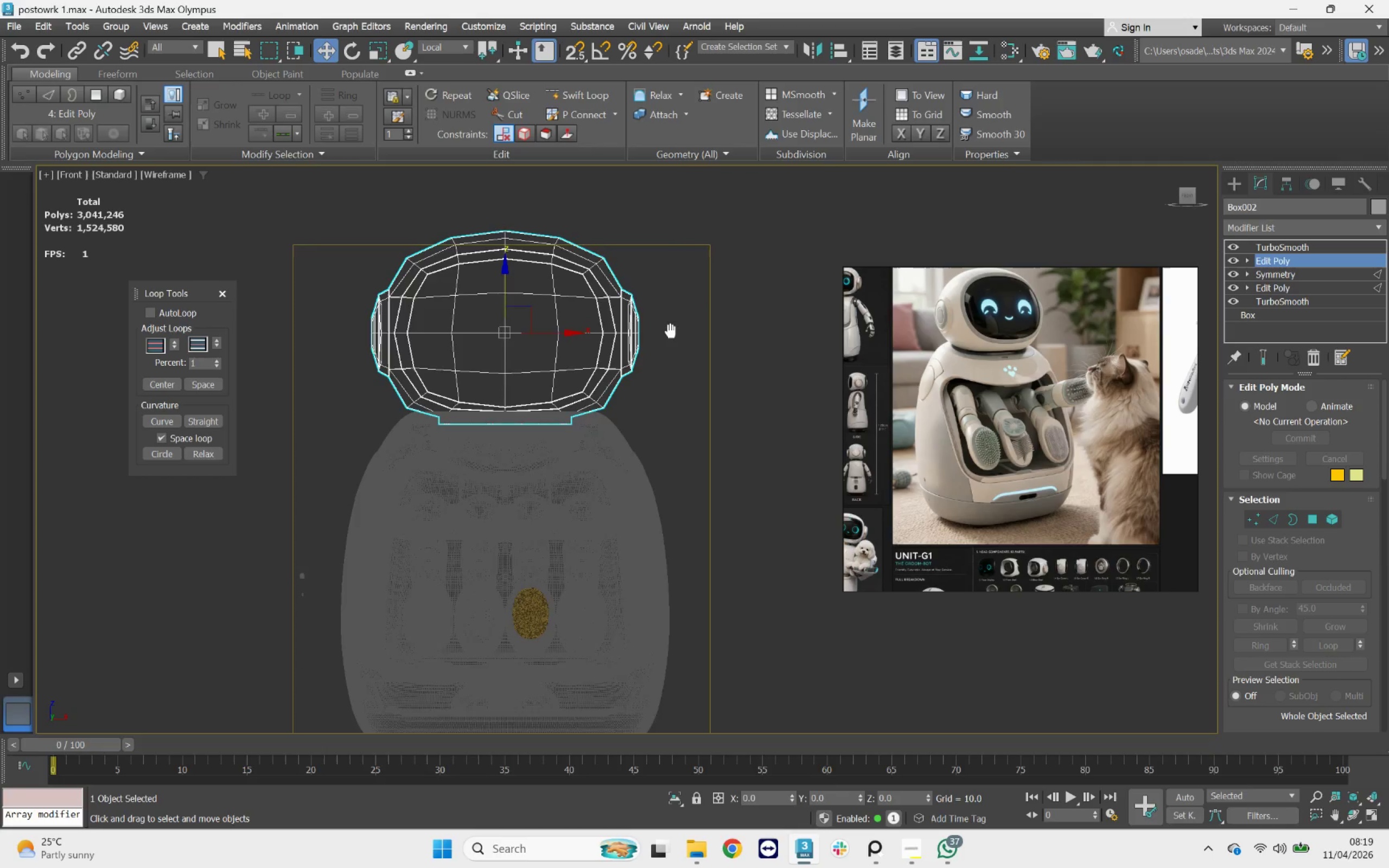 
key(F5)
 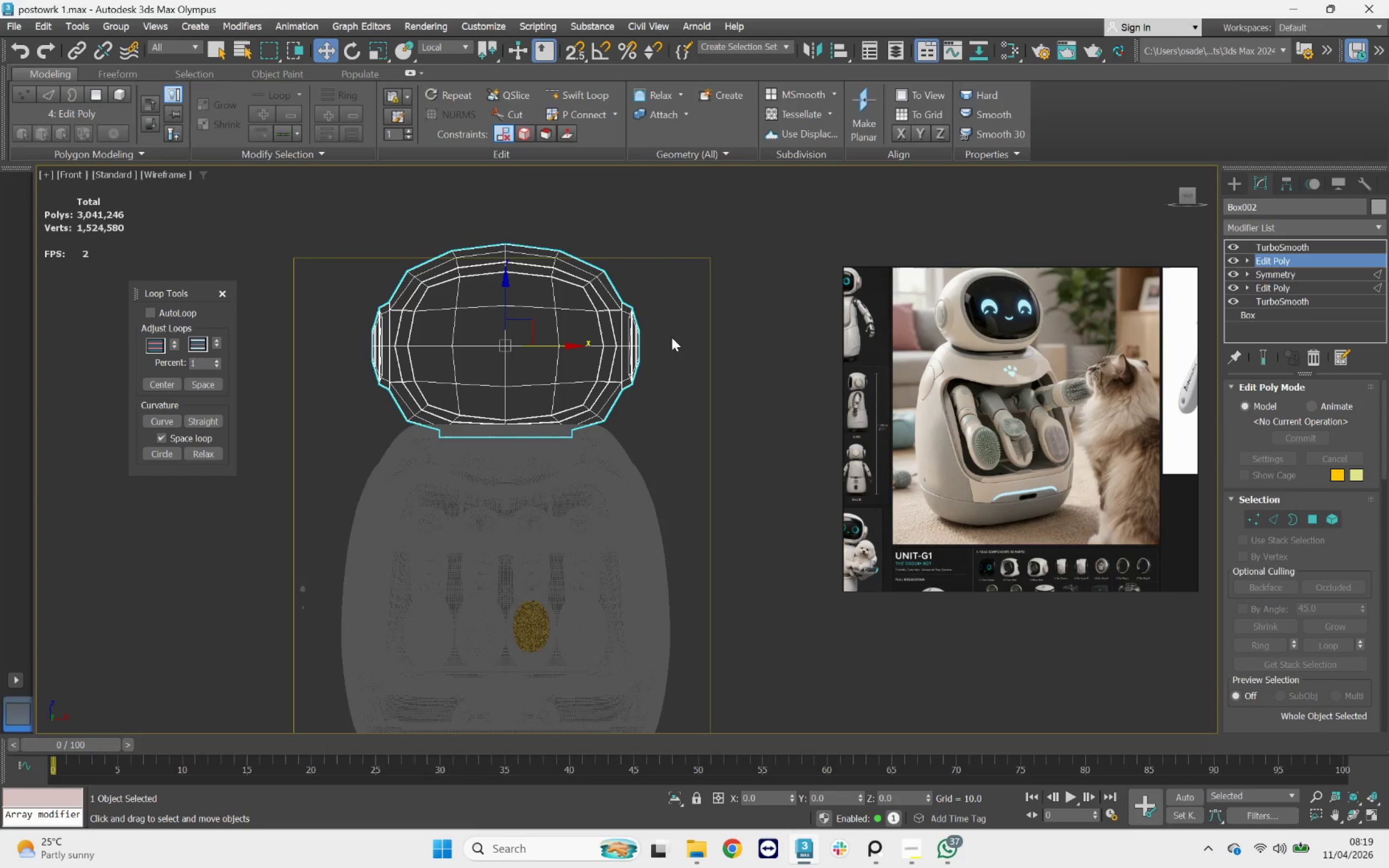 
key(F4)
 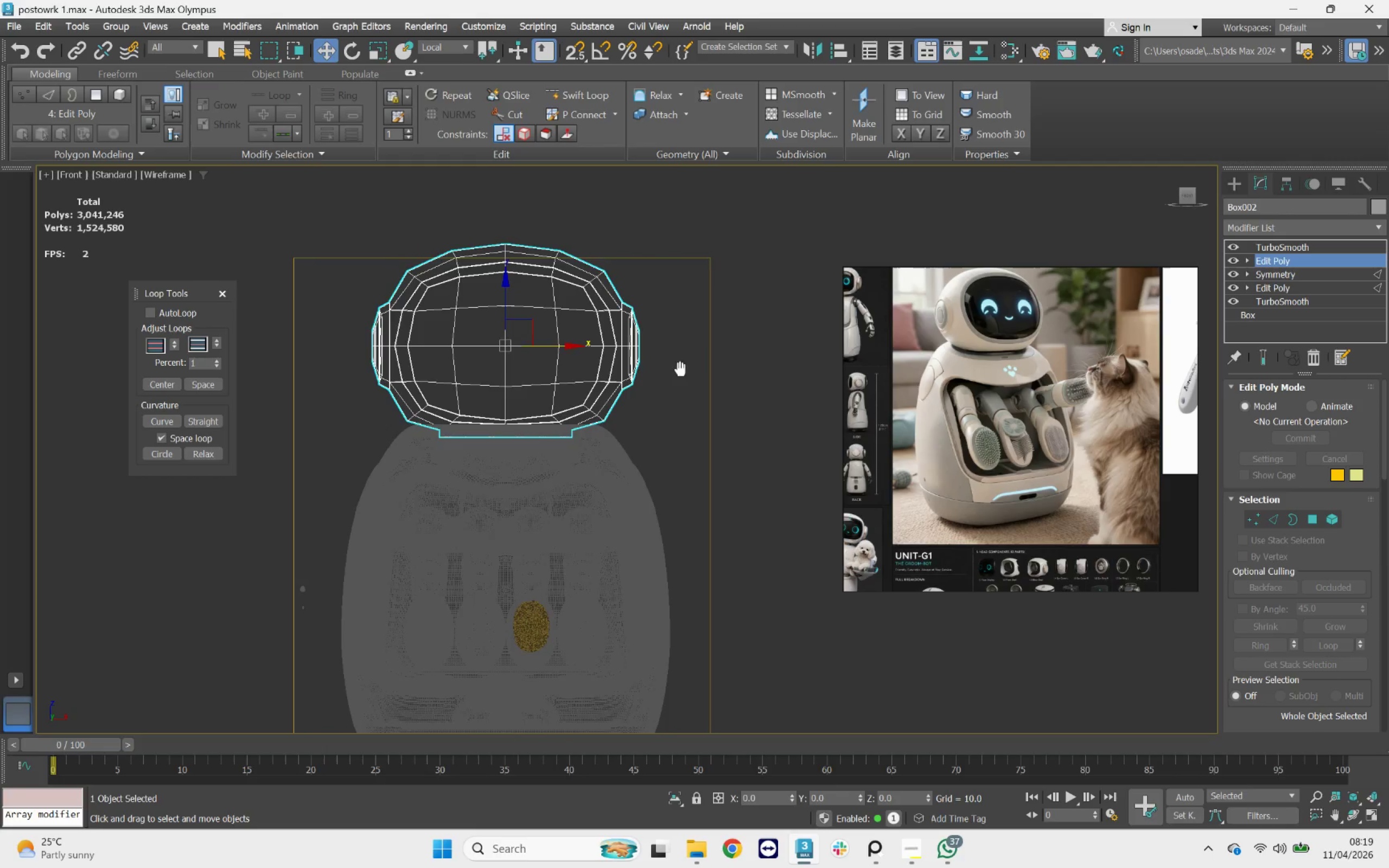 
key(F3)
 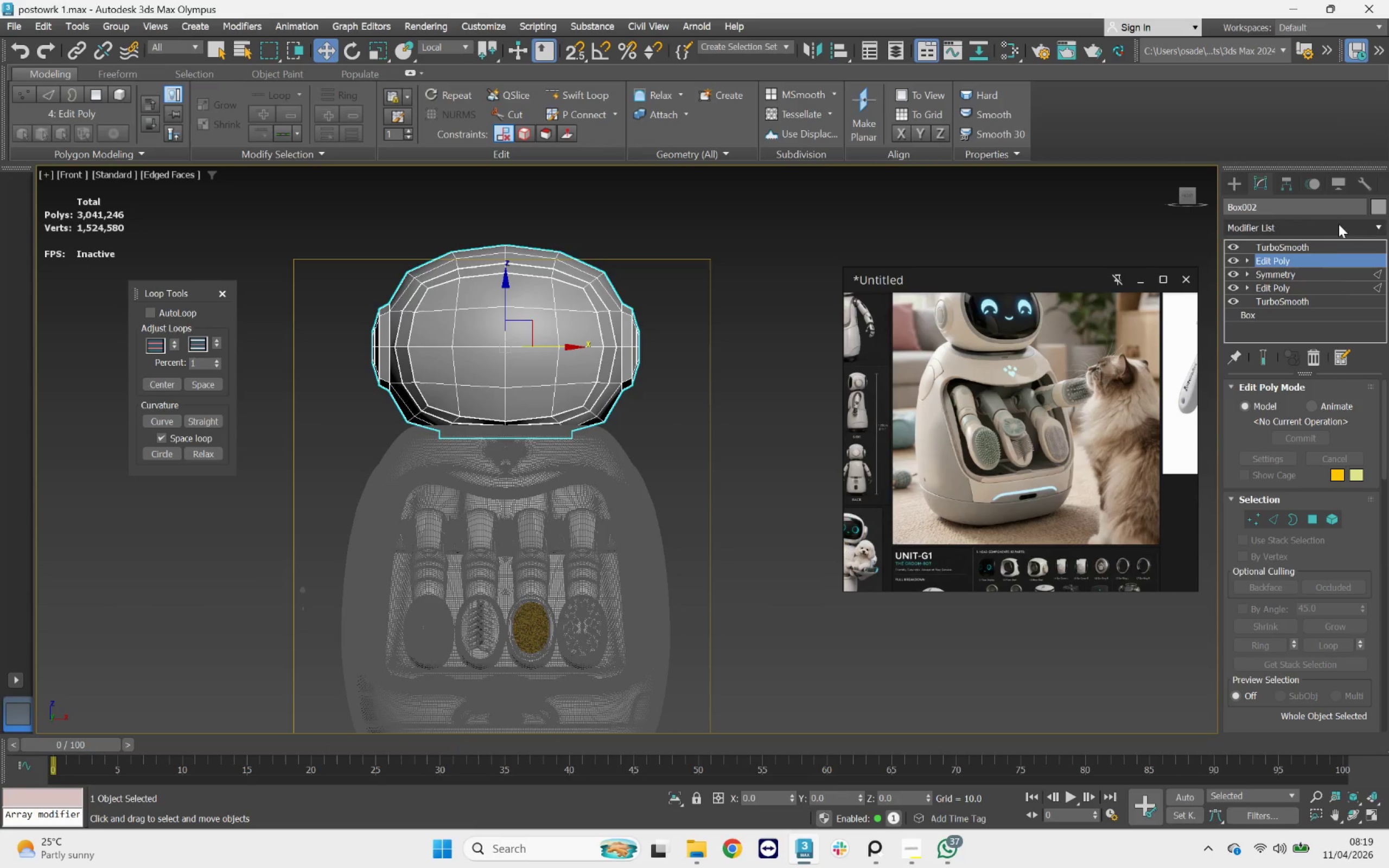 
left_click([1311, 250])
 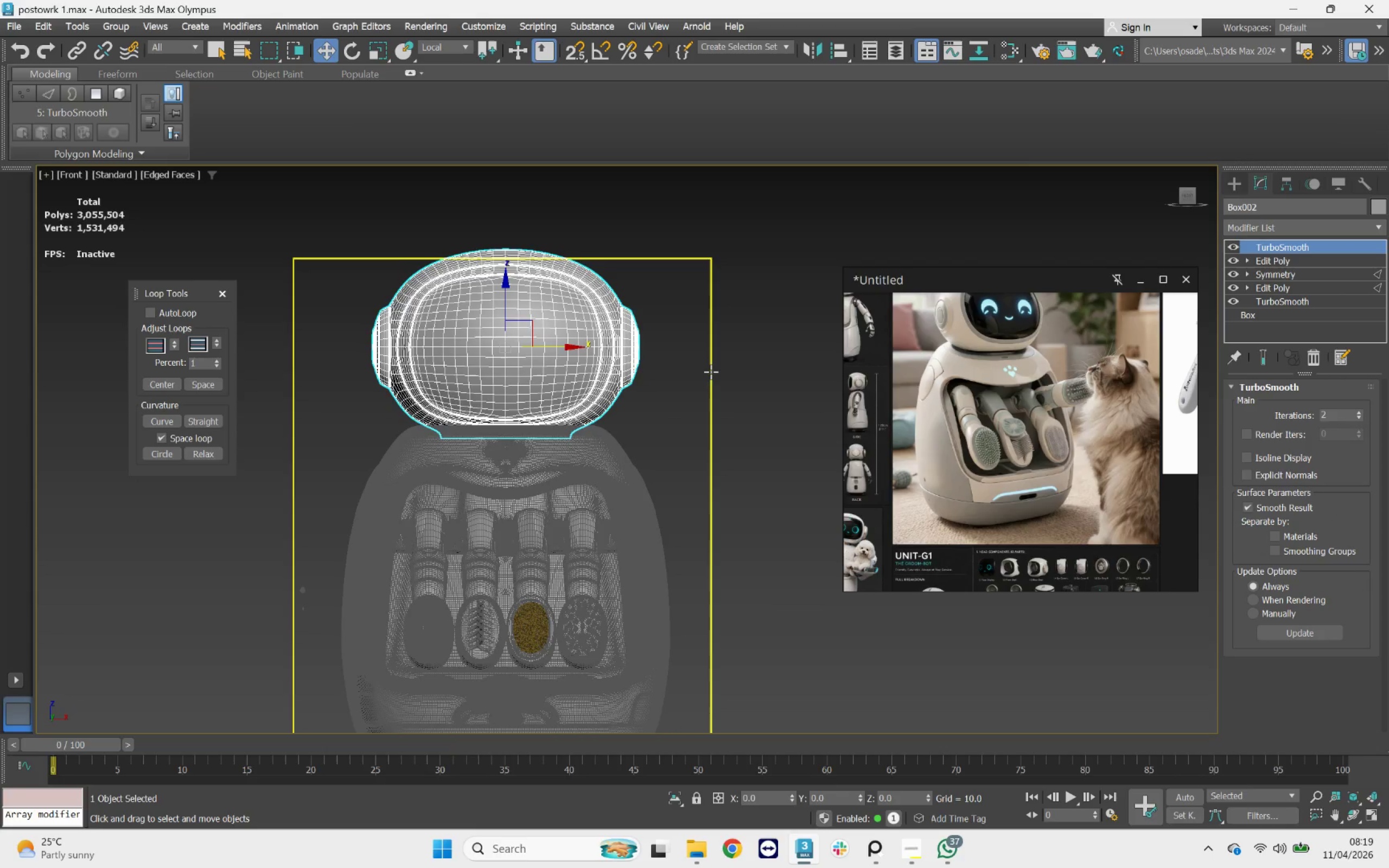 
hold_key(key=AltLeft, duration=0.62)
 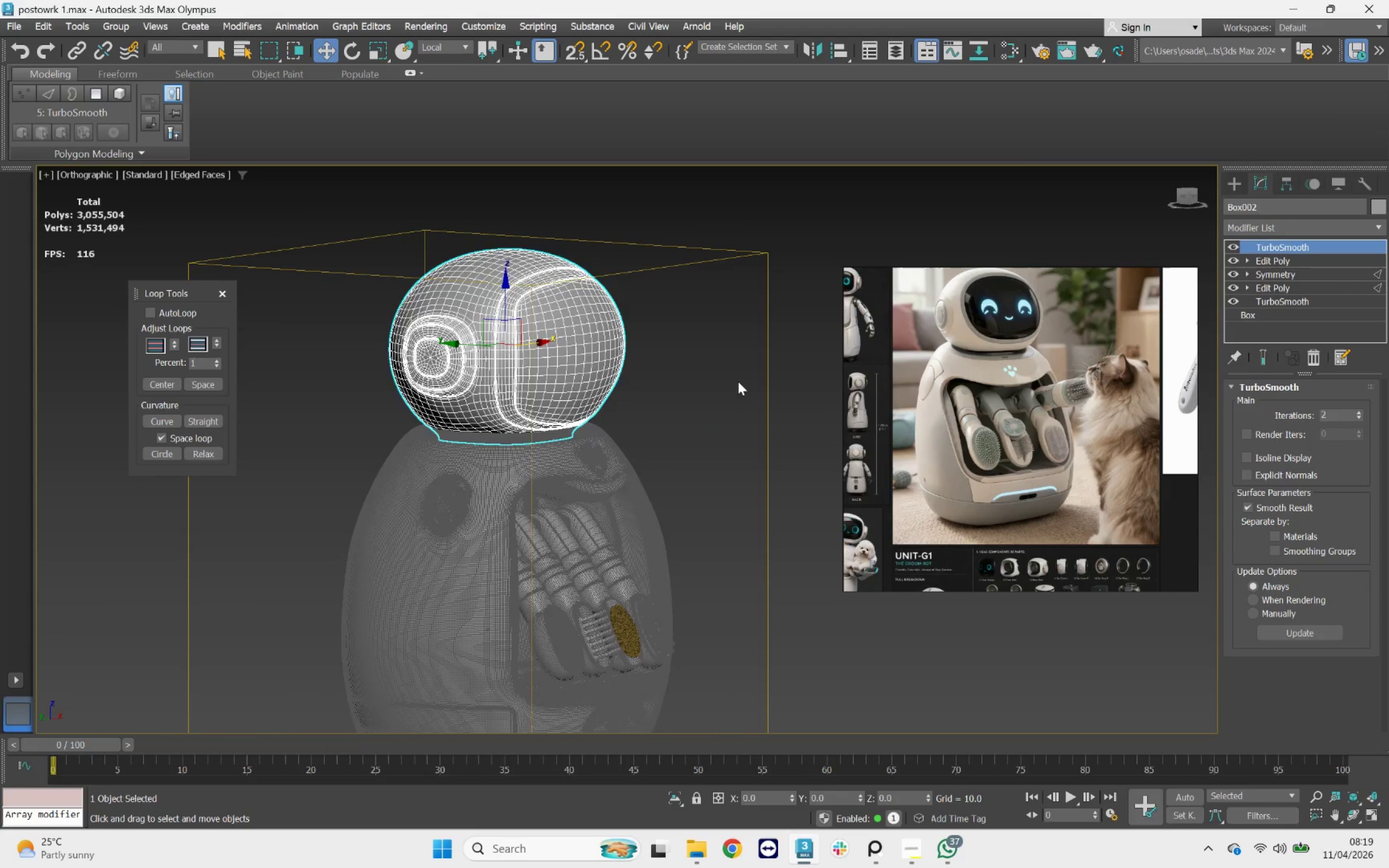 
left_click([737, 381])
 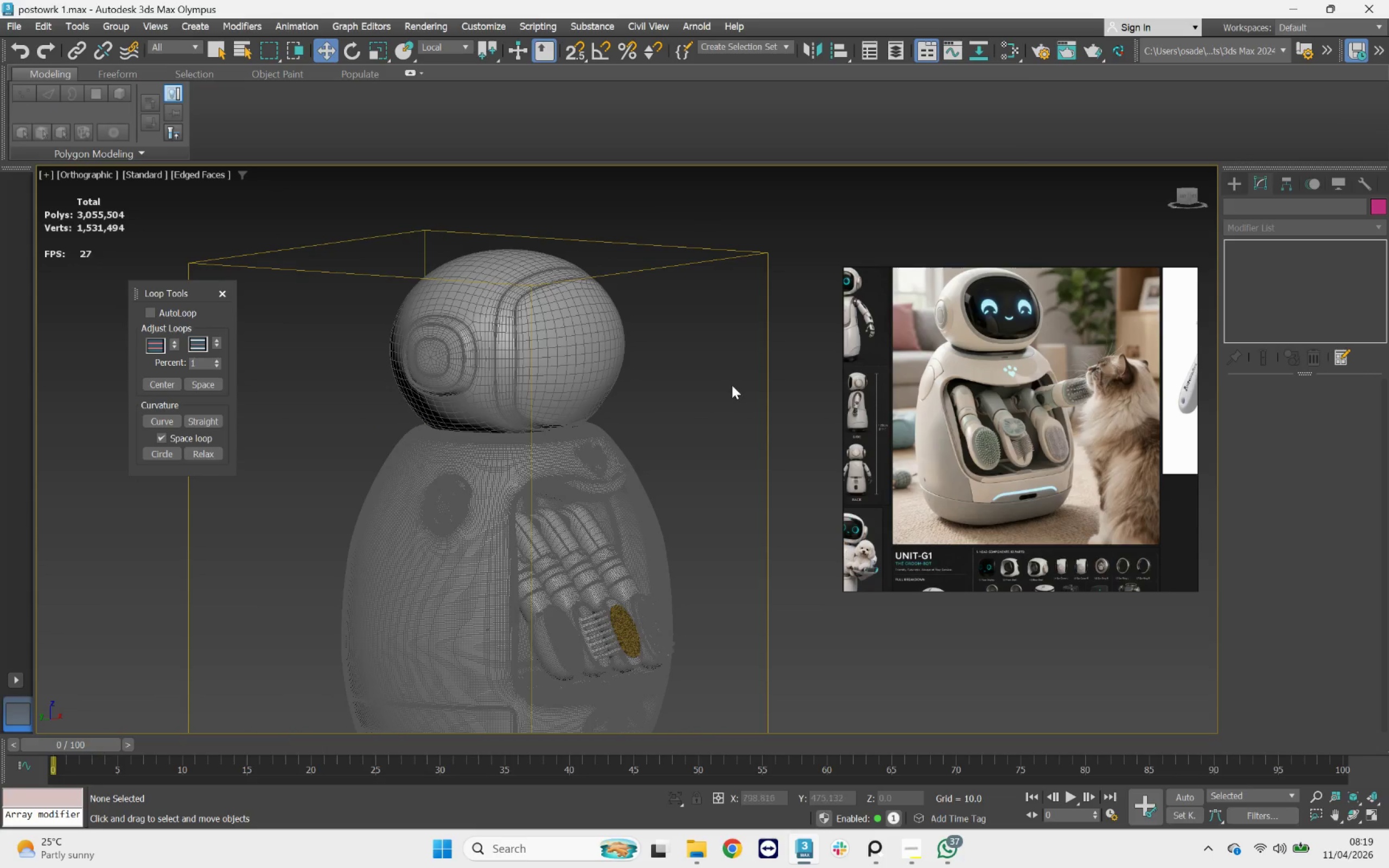 
key(F3)
 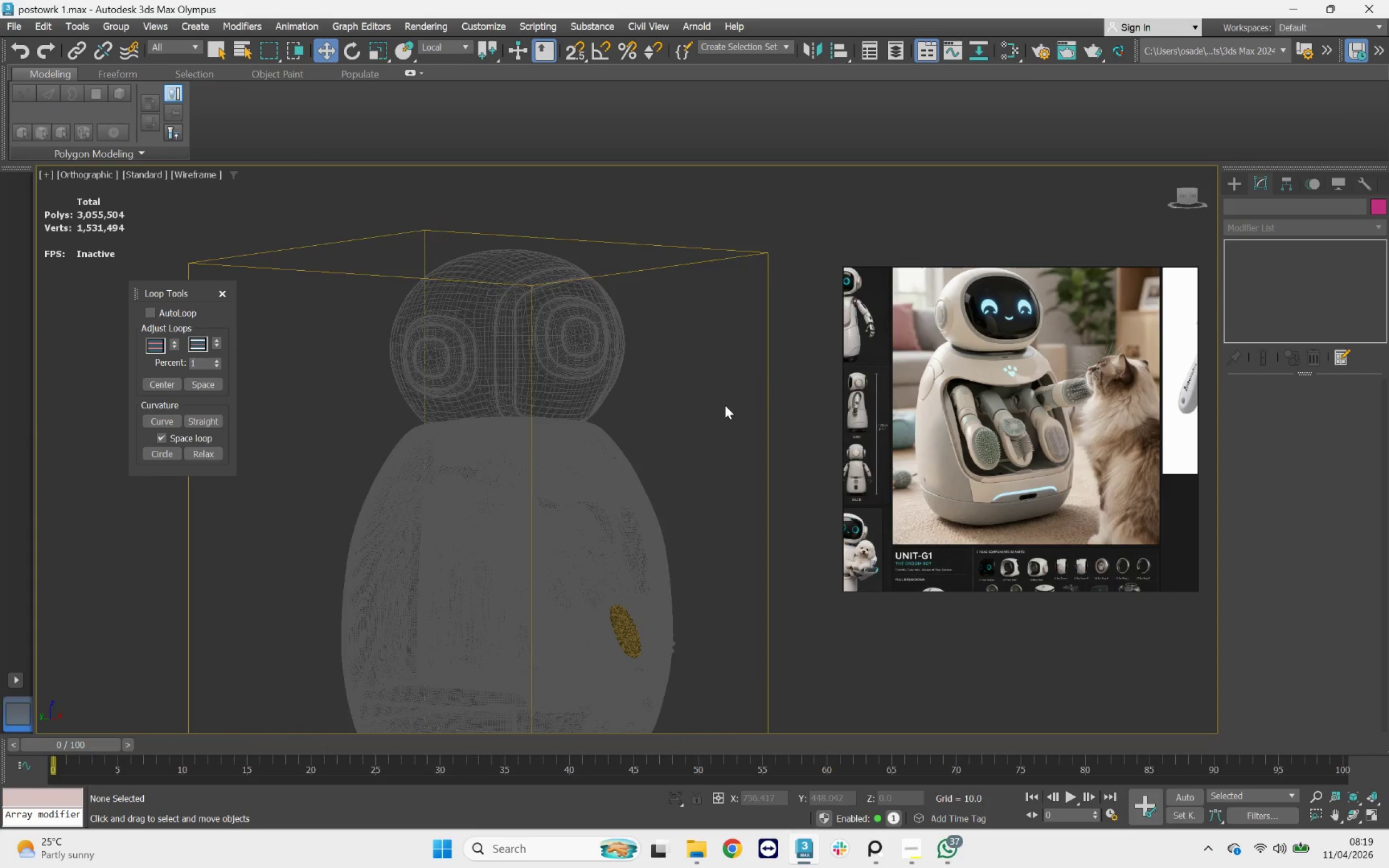 
key(F3)
 